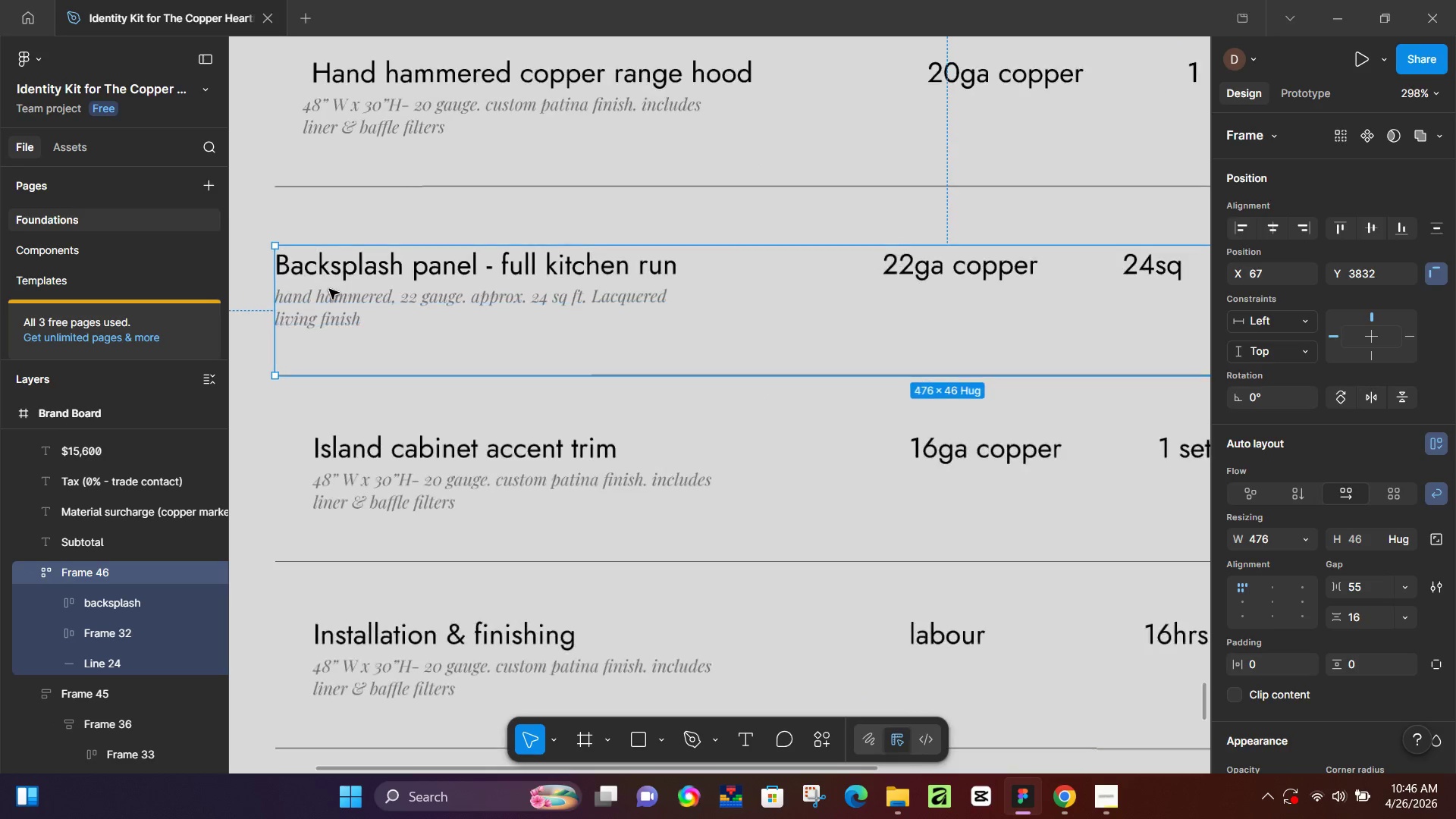 
left_click_drag(start_coordinate=[278, 291], to_coordinate=[275, 287])
 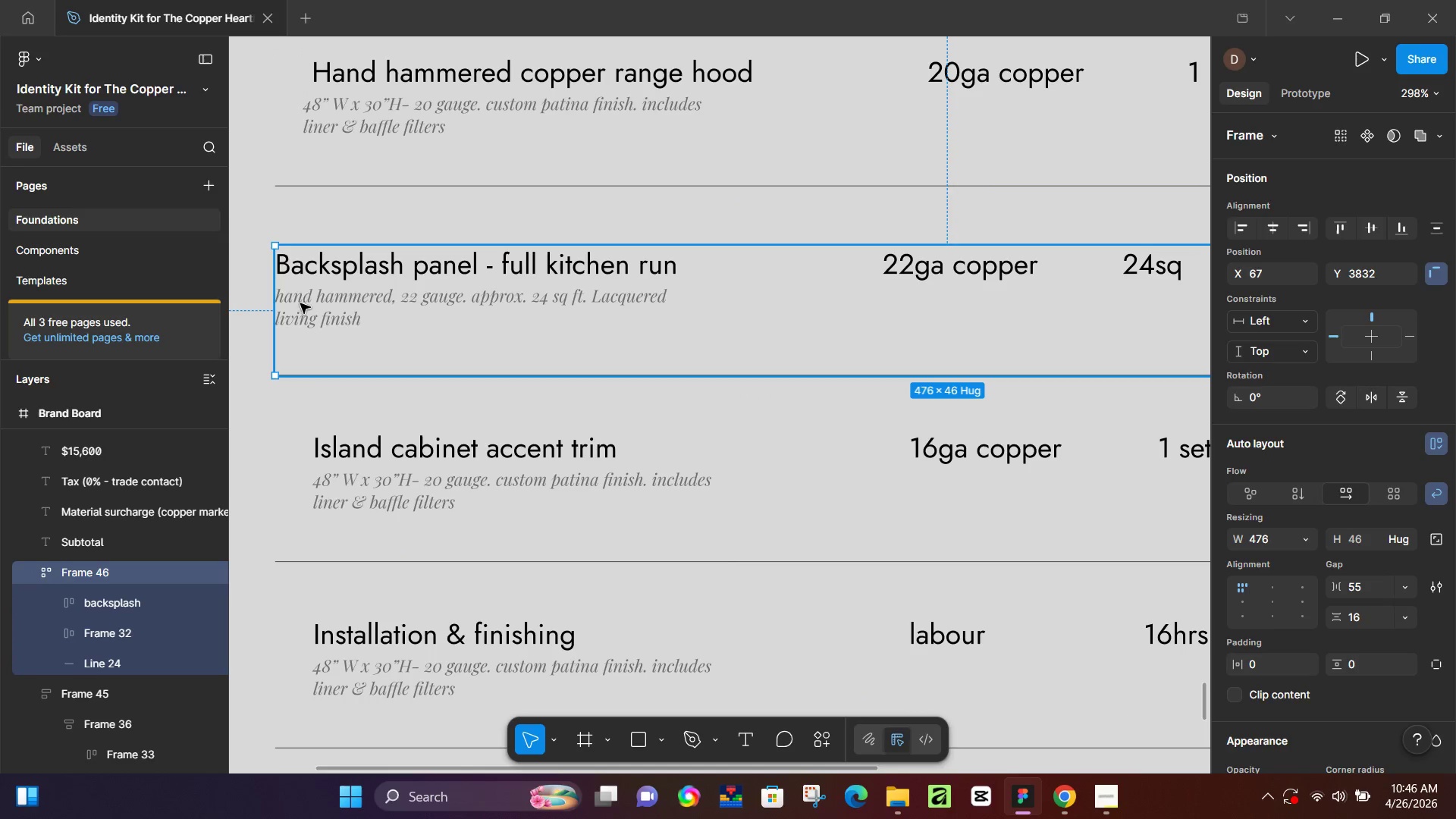 
double_click([302, 298])
 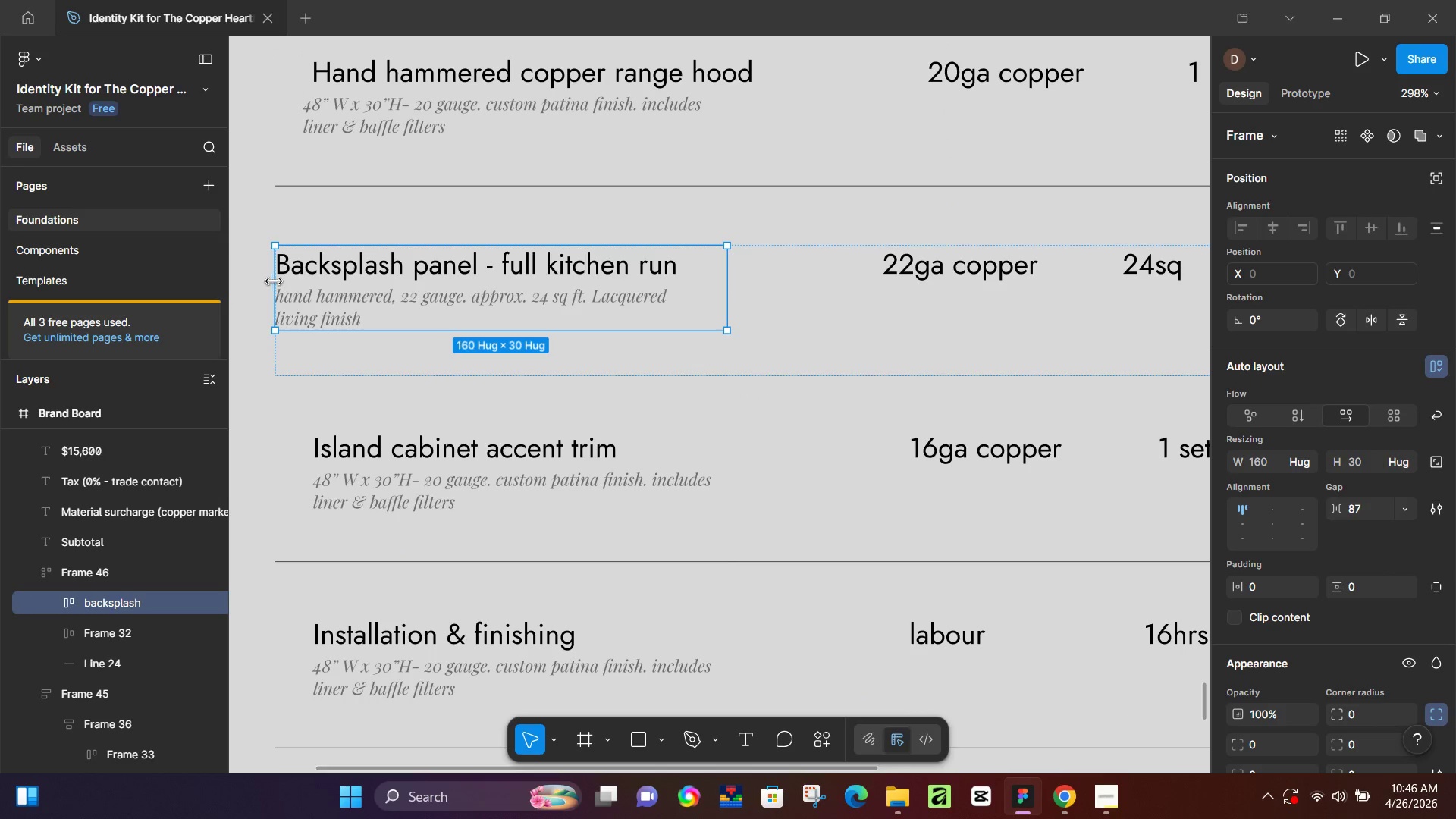 
left_click_drag(start_coordinate=[274, 281], to_coordinate=[303, 283])
 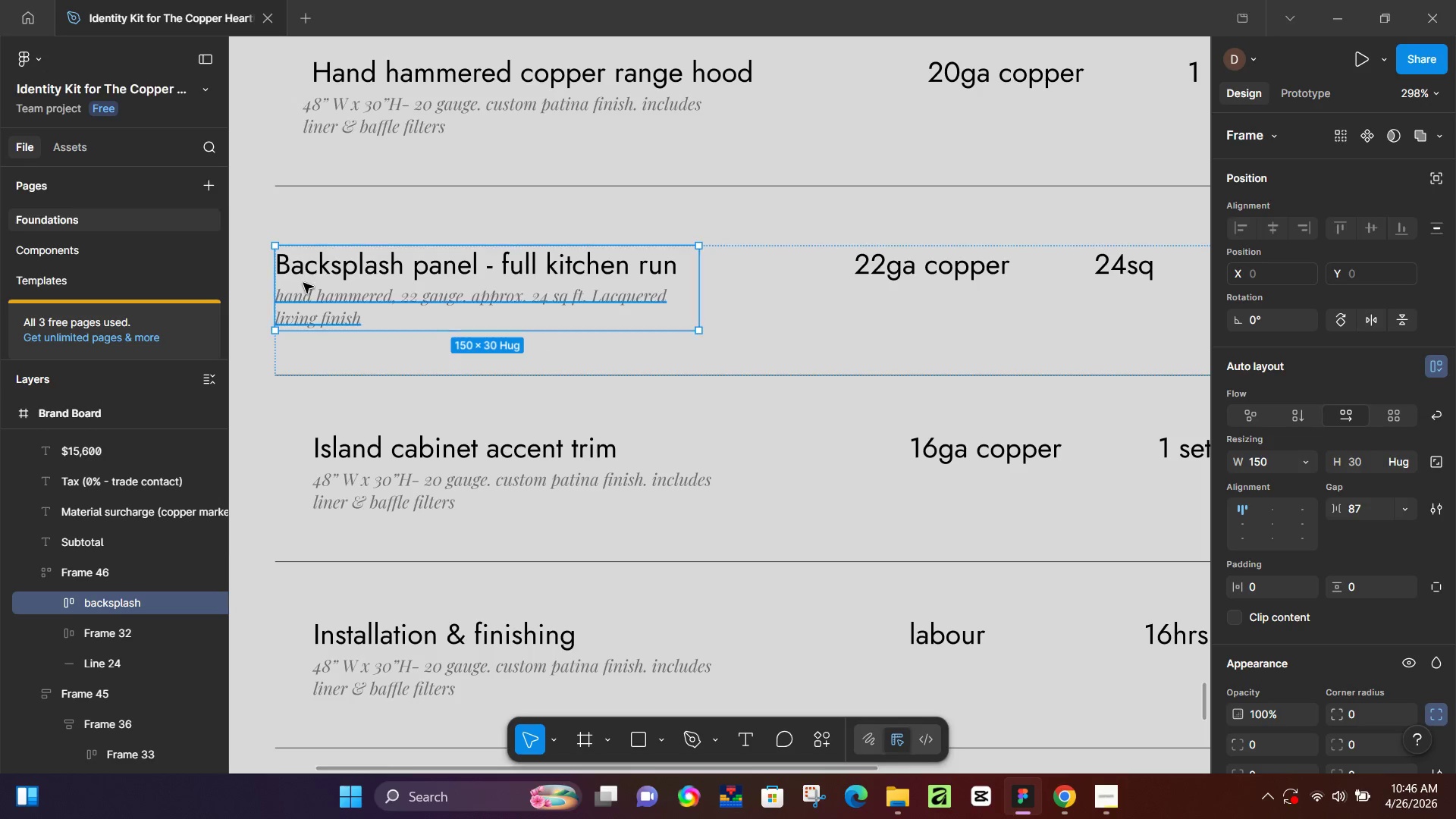 
key(Control+Z)
 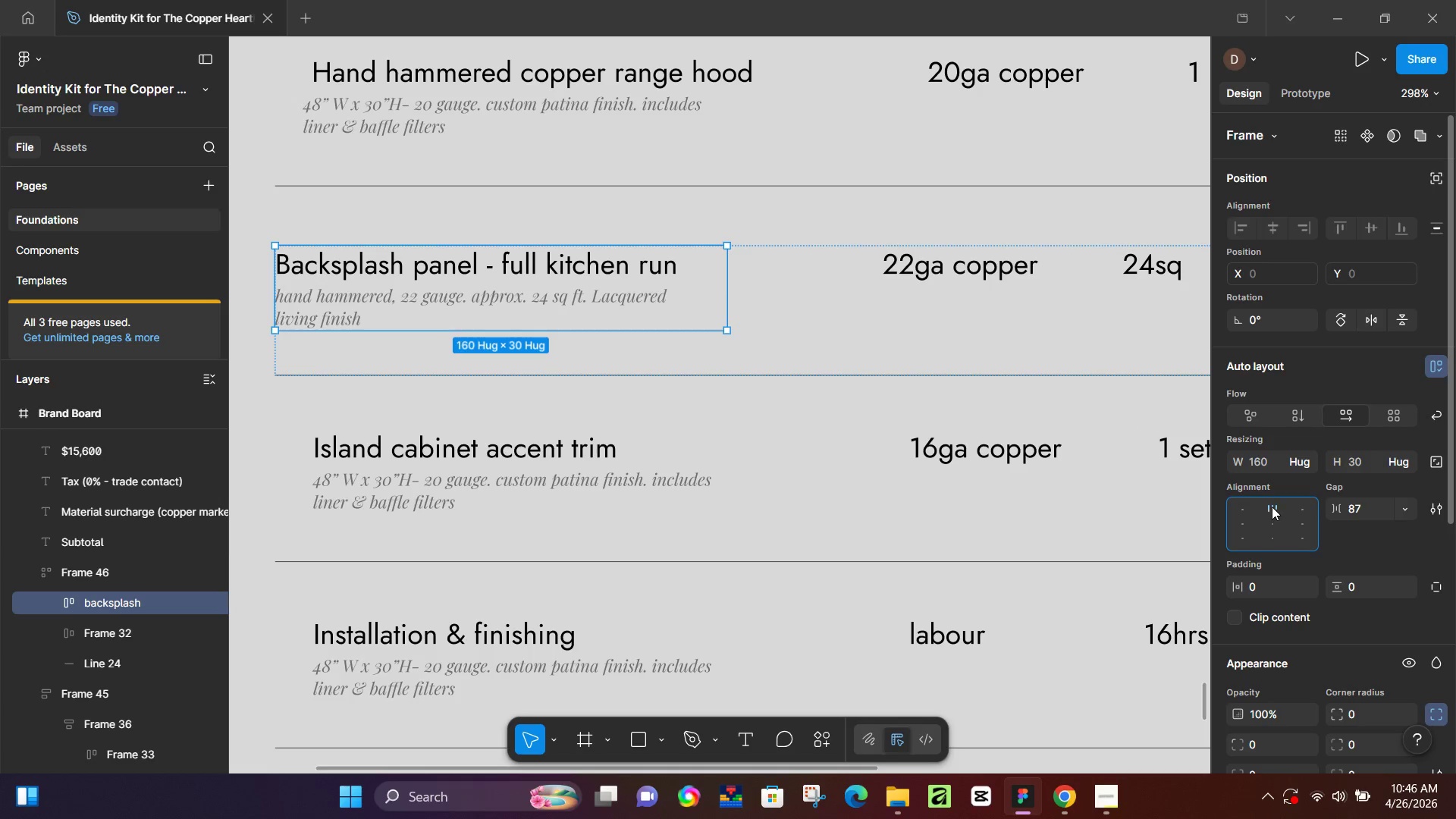 
key(Control+Z)
 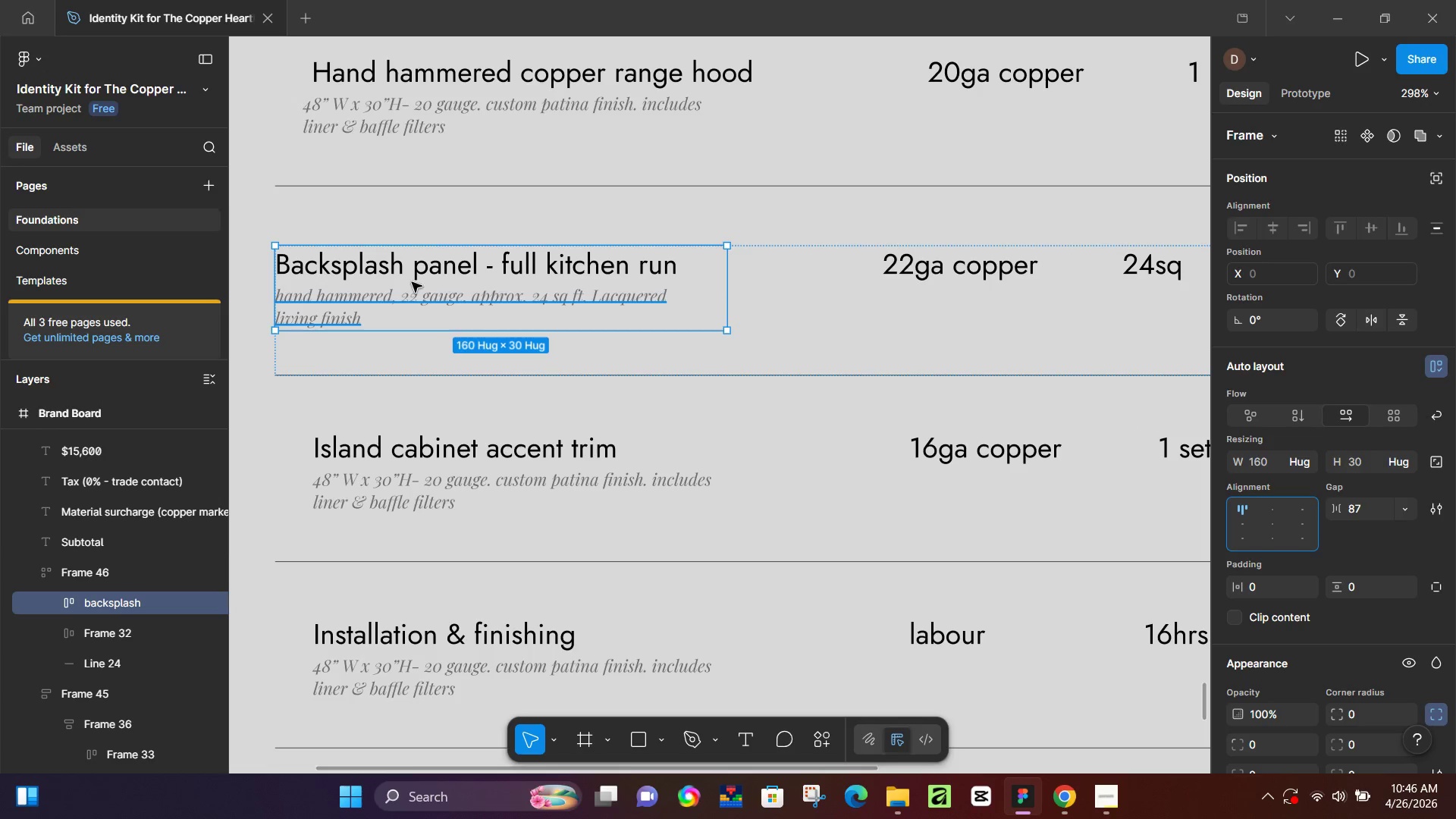 
key(Control+Z)
 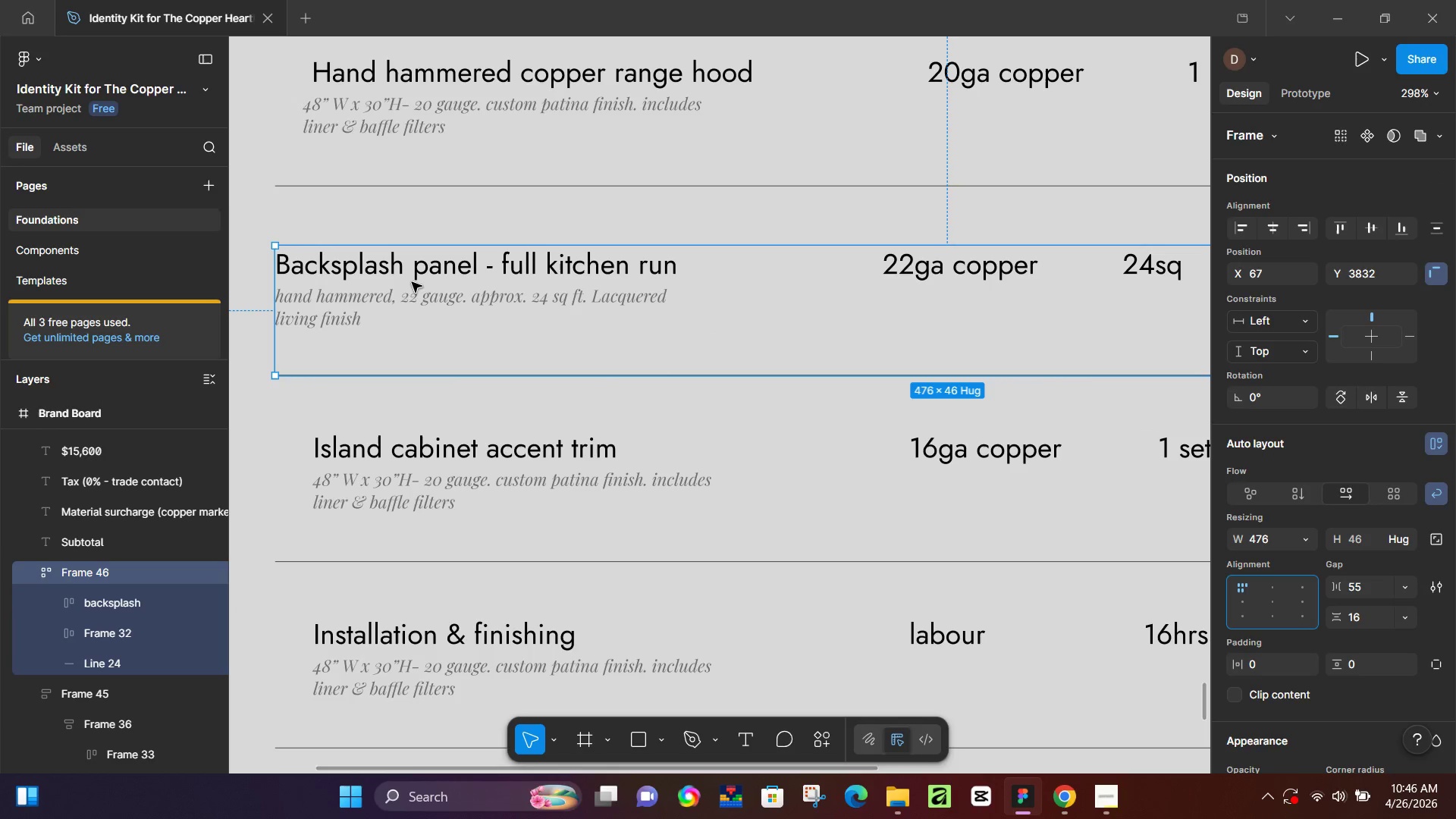 
key(Control+Z)
 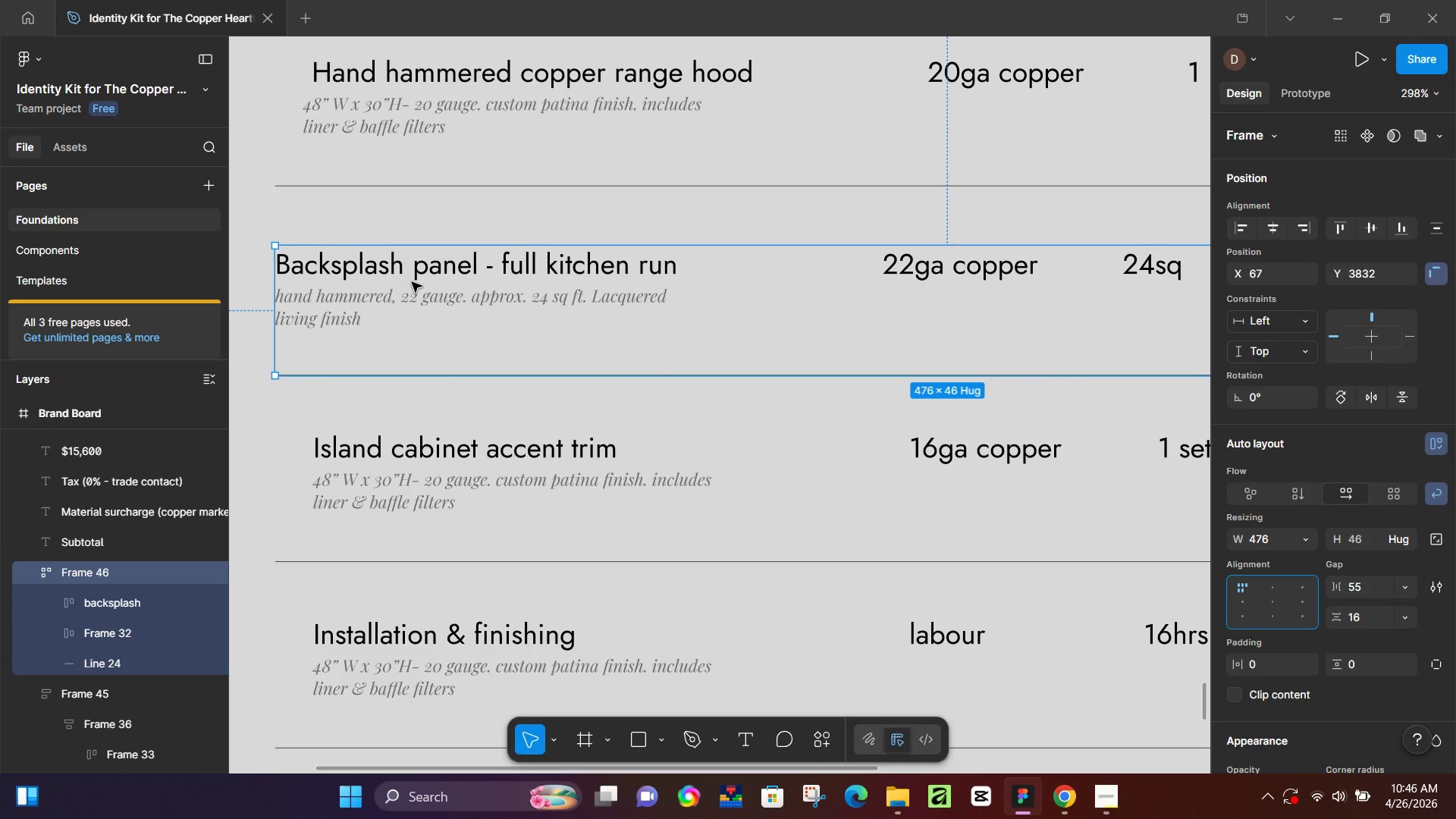 
key(Control+Z)
 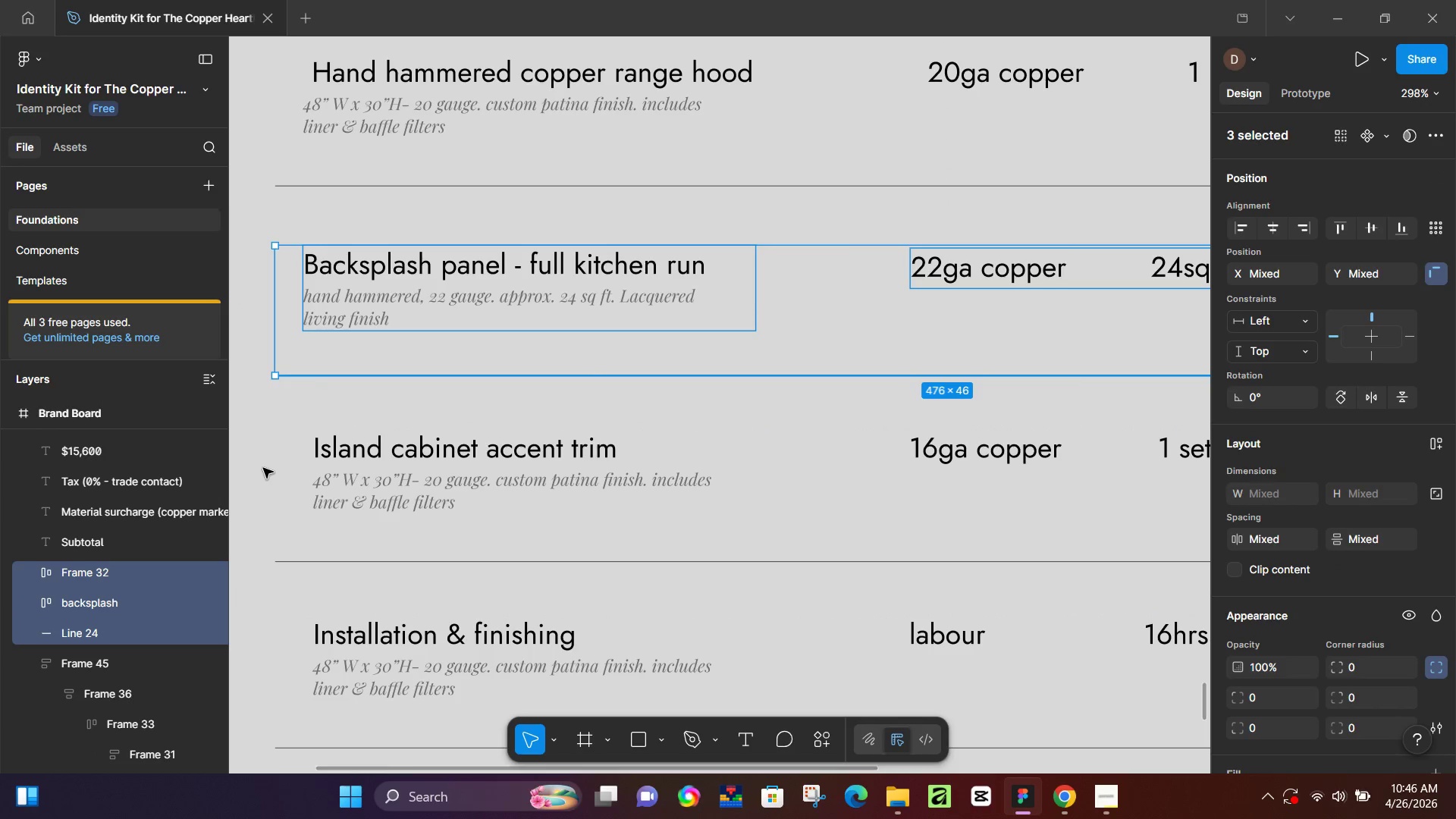 
left_click([136, 573])
 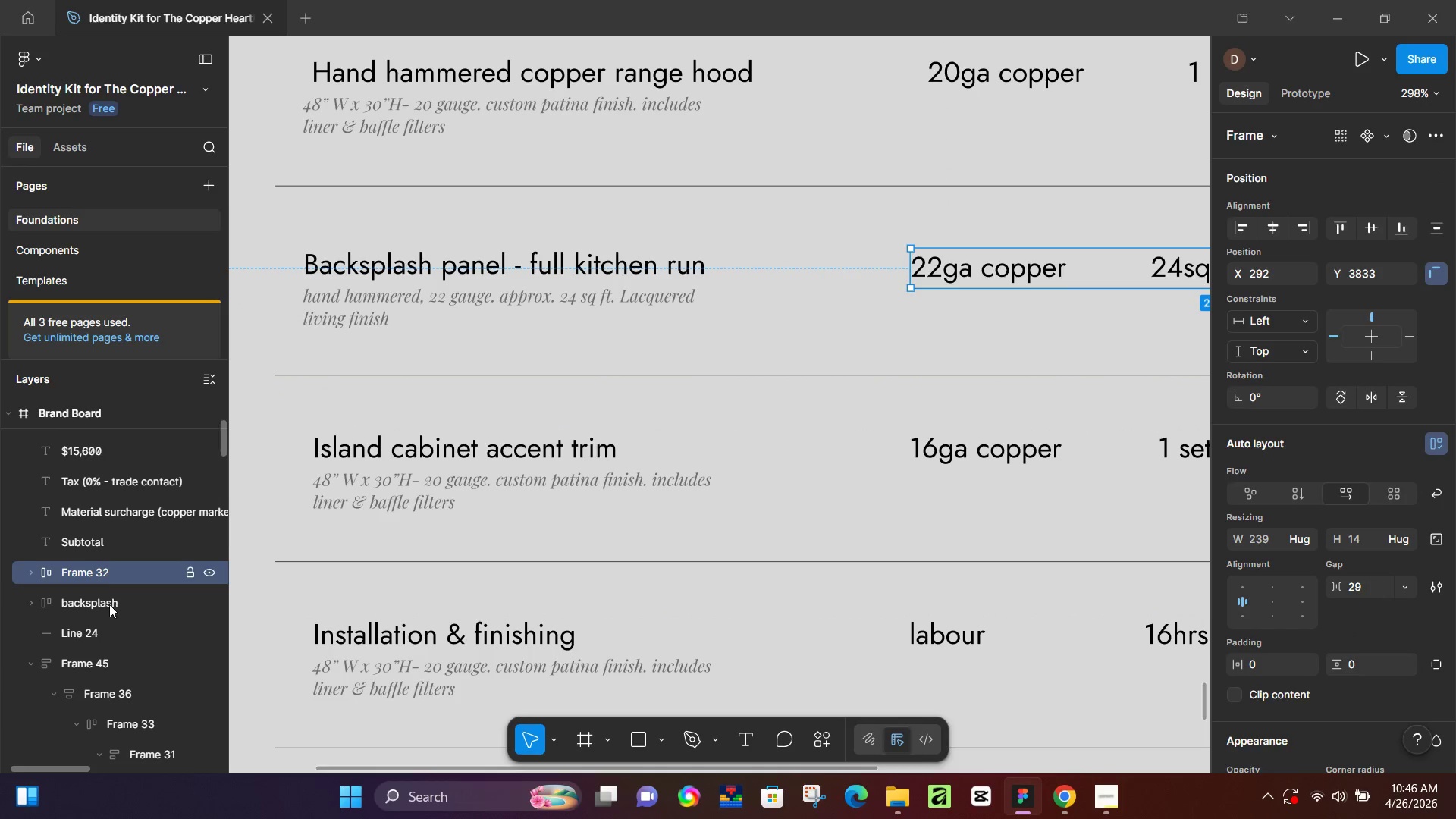 
left_click([108, 606])
 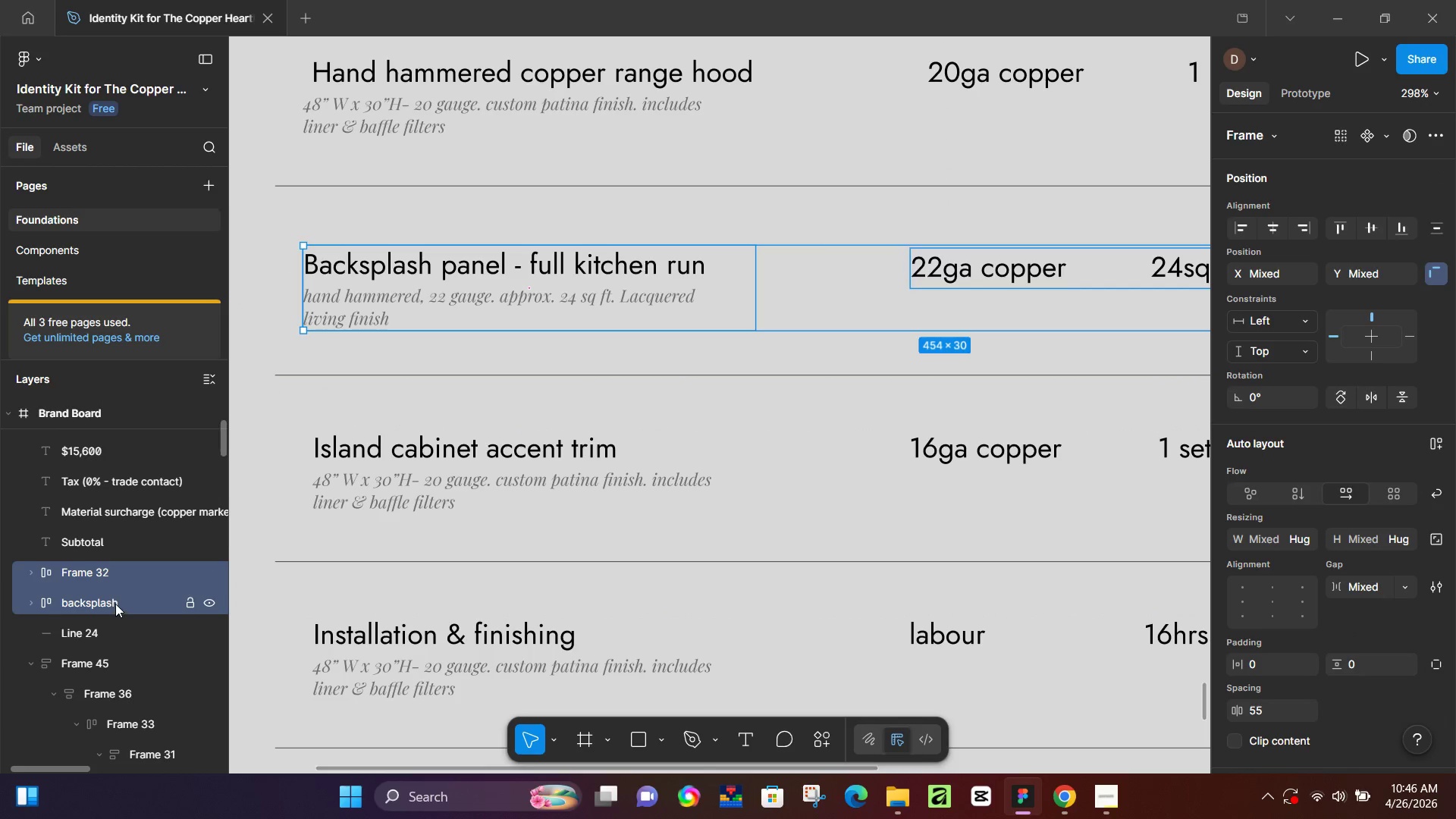 
key(Shift+A)
 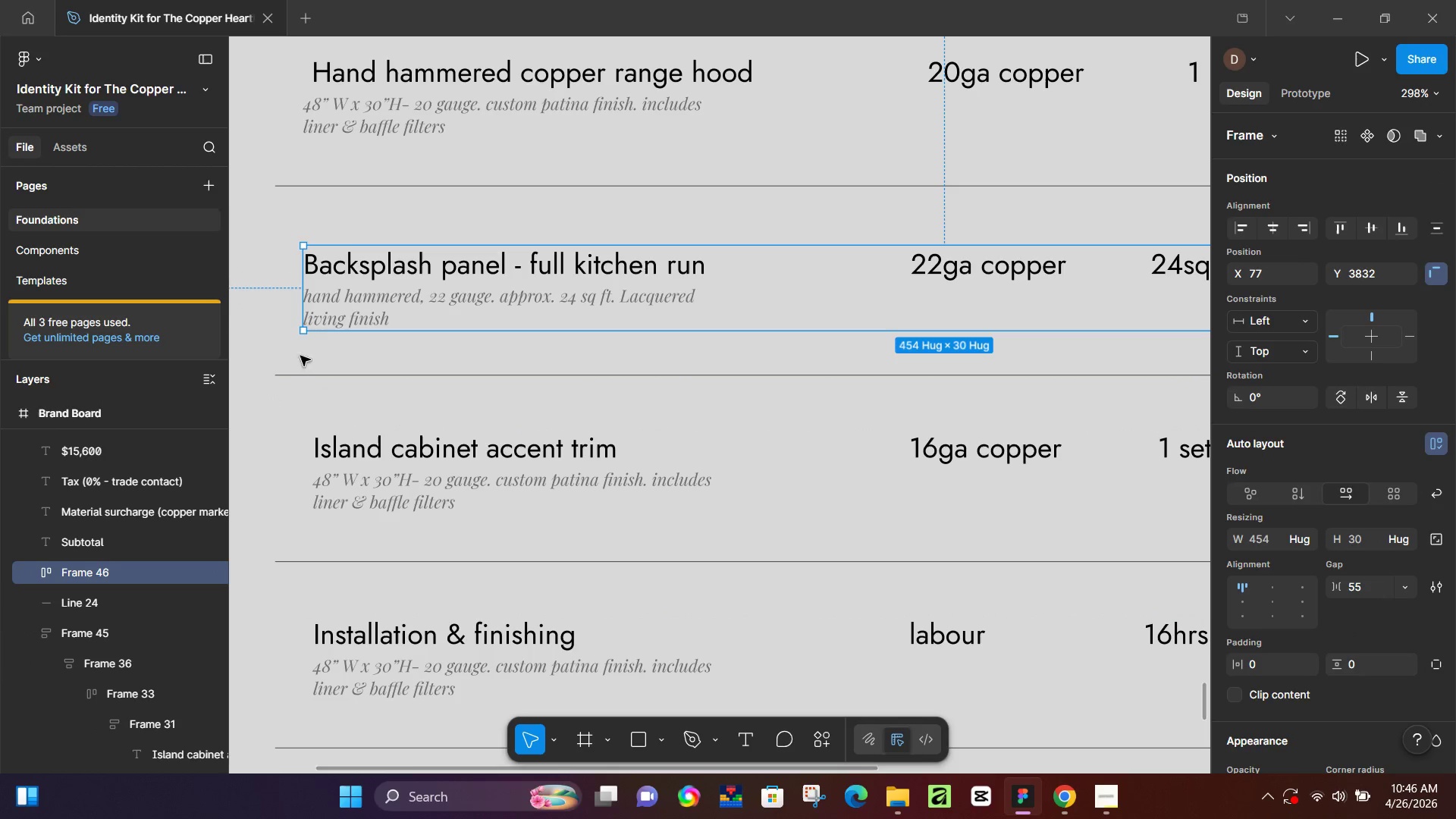 
left_click([318, 372])
 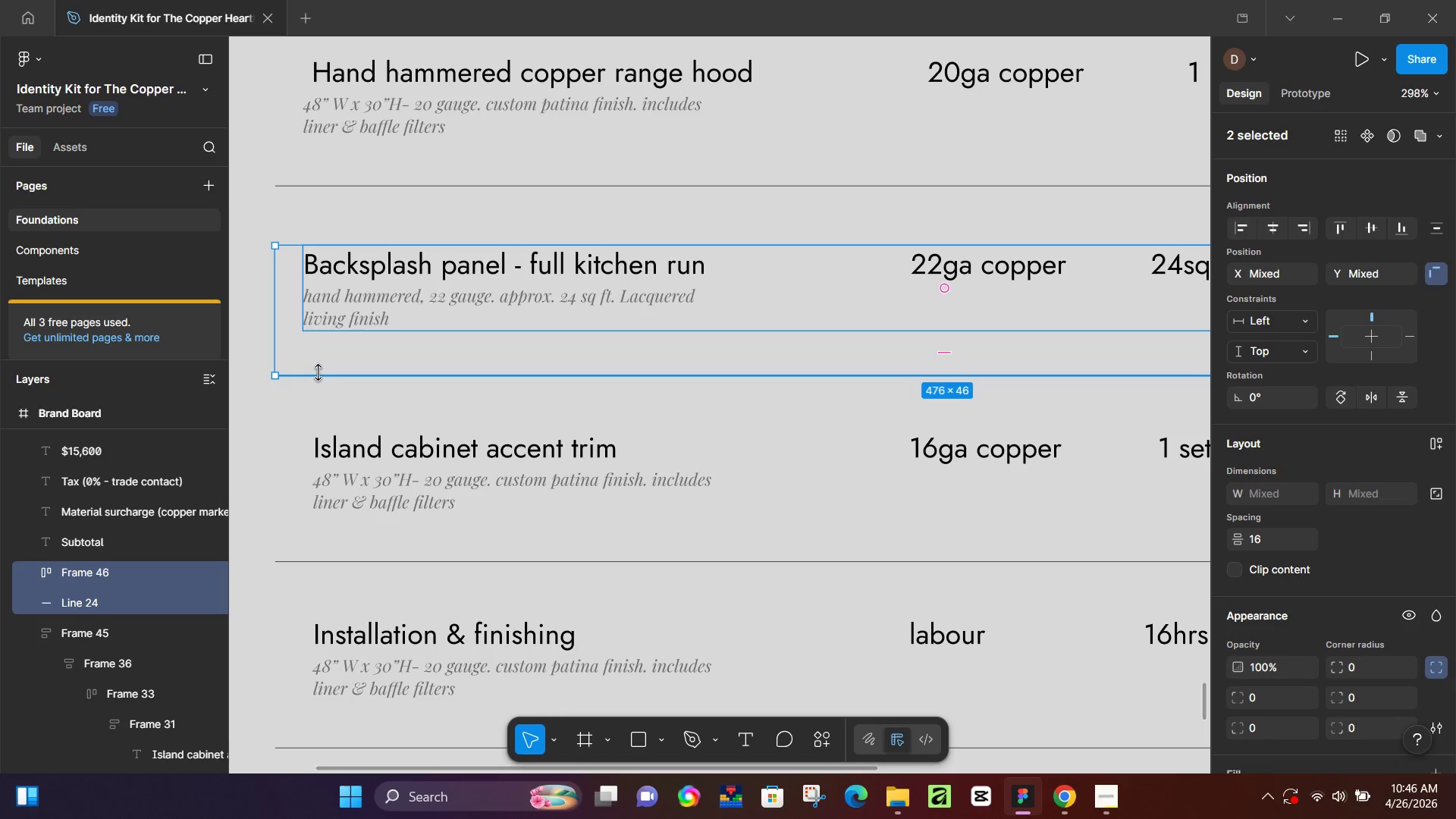 
key(Shift+A)
 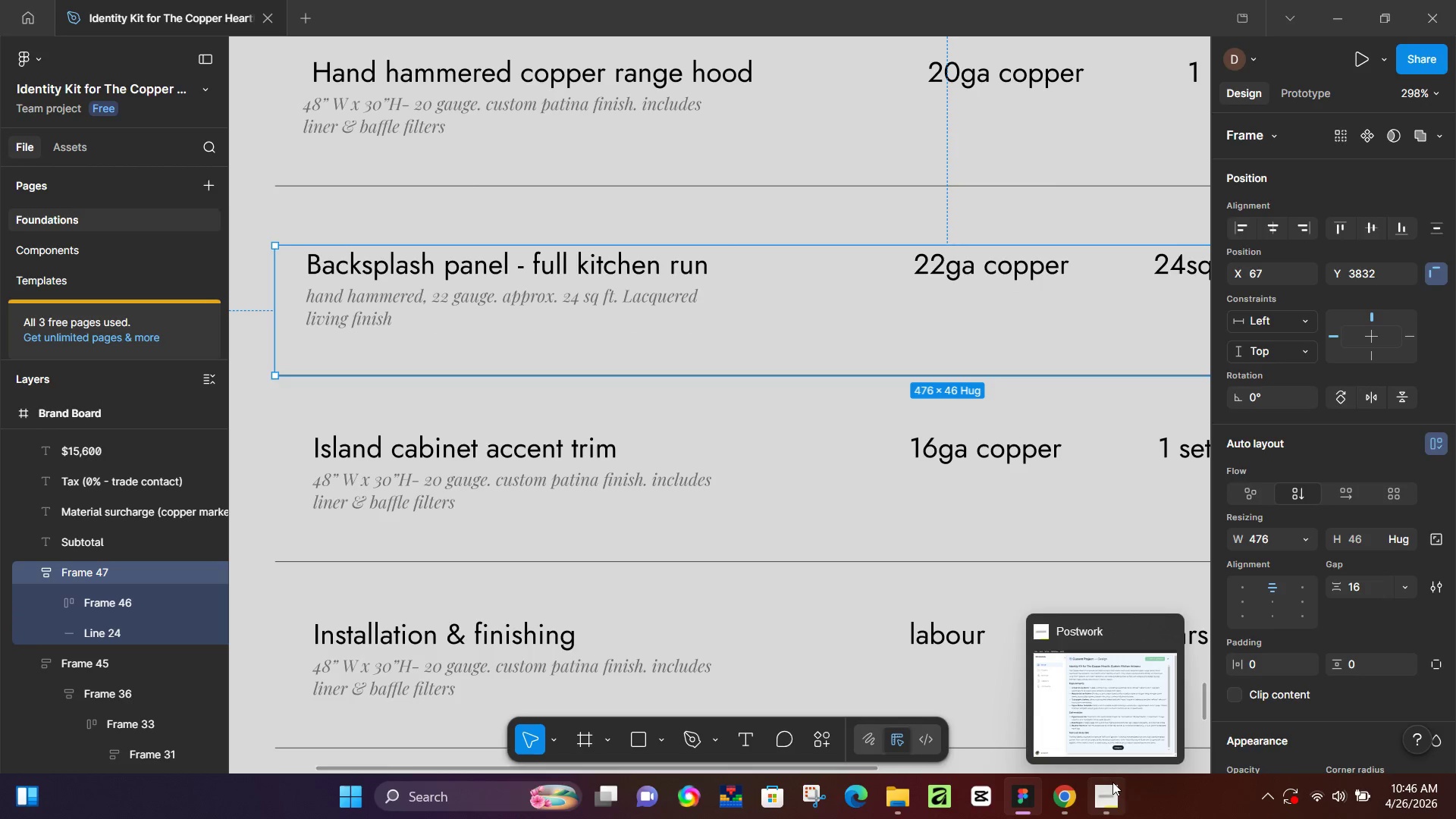 
wait(6.62)
 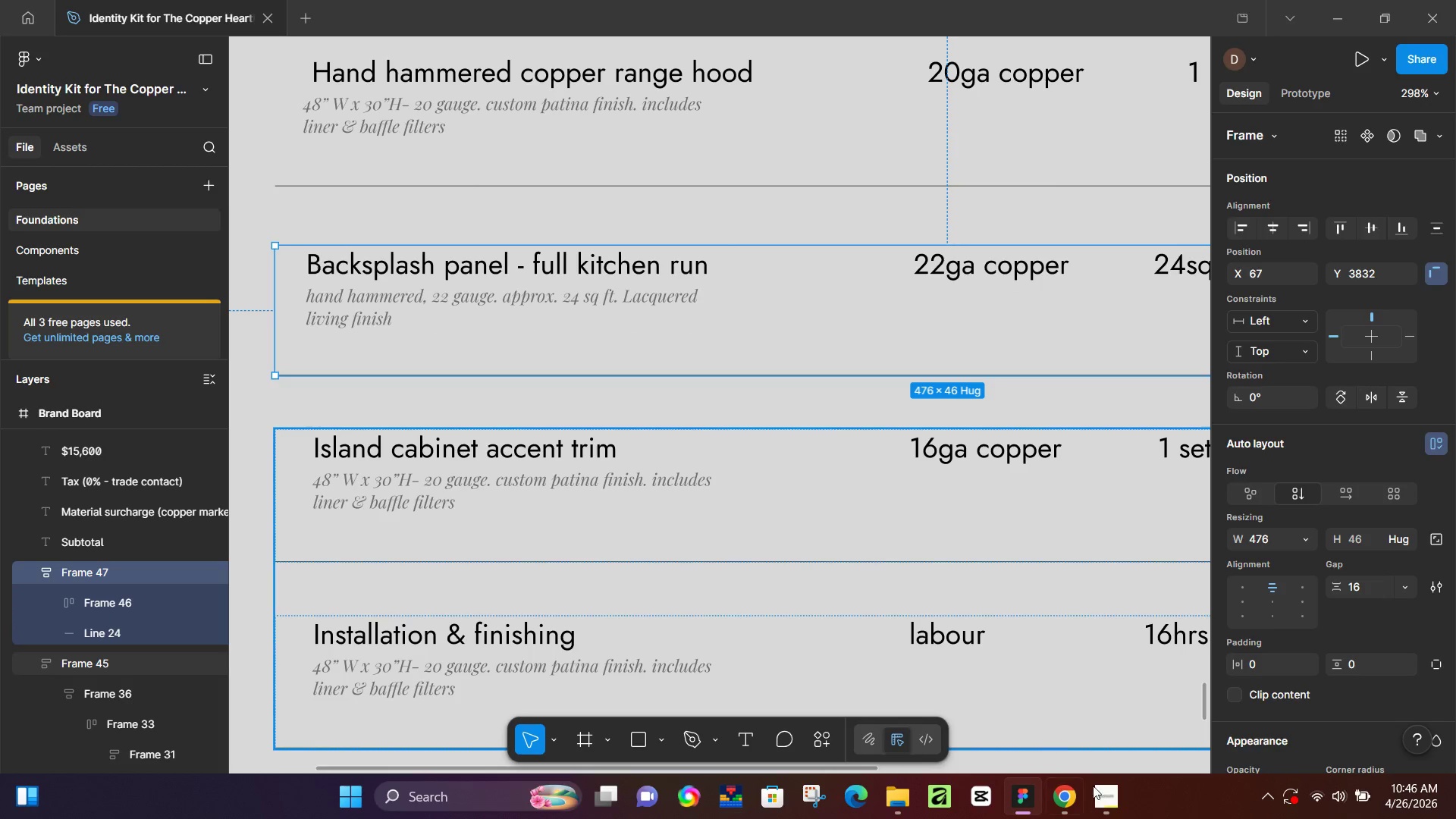 
hold_key(key=ControlLeft, duration=0.66)
 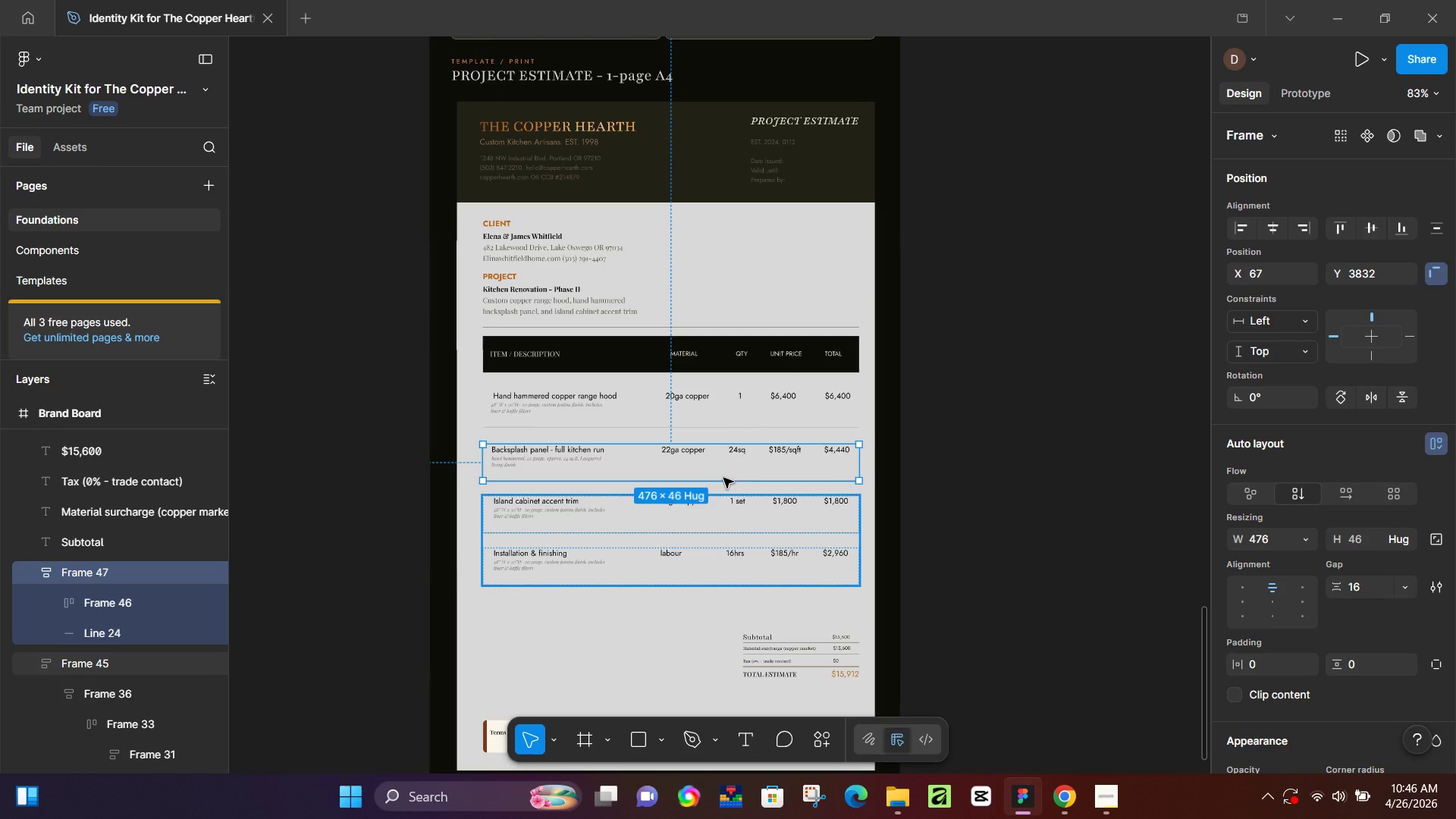 
left_click([996, 464])
 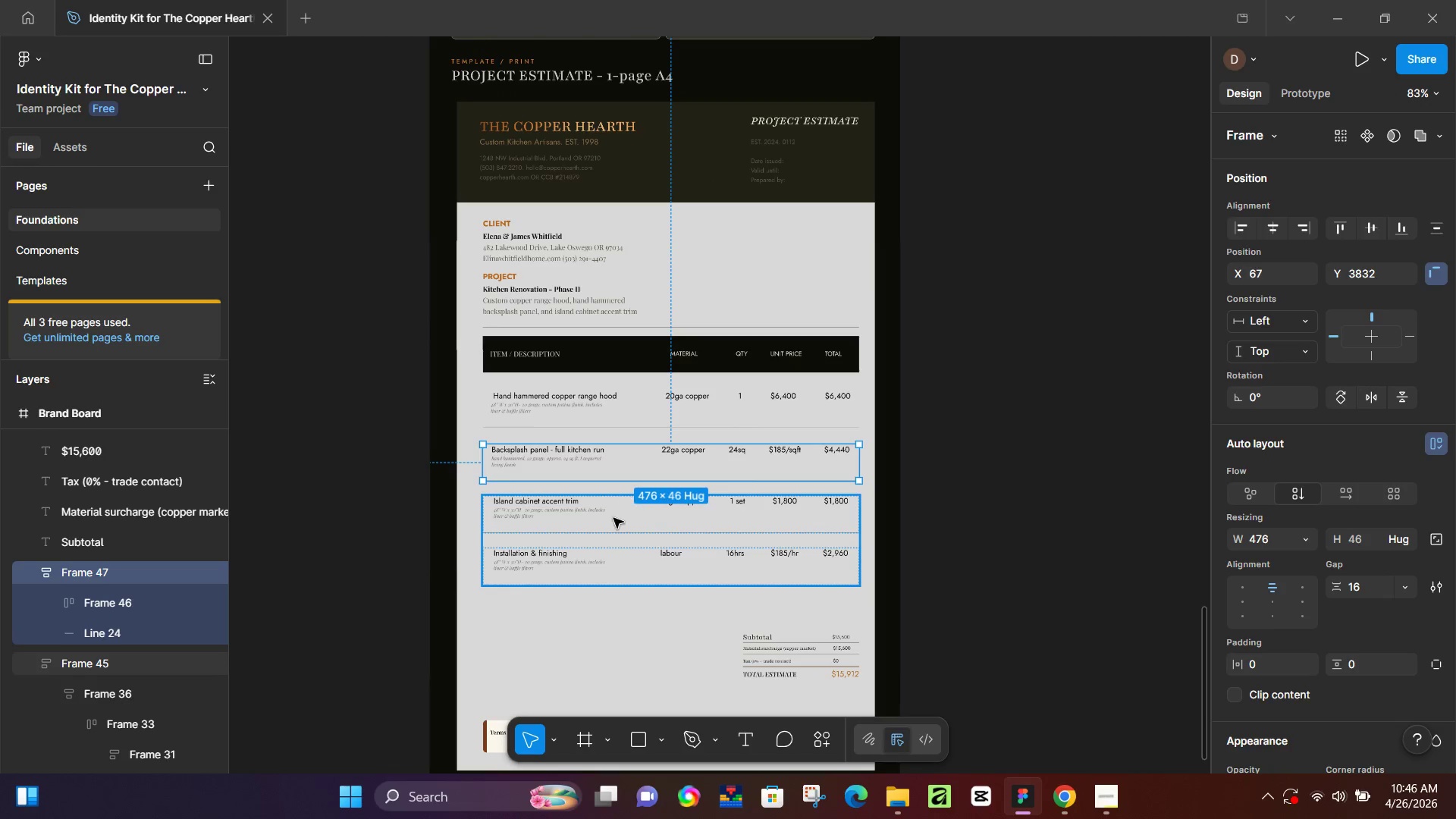 
scroll: coordinate [570, 522], scroll_direction: down, amount: 10.0
 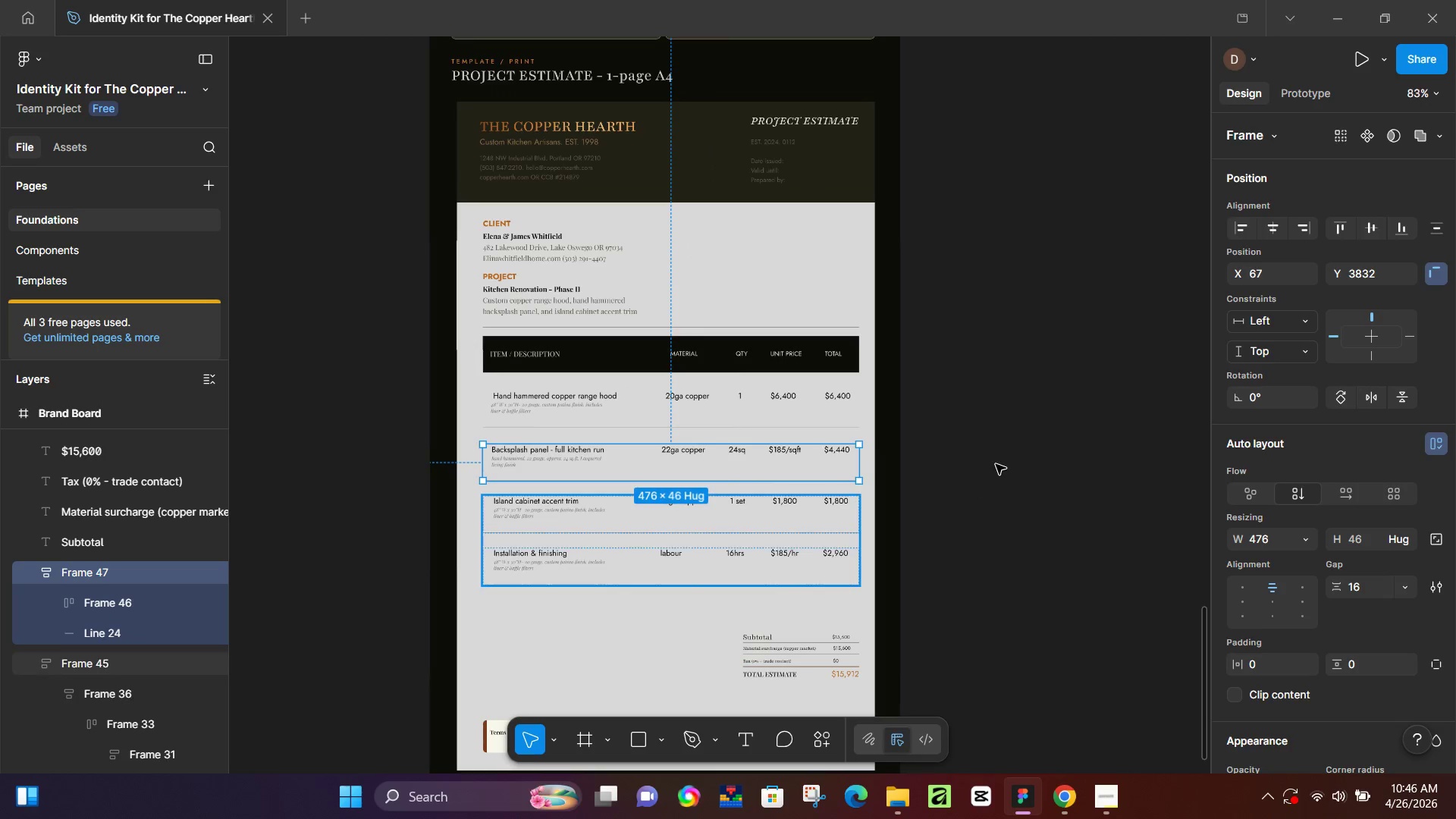 
left_click([581, 472])
 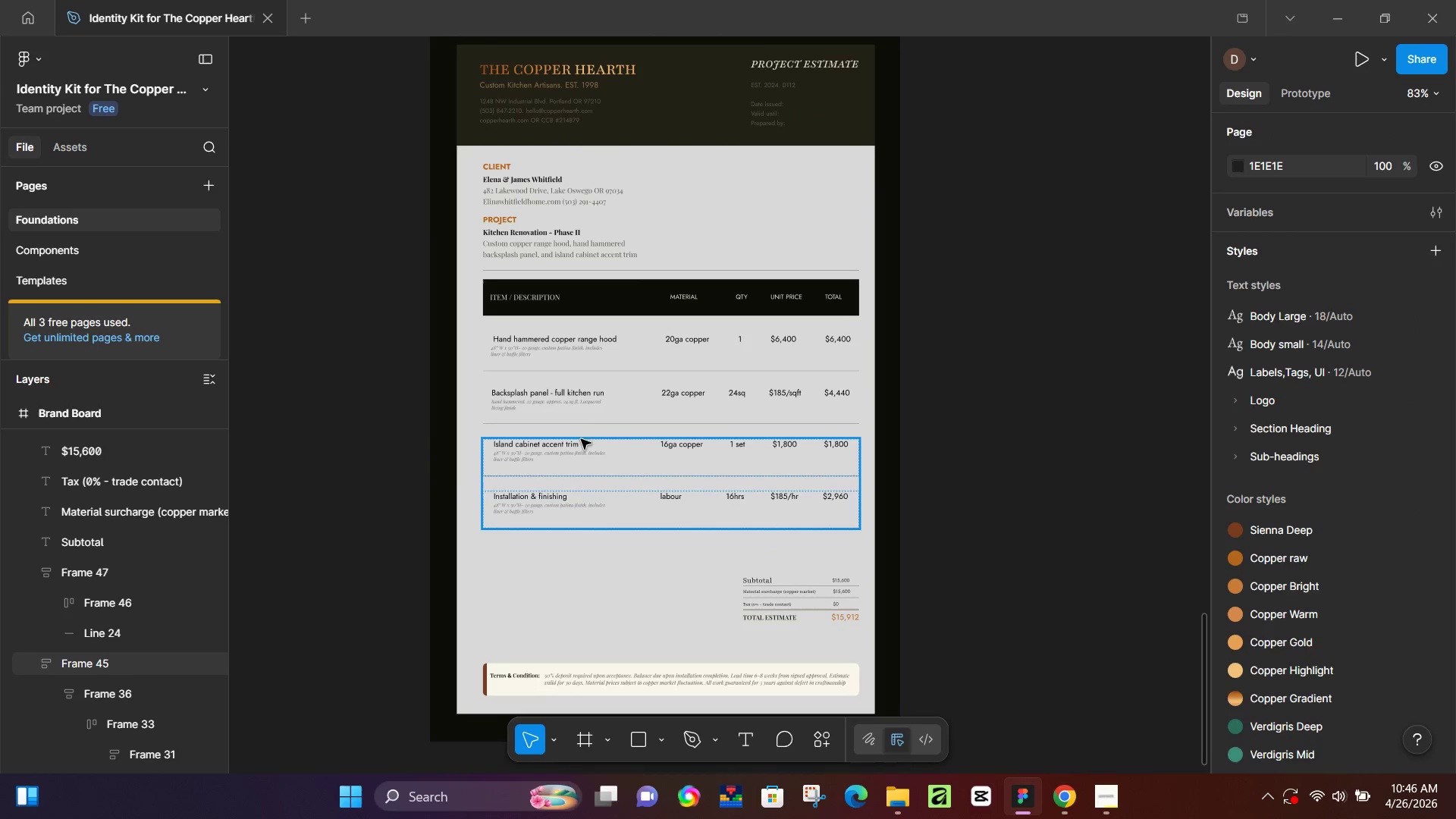 
hold_key(key=ShiftLeft, duration=1.5)
 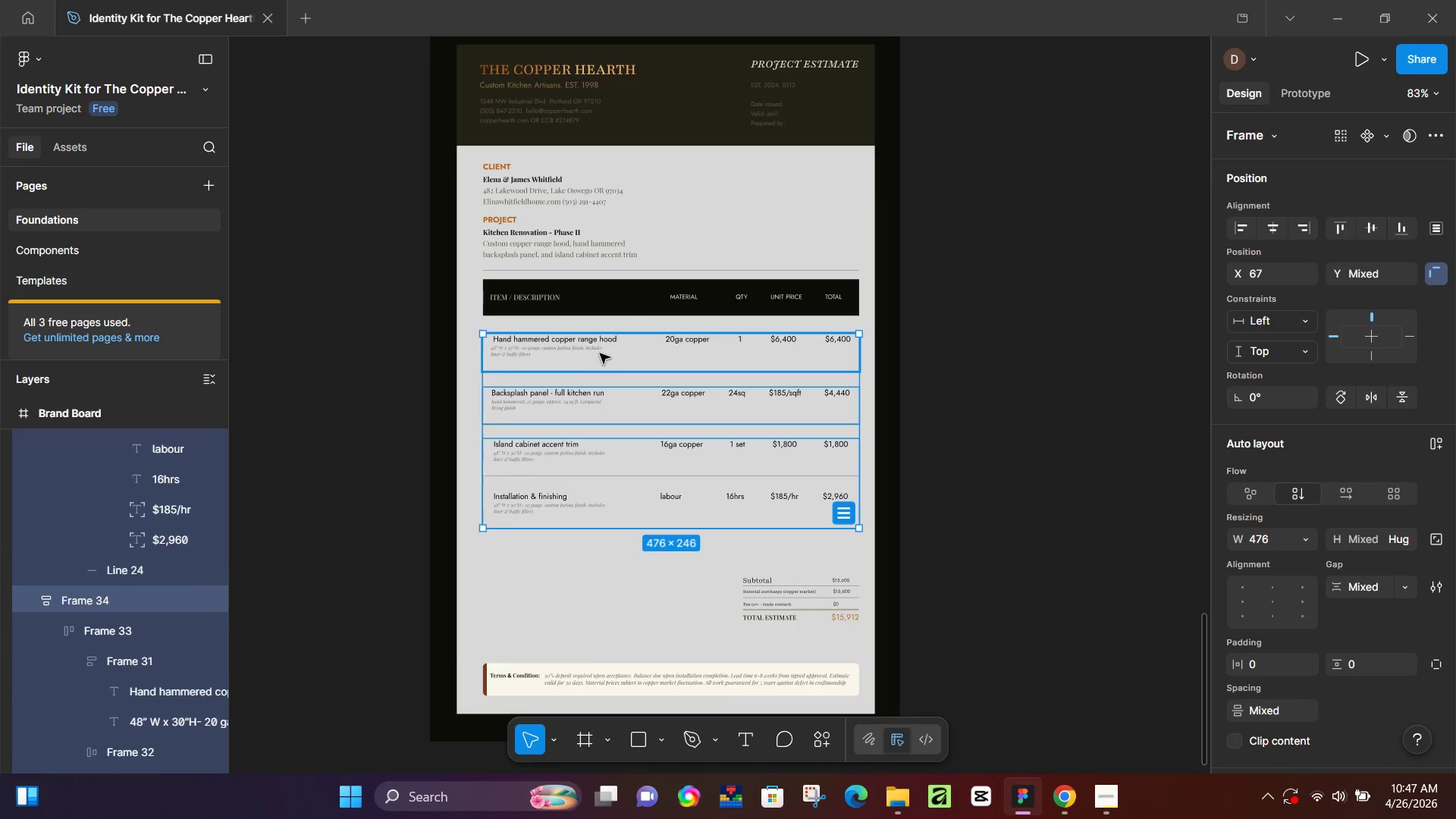 
scroll: coordinate [613, 519], scroll_direction: down, amount: 3.0
 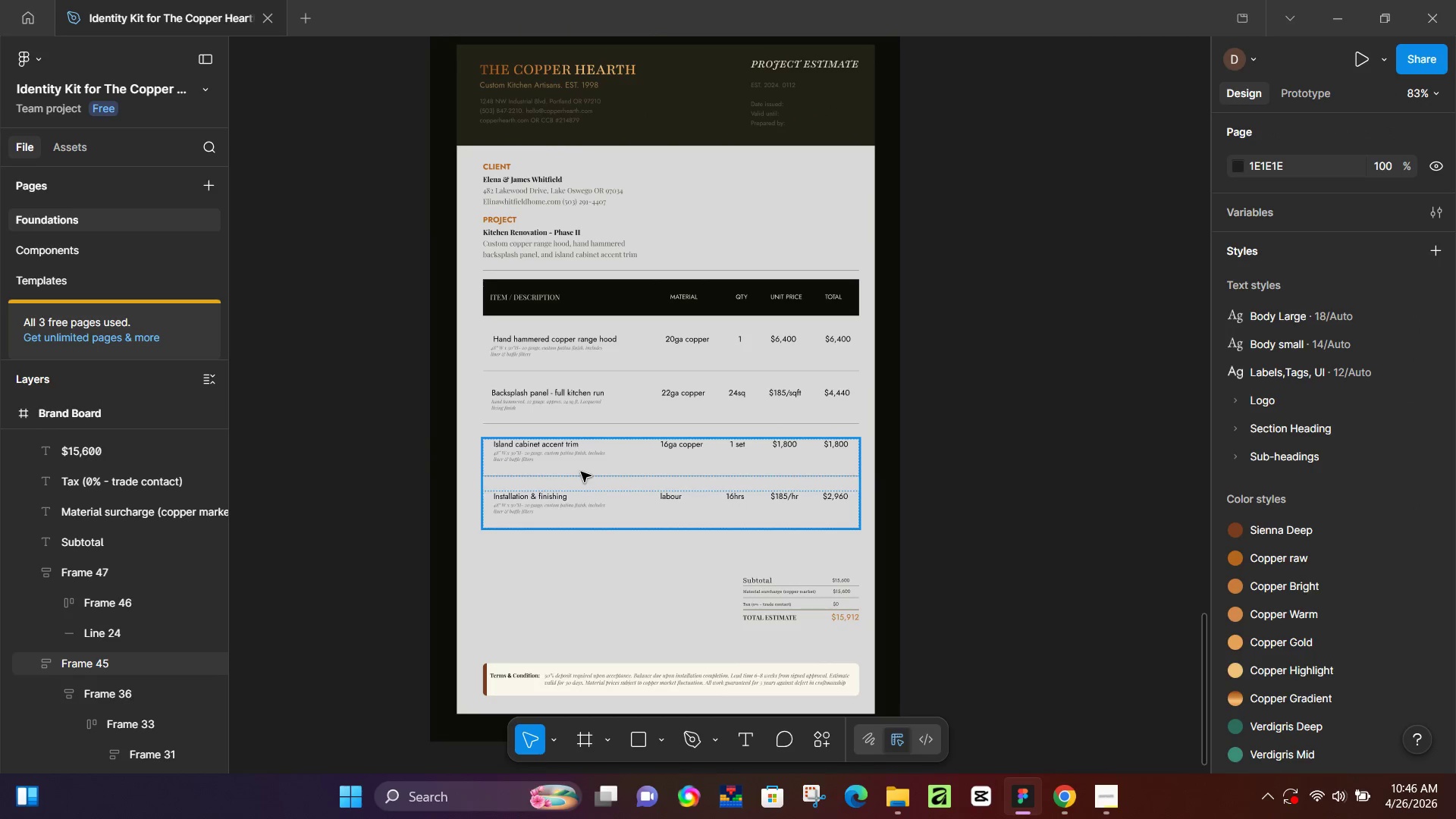 
left_click([592, 408])
 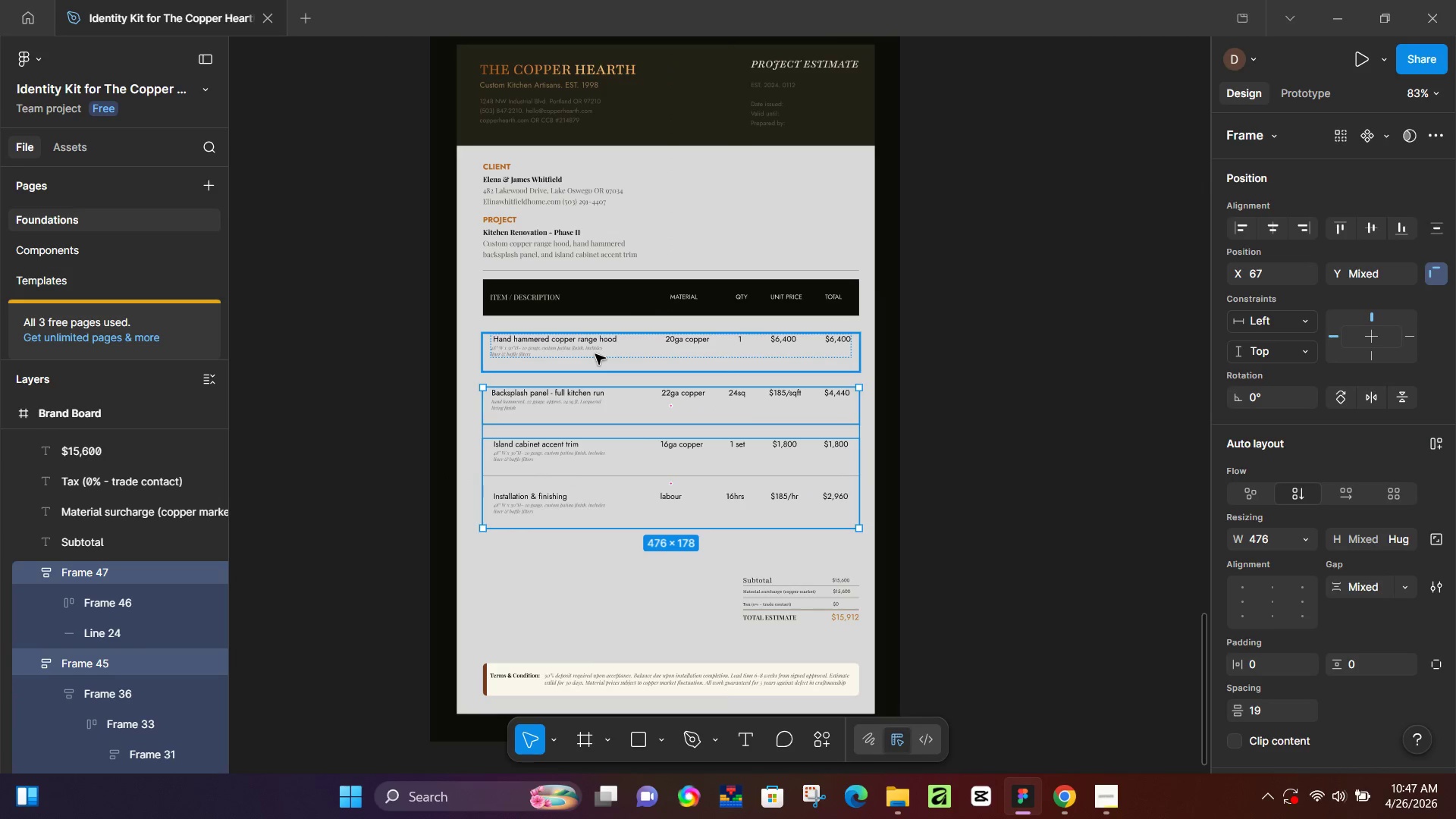 
left_click([595, 354])
 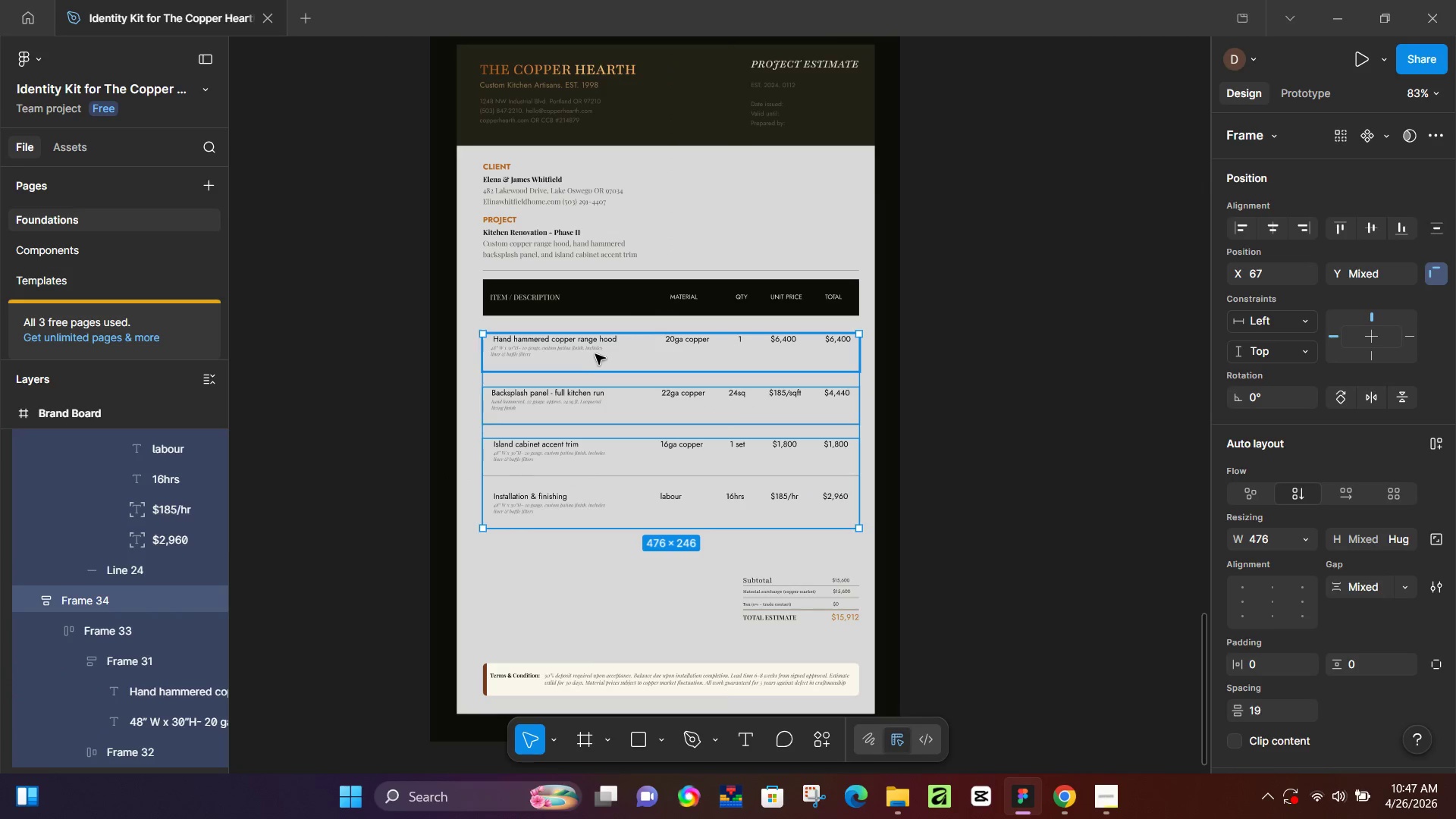 
key(Shift+A)
 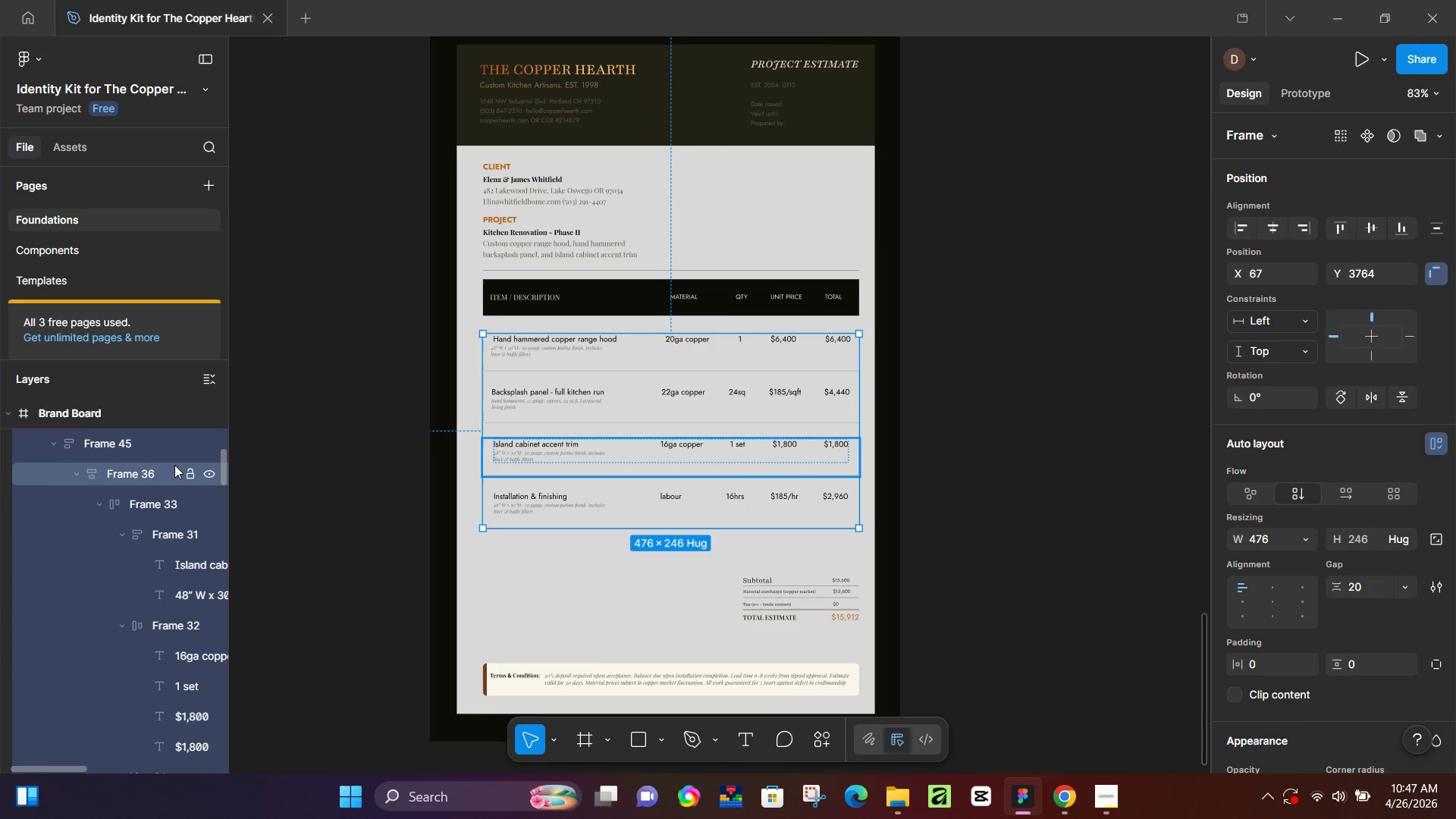 
double_click([115, 447])
 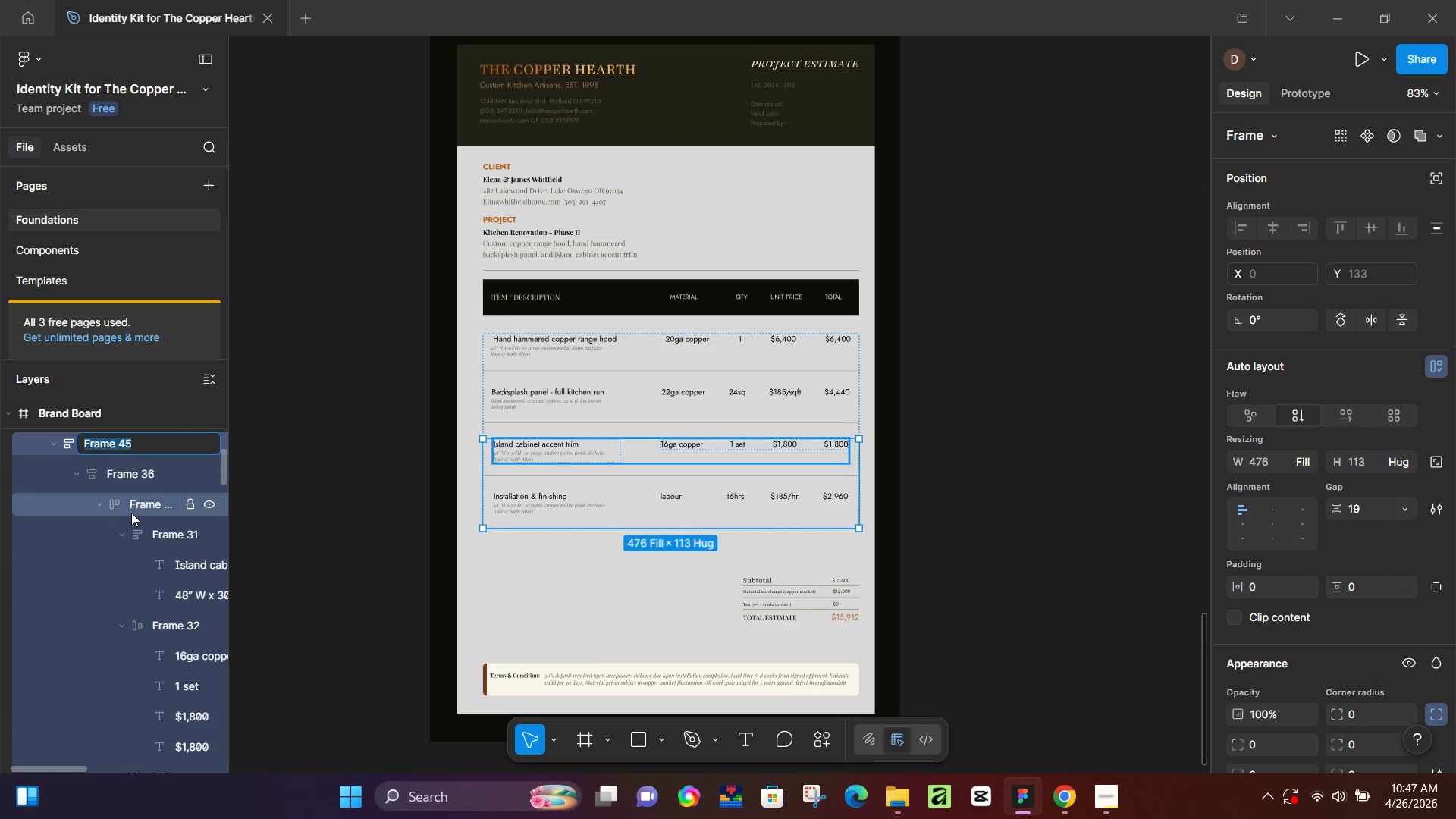 
type(items)
 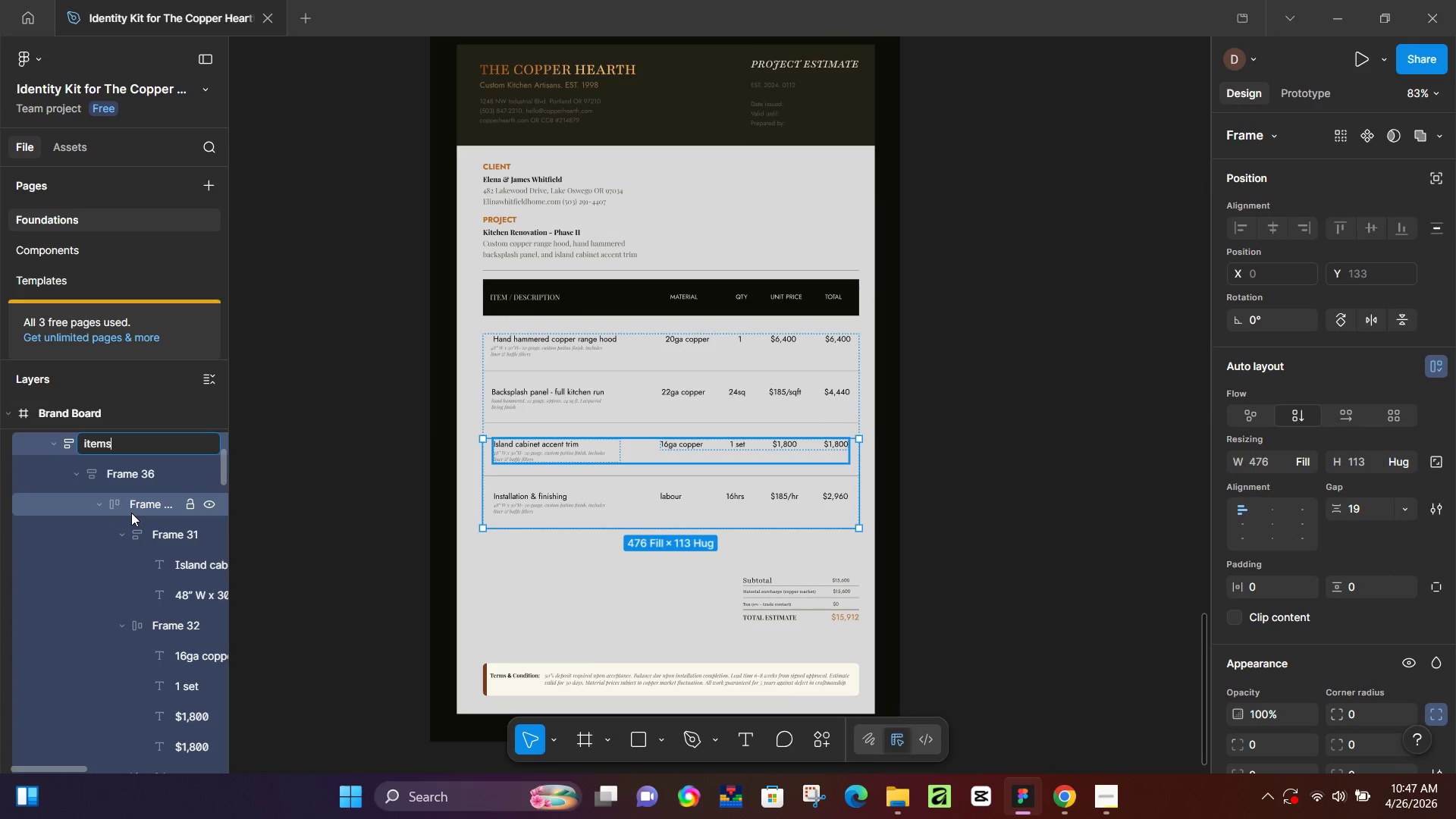 
key(Enter)
 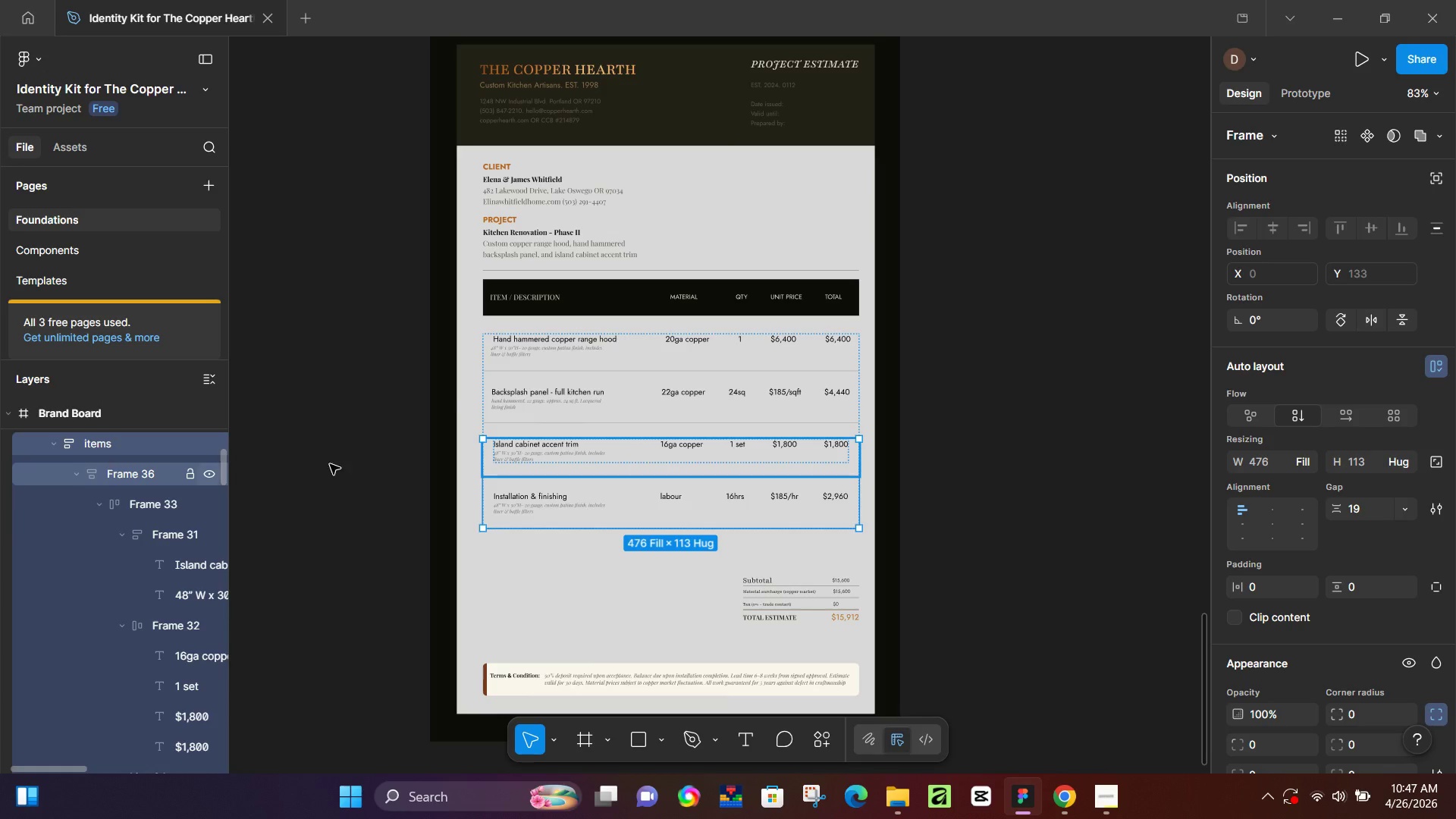 
left_click([990, 413])
 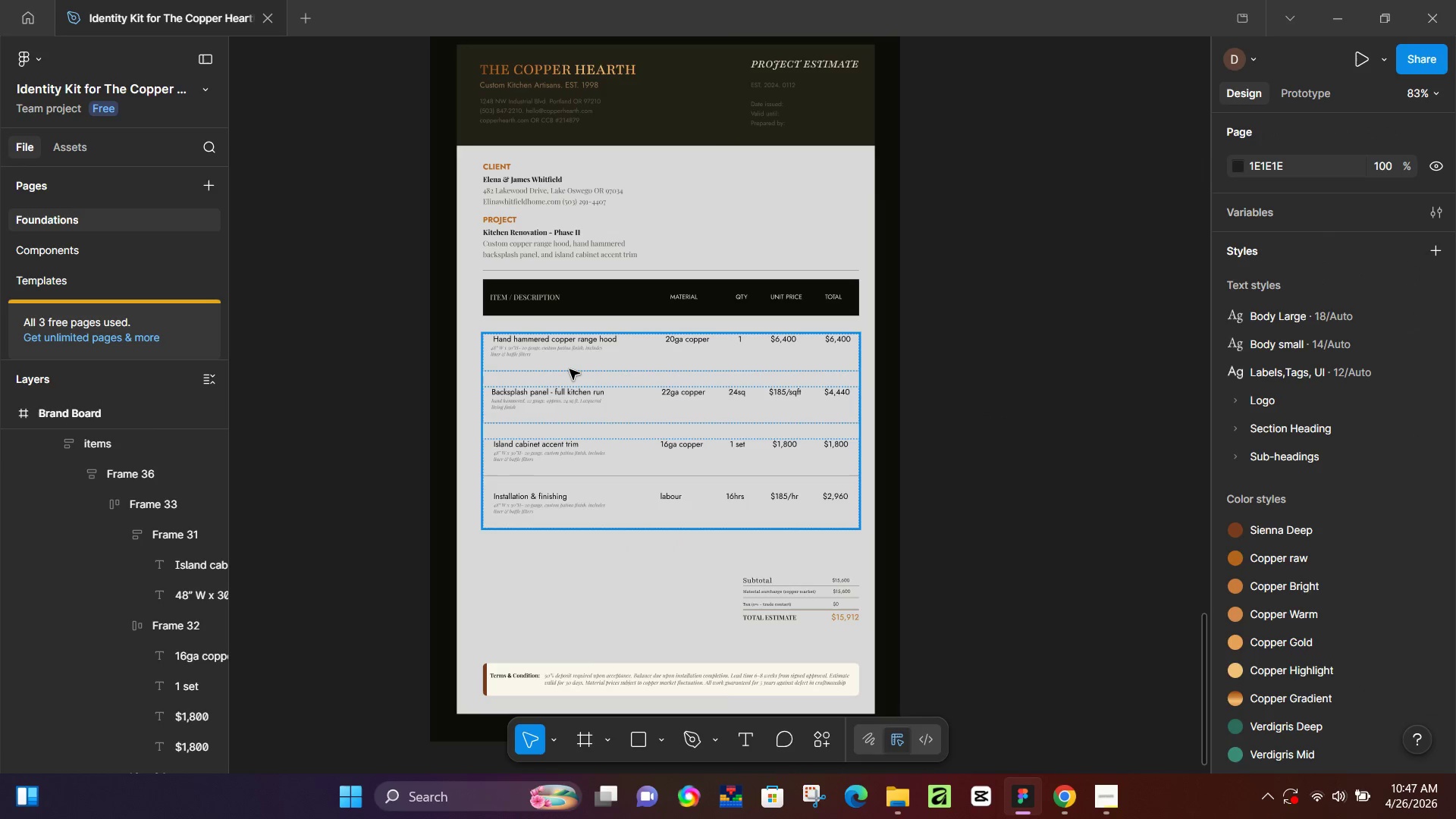 
left_click([570, 369])
 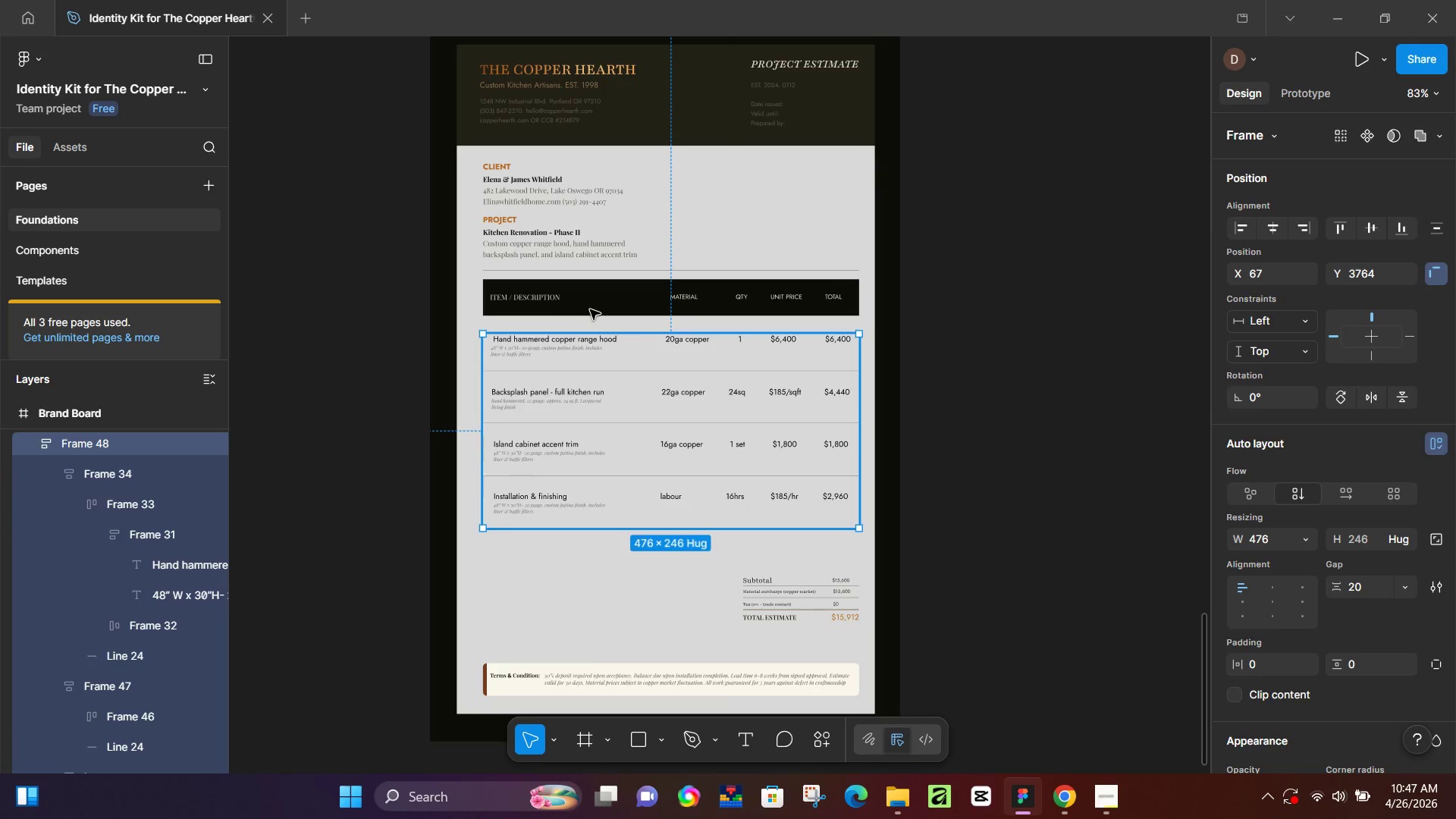 
left_click([603, 302])
 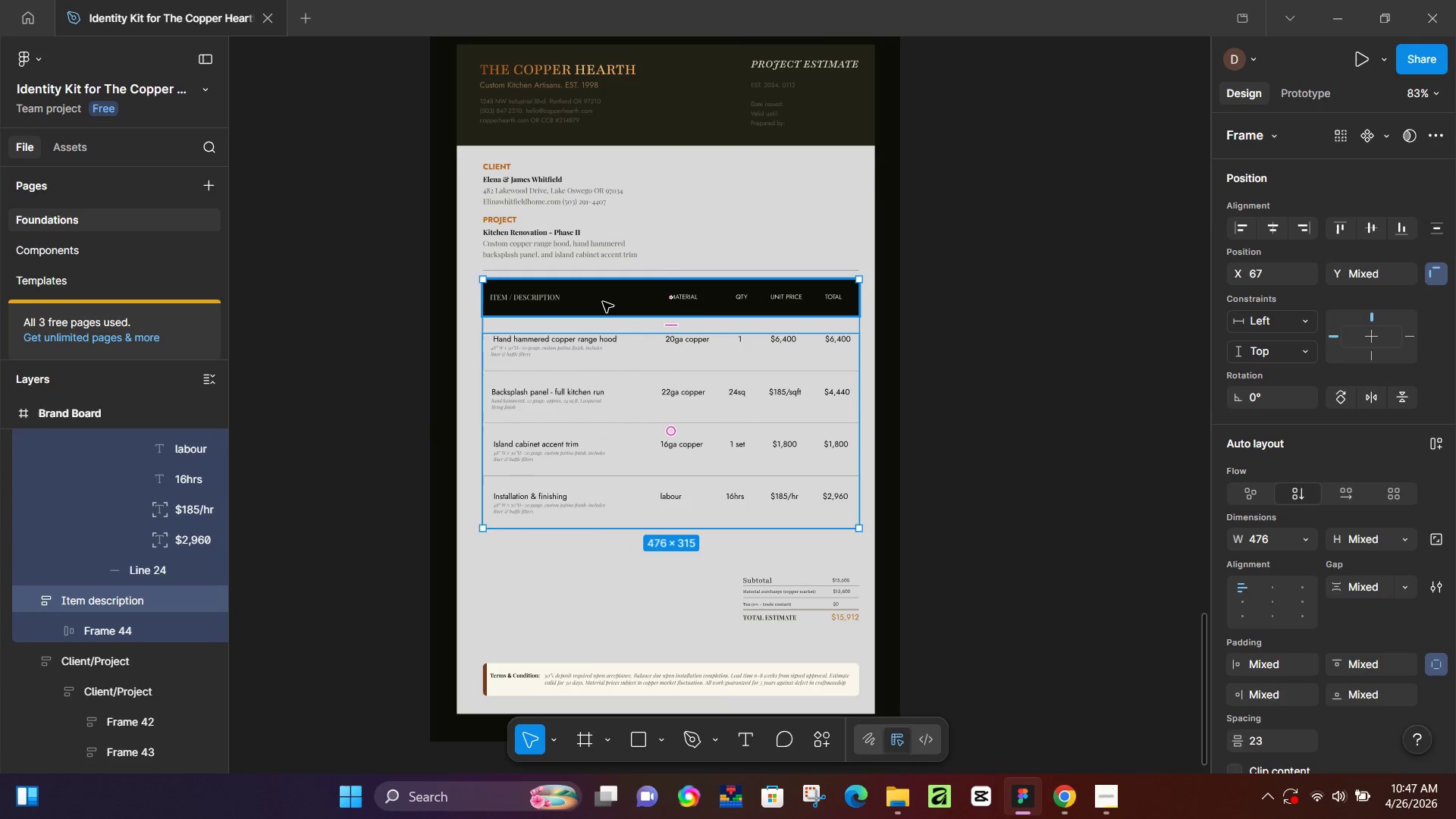 
key(Shift+A)
 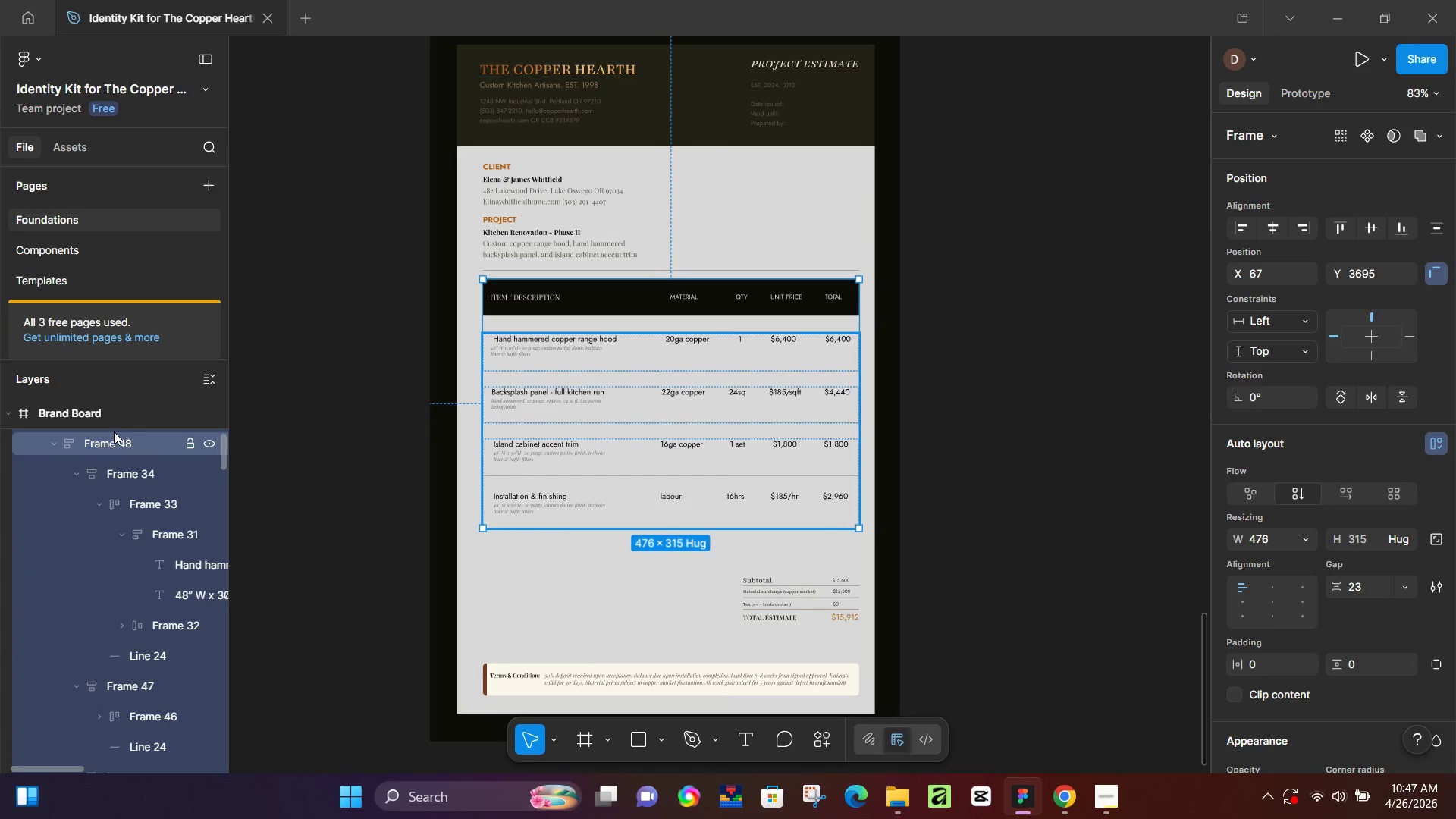 
double_click([128, 448])
 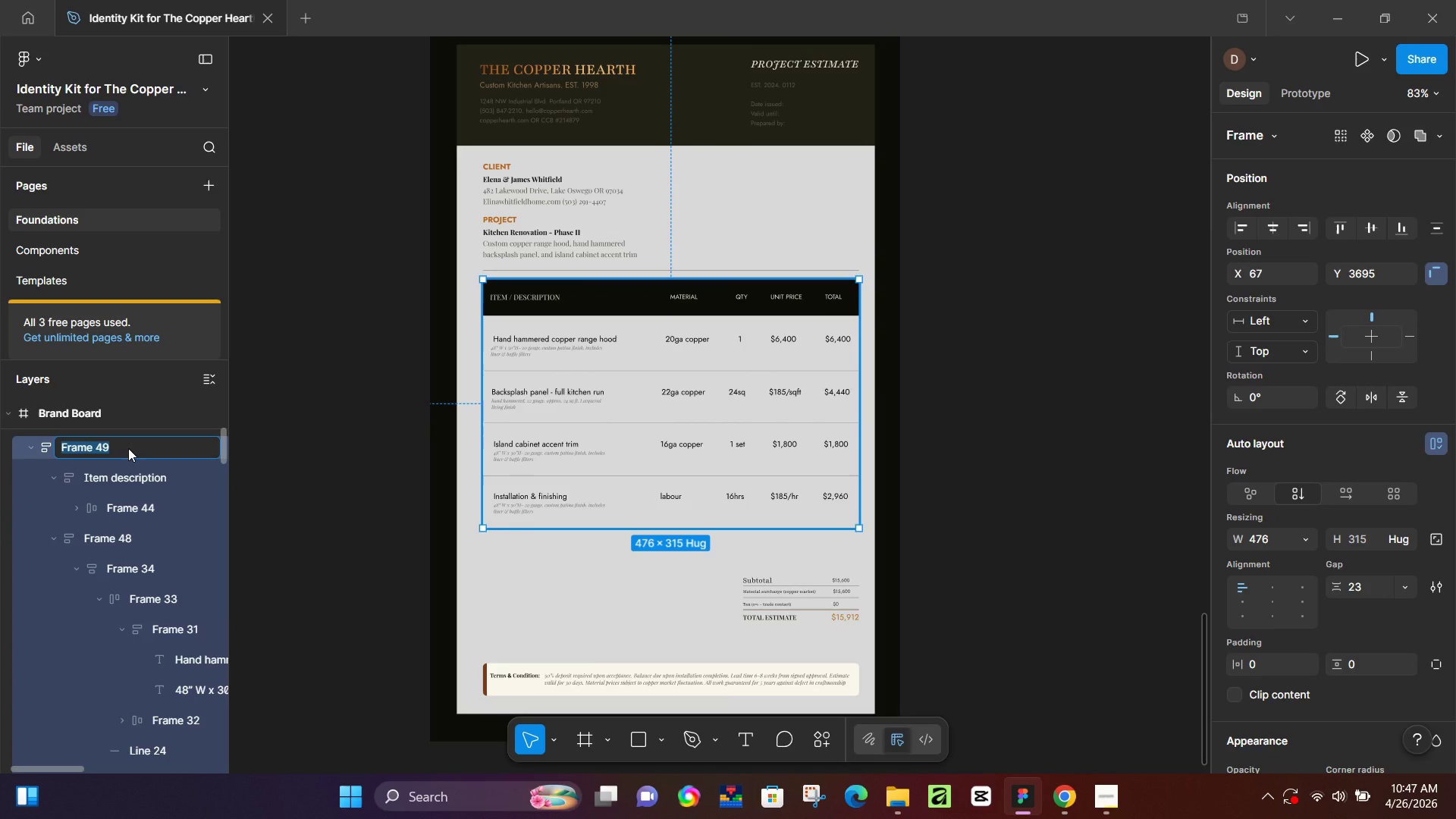 
scroll: coordinate [114, 454], scroll_direction: up, amount: 1.0
 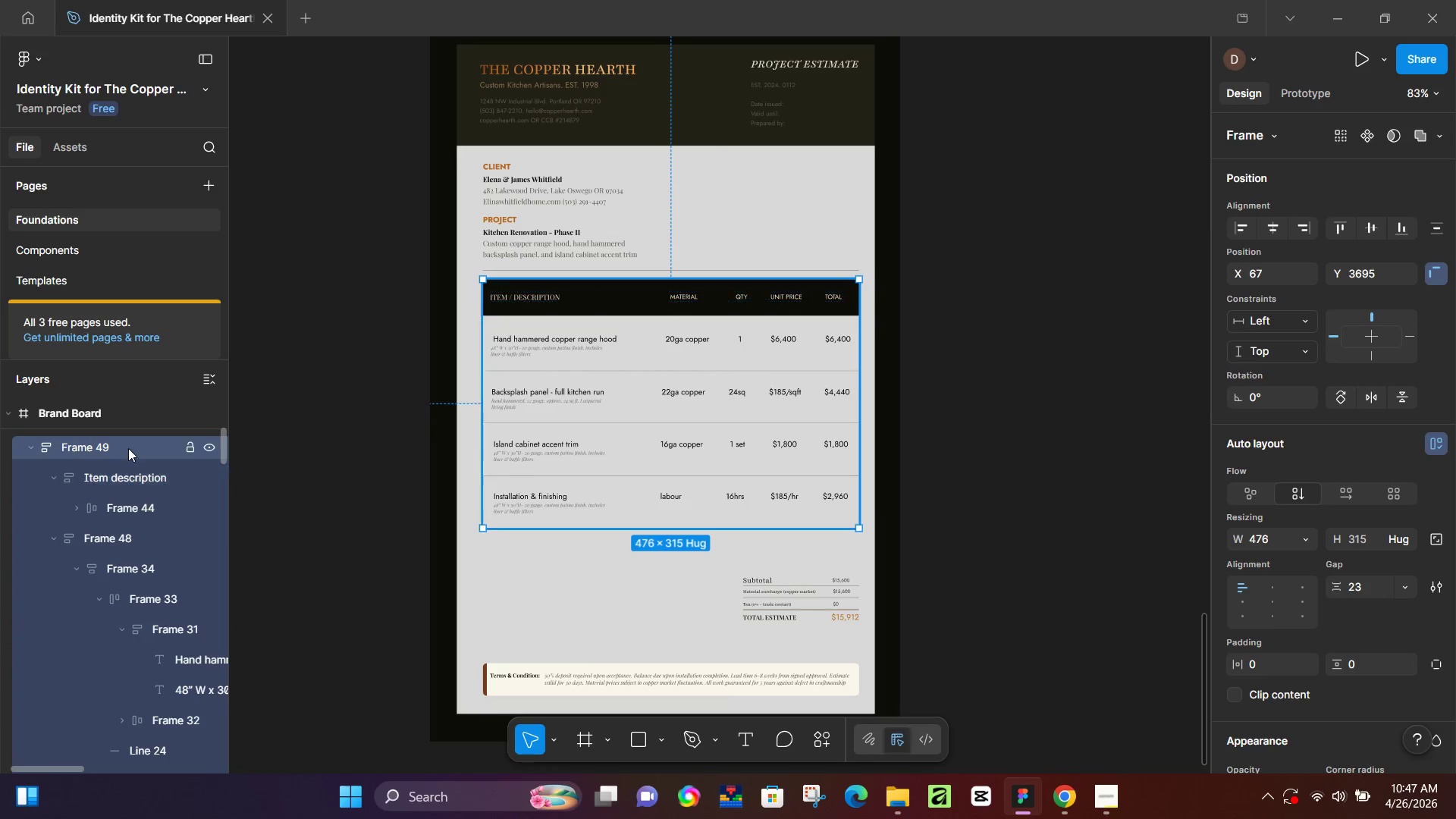 
type(Item/Desi)
key(Backspace)
type(cription)
 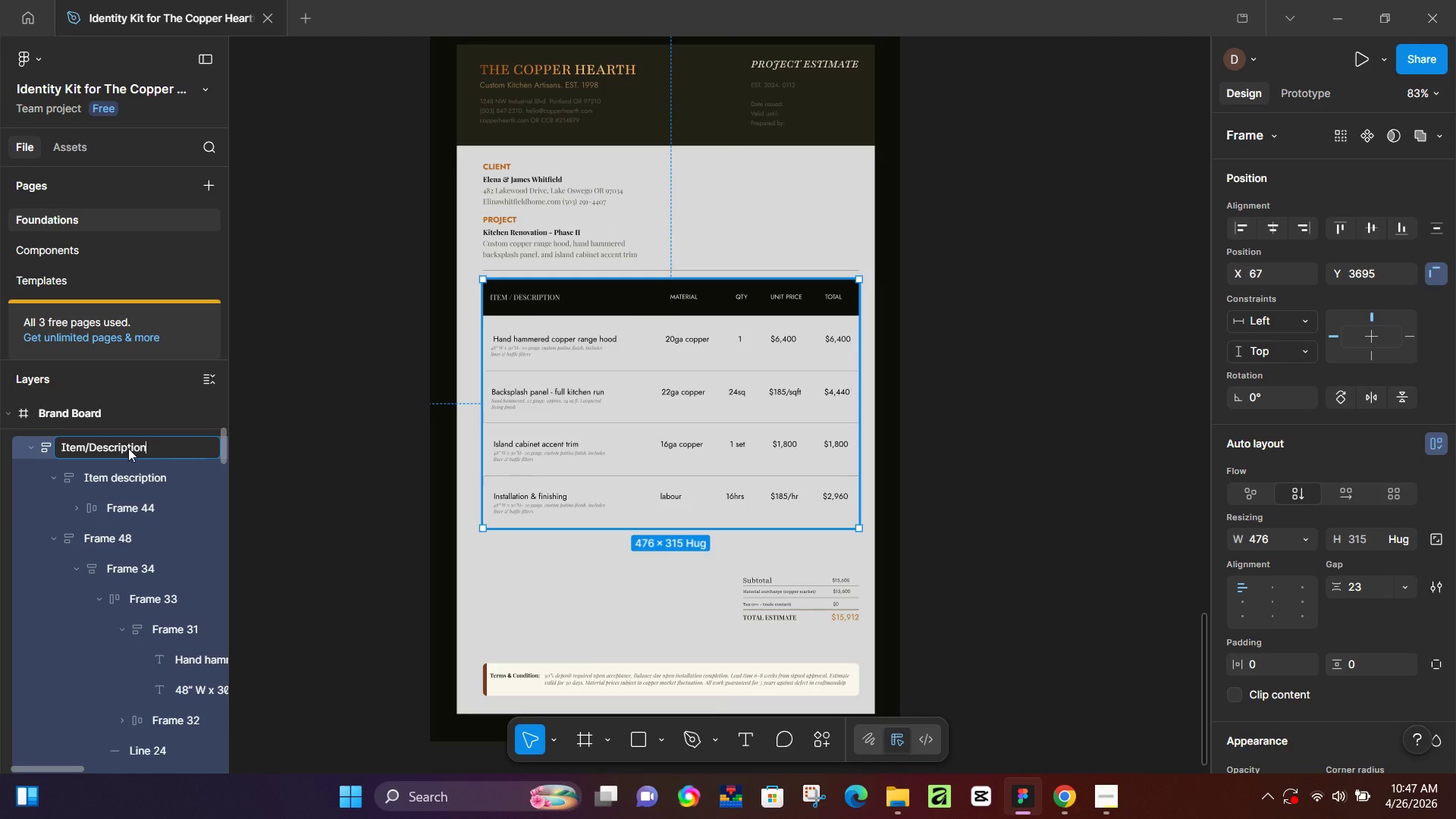 
key(Enter)
 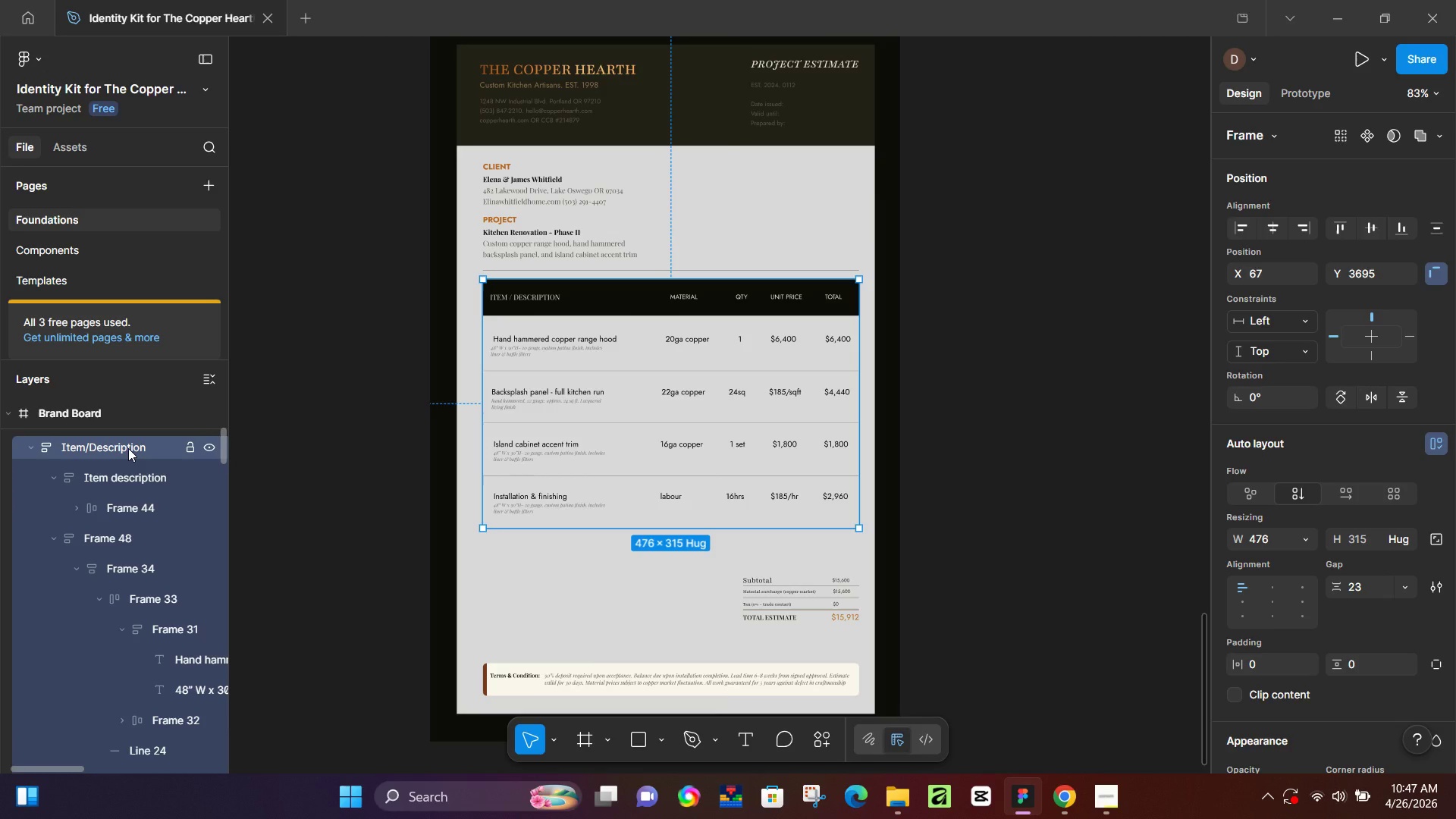 
wait(17.94)
 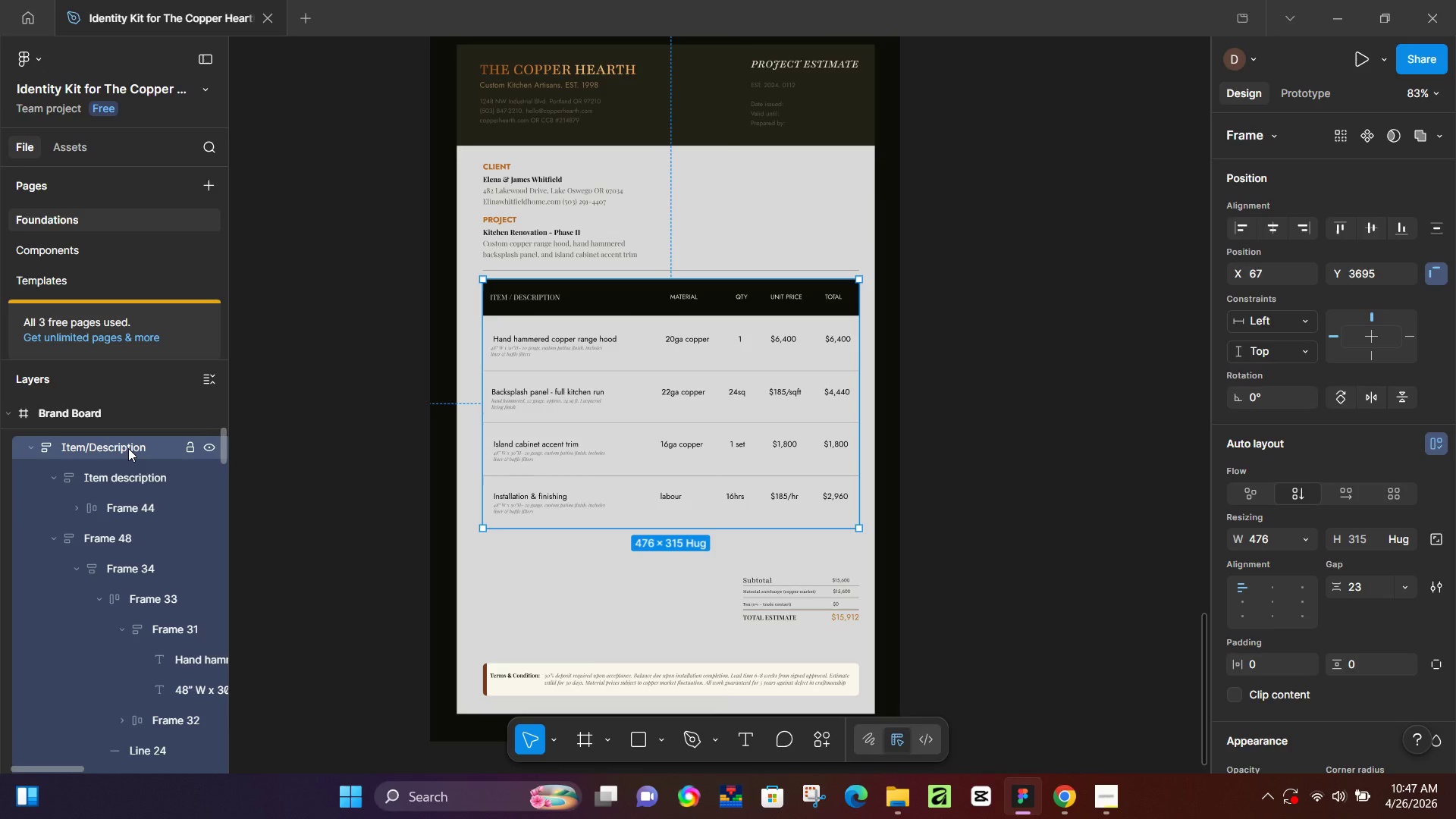 
hold_key(key=ControlLeft, duration=0.75)
 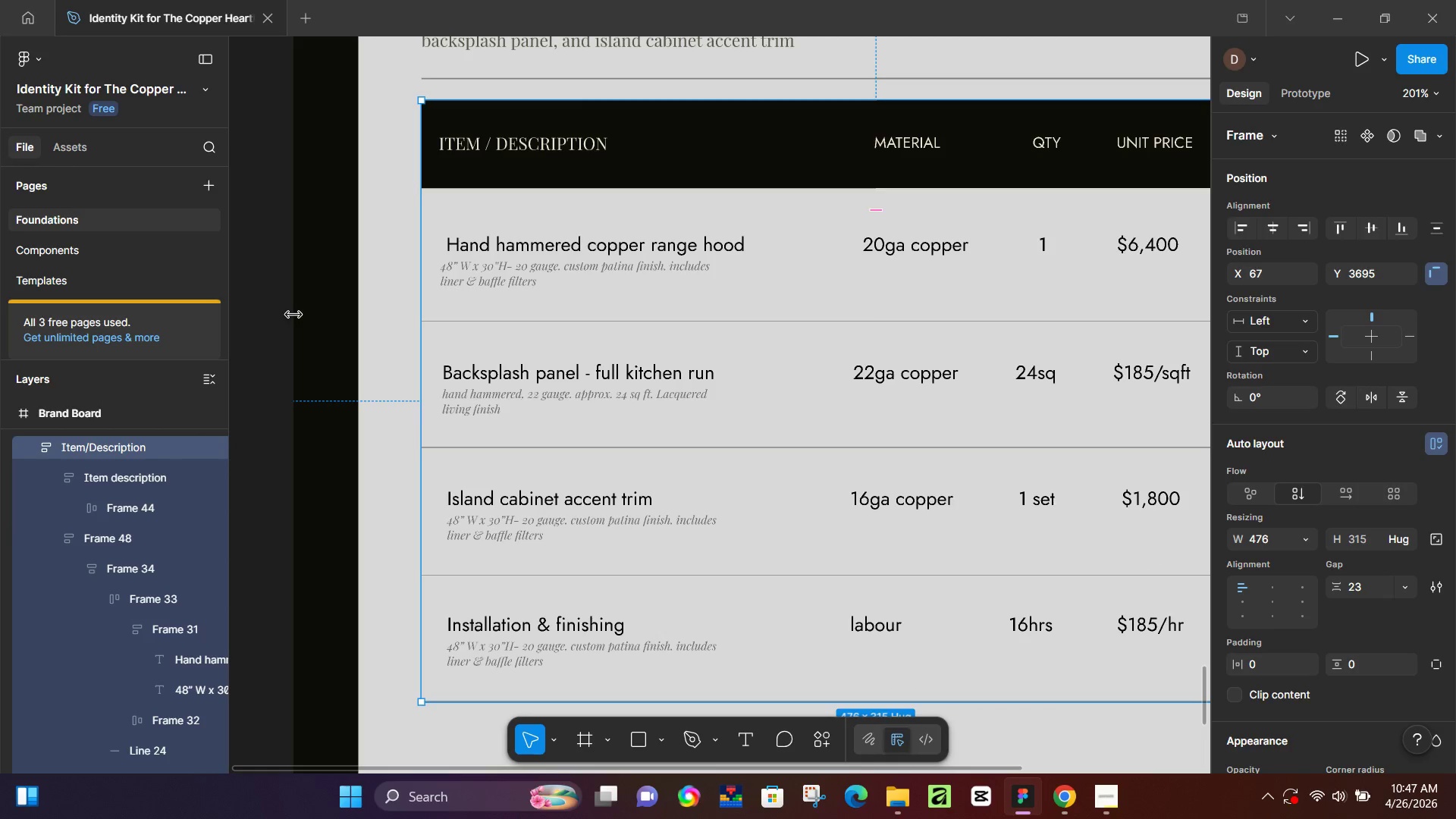 
hold_key(key=ControlLeft, duration=2.09)
 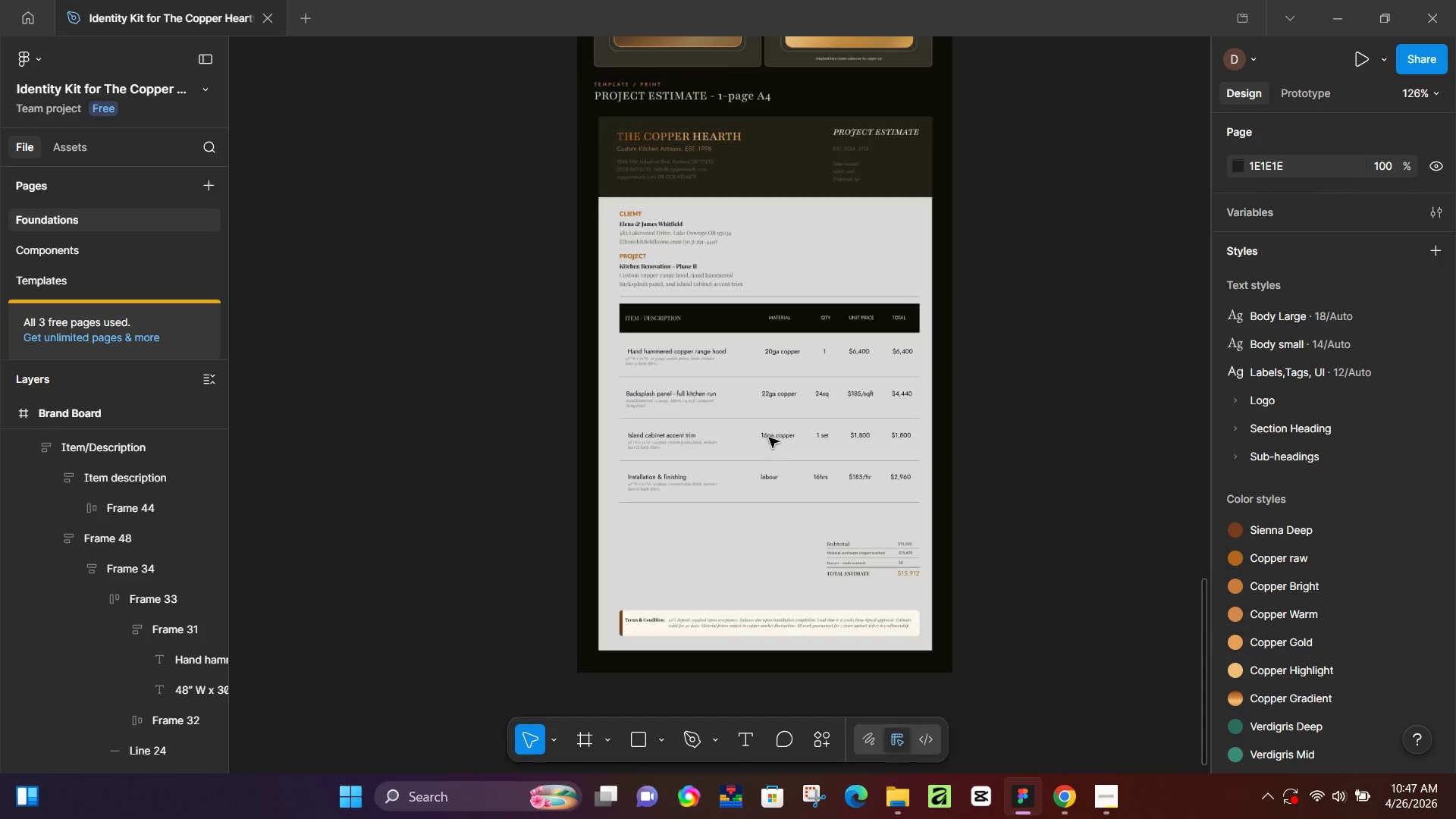 
scroll: coordinate [528, 406], scroll_direction: up, amount: 8.0
 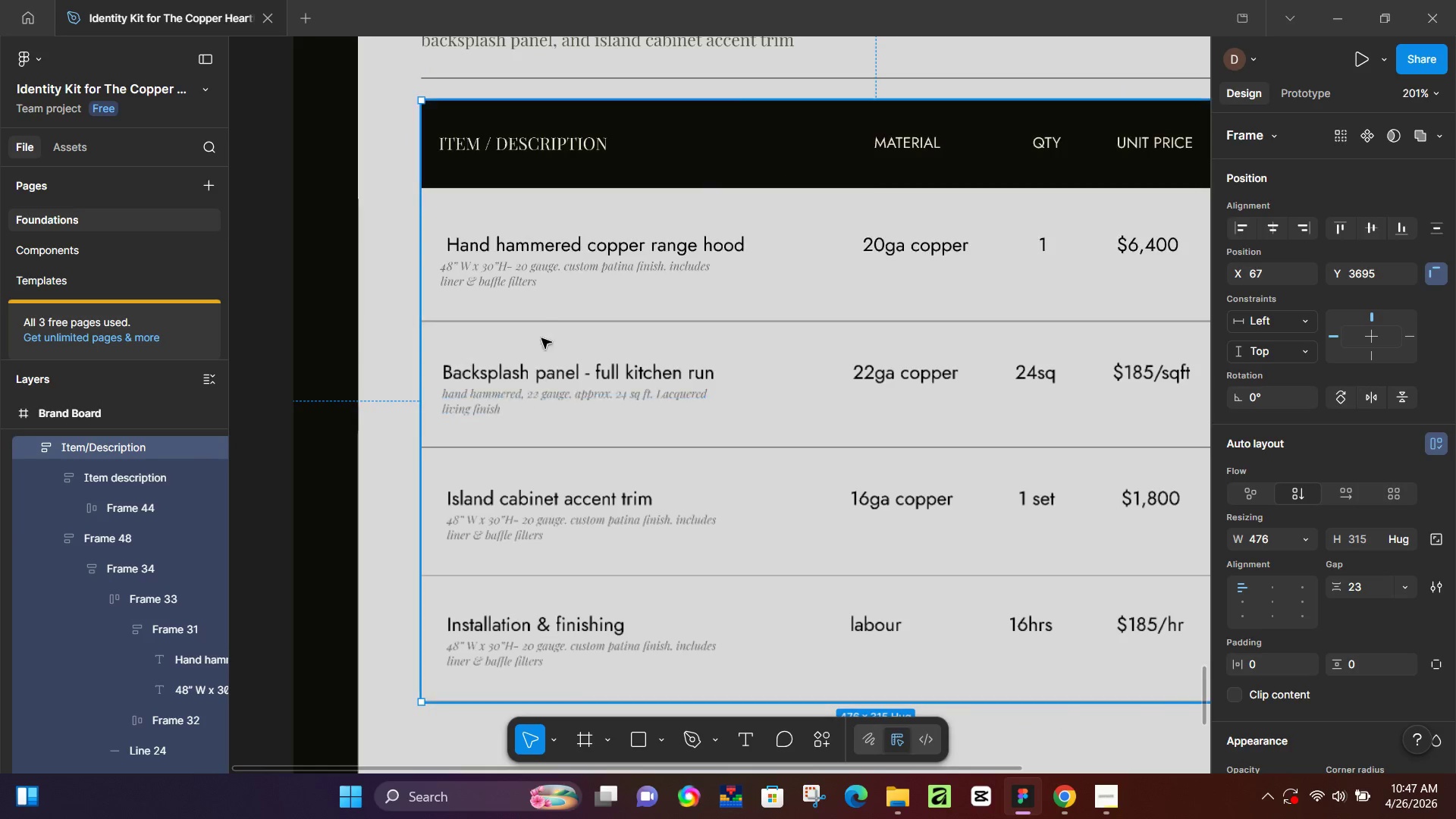 
hold_key(key=ControlLeft, duration=0.69)
 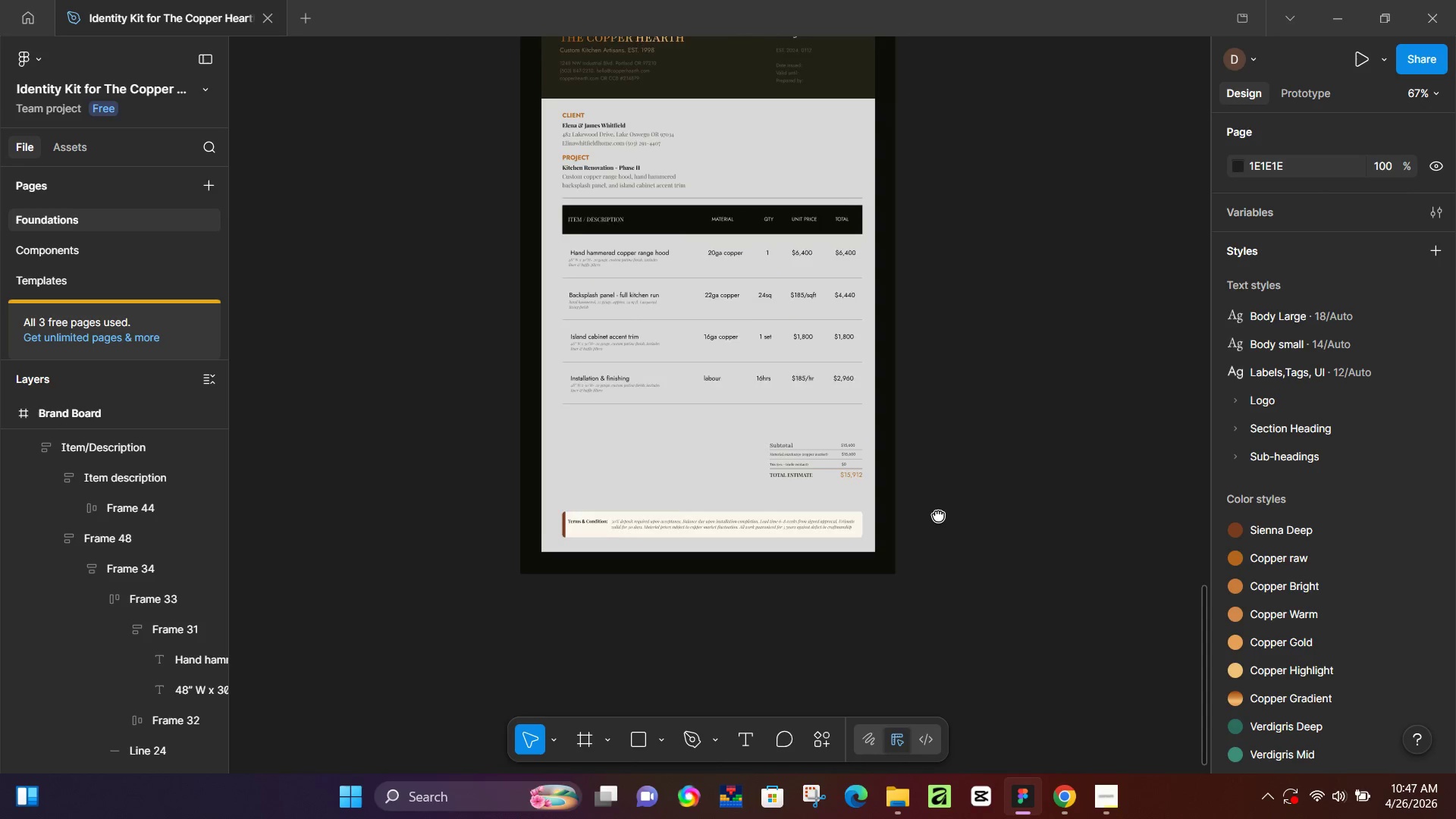 
hold_key(key=Space, duration=0.47)
 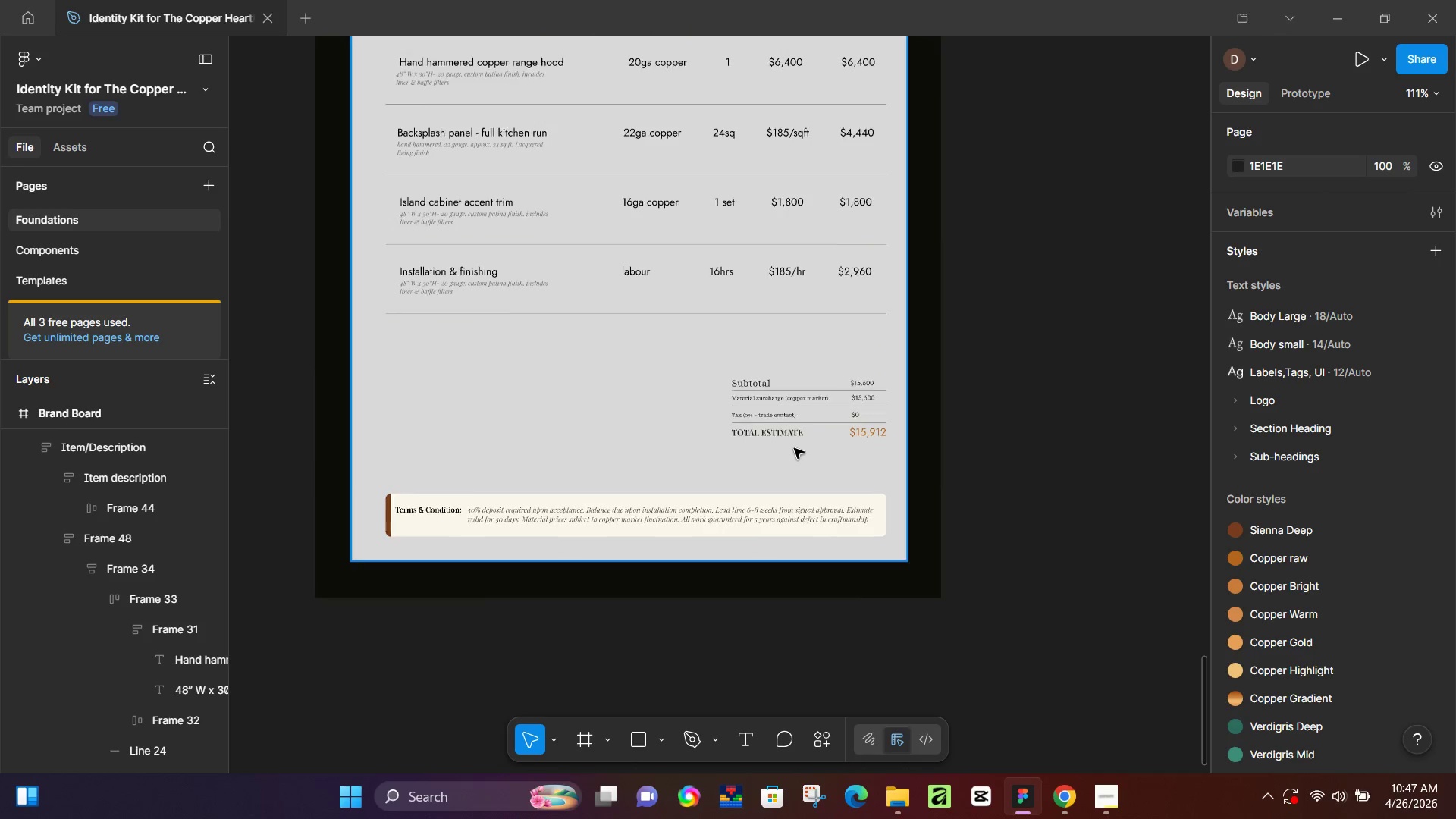 
left_click_drag(start_coordinate=[1003, 629], to_coordinate=[936, 506])
 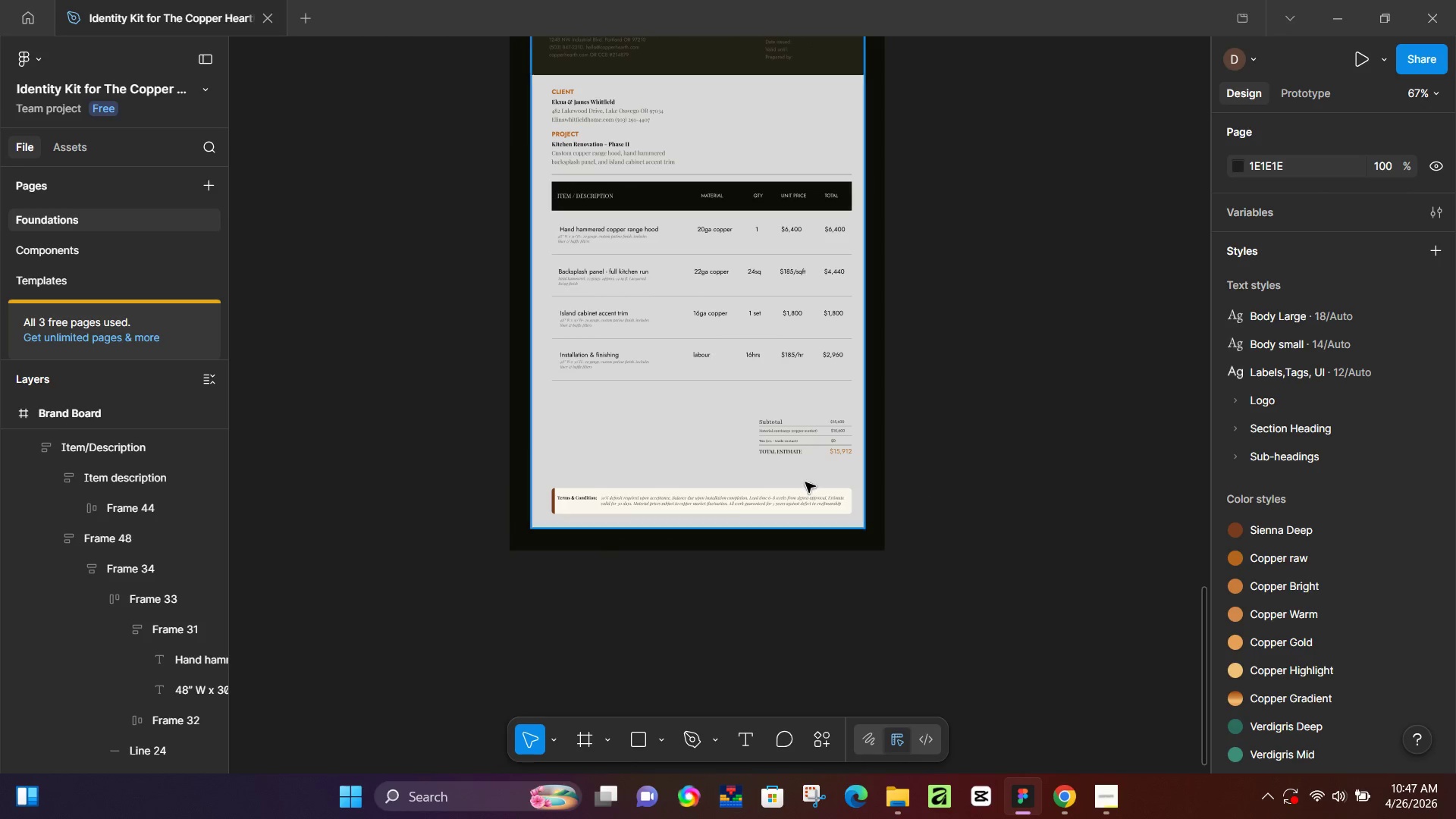 
hold_key(key=ControlLeft, duration=1.22)
 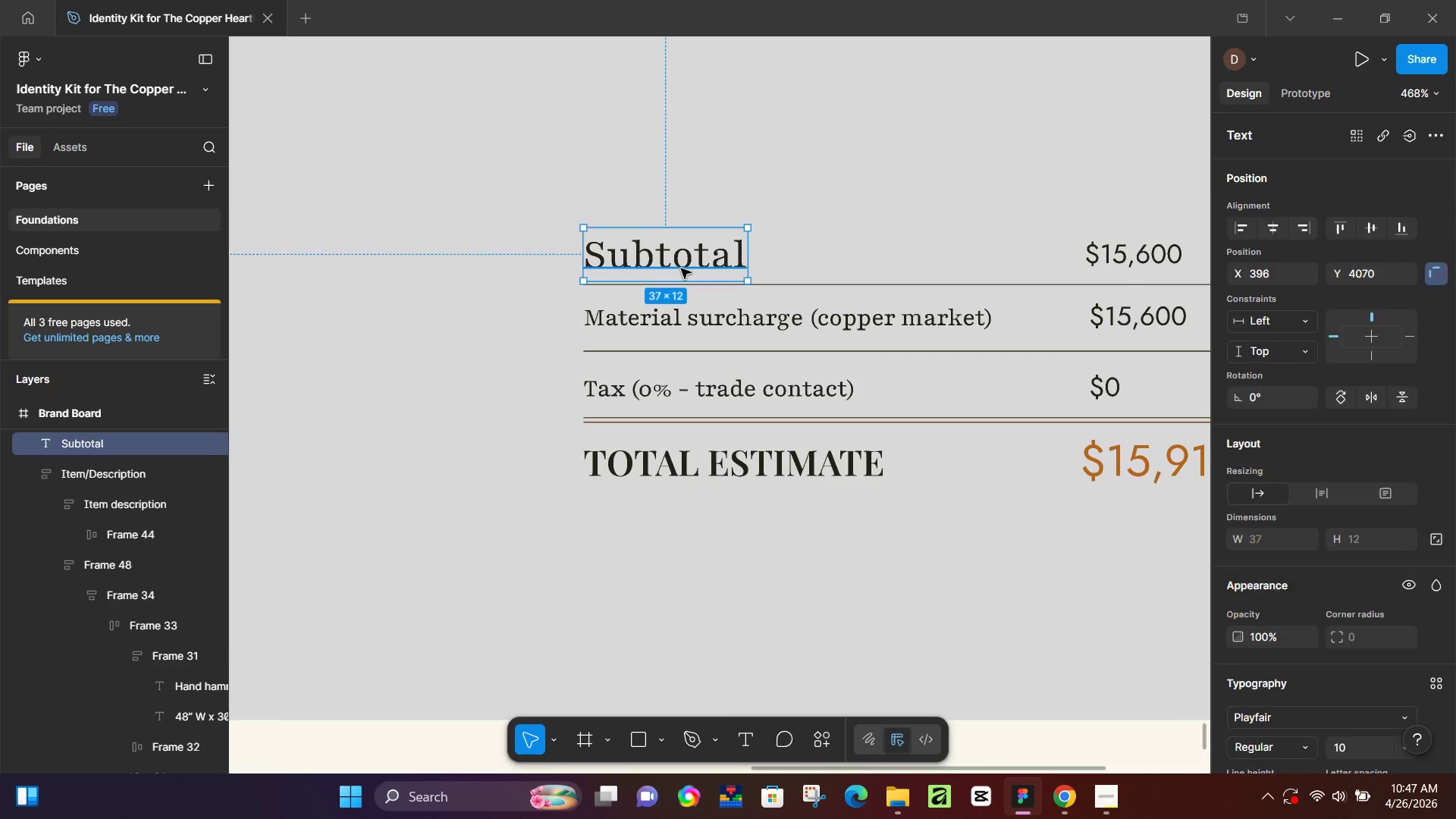 
scroll: coordinate [737, 423], scroll_direction: down, amount: 11.0
 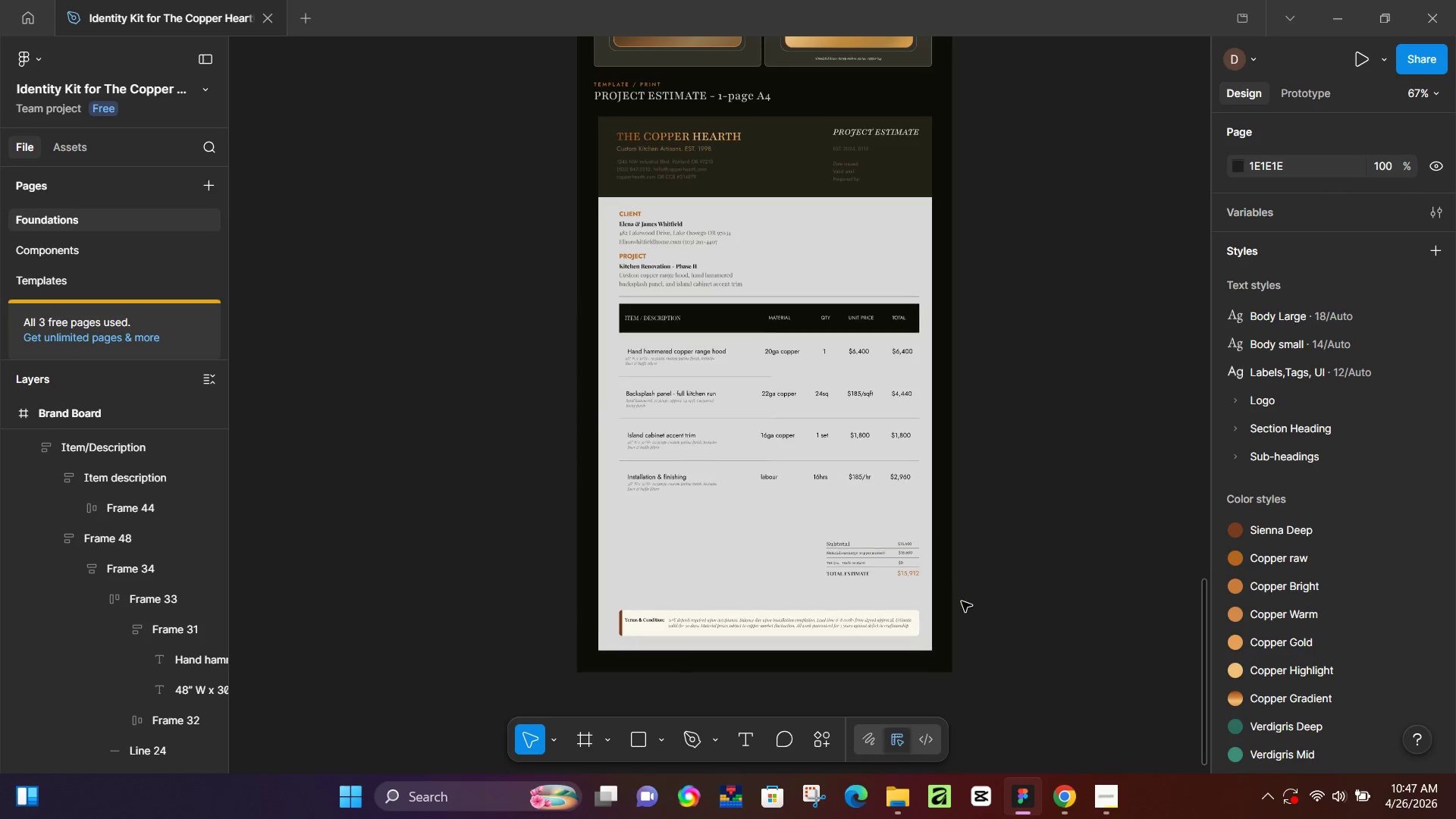 
left_click([681, 268])
 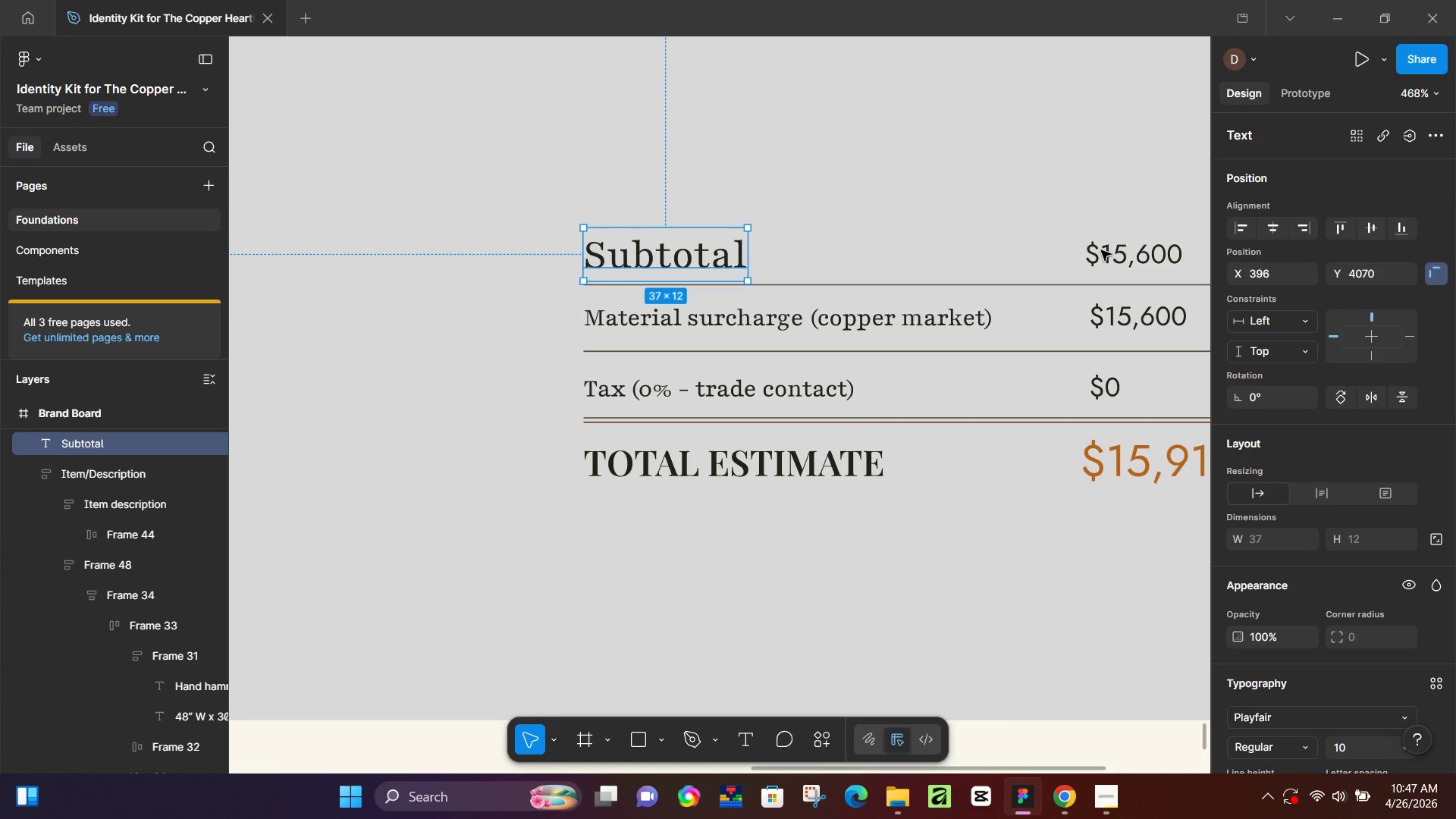 
scroll: coordinate [750, 384], scroll_direction: up, amount: 18.0
 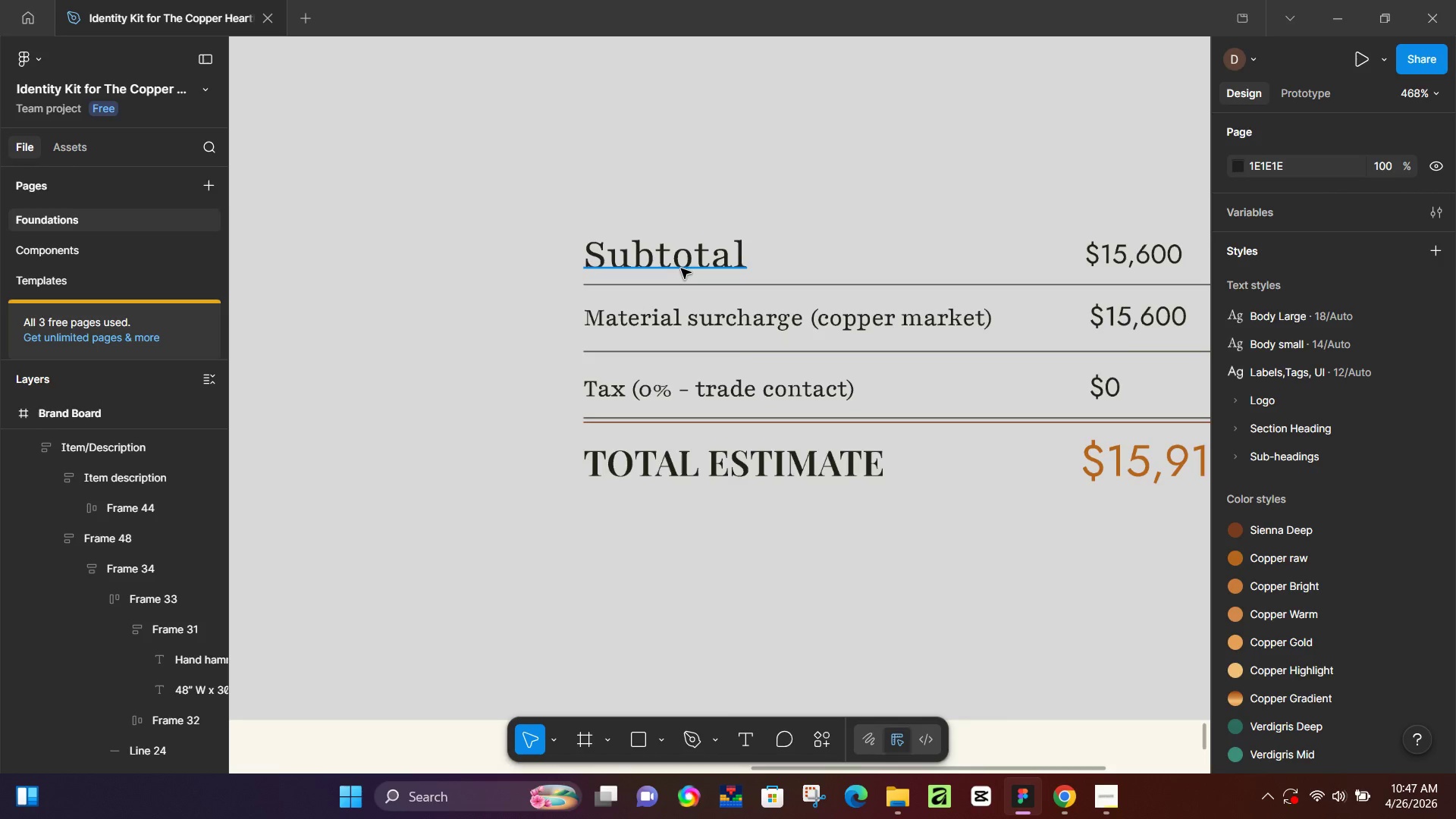 
left_click([1103, 250])
 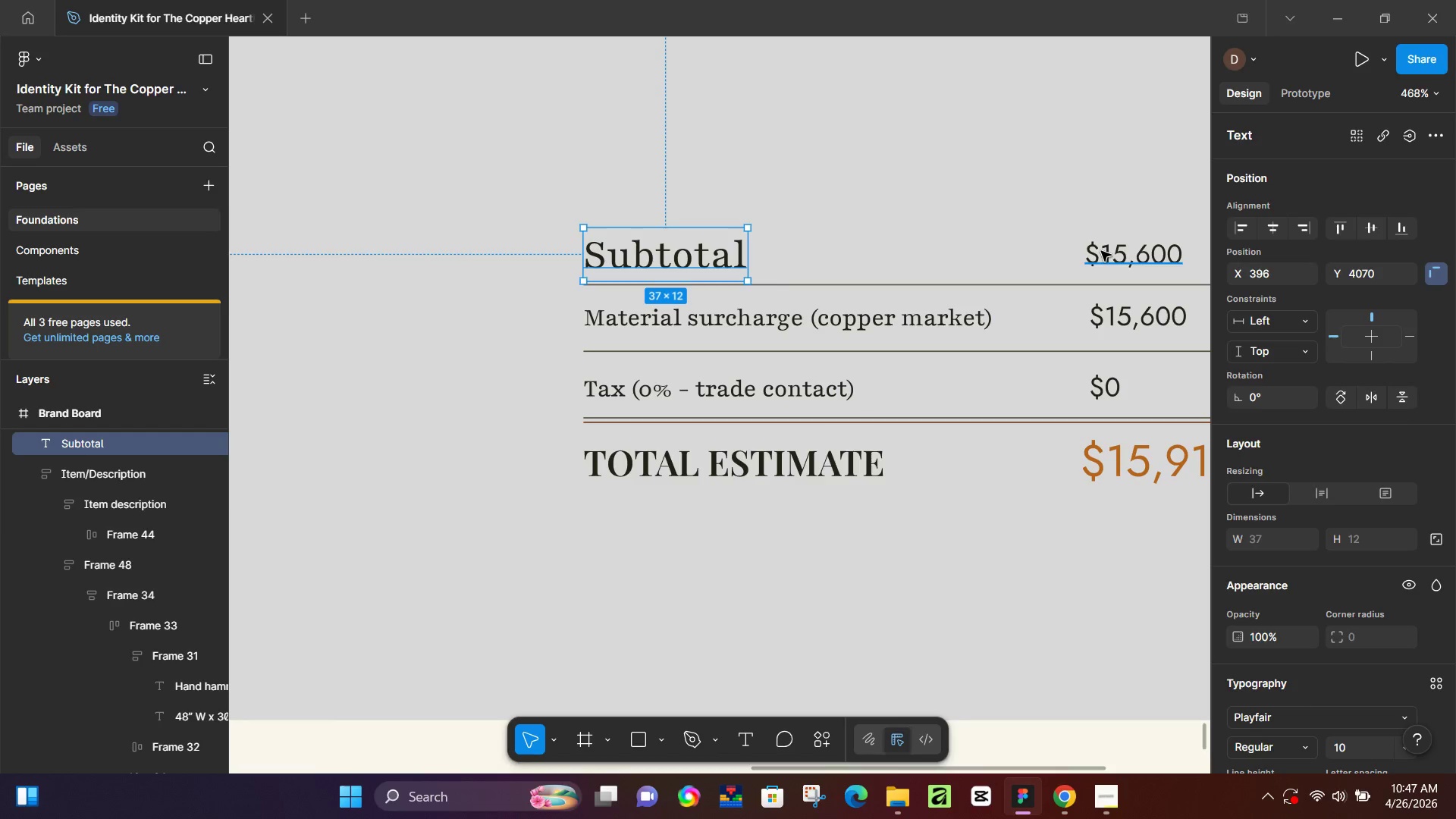 
key(Shift+A)
 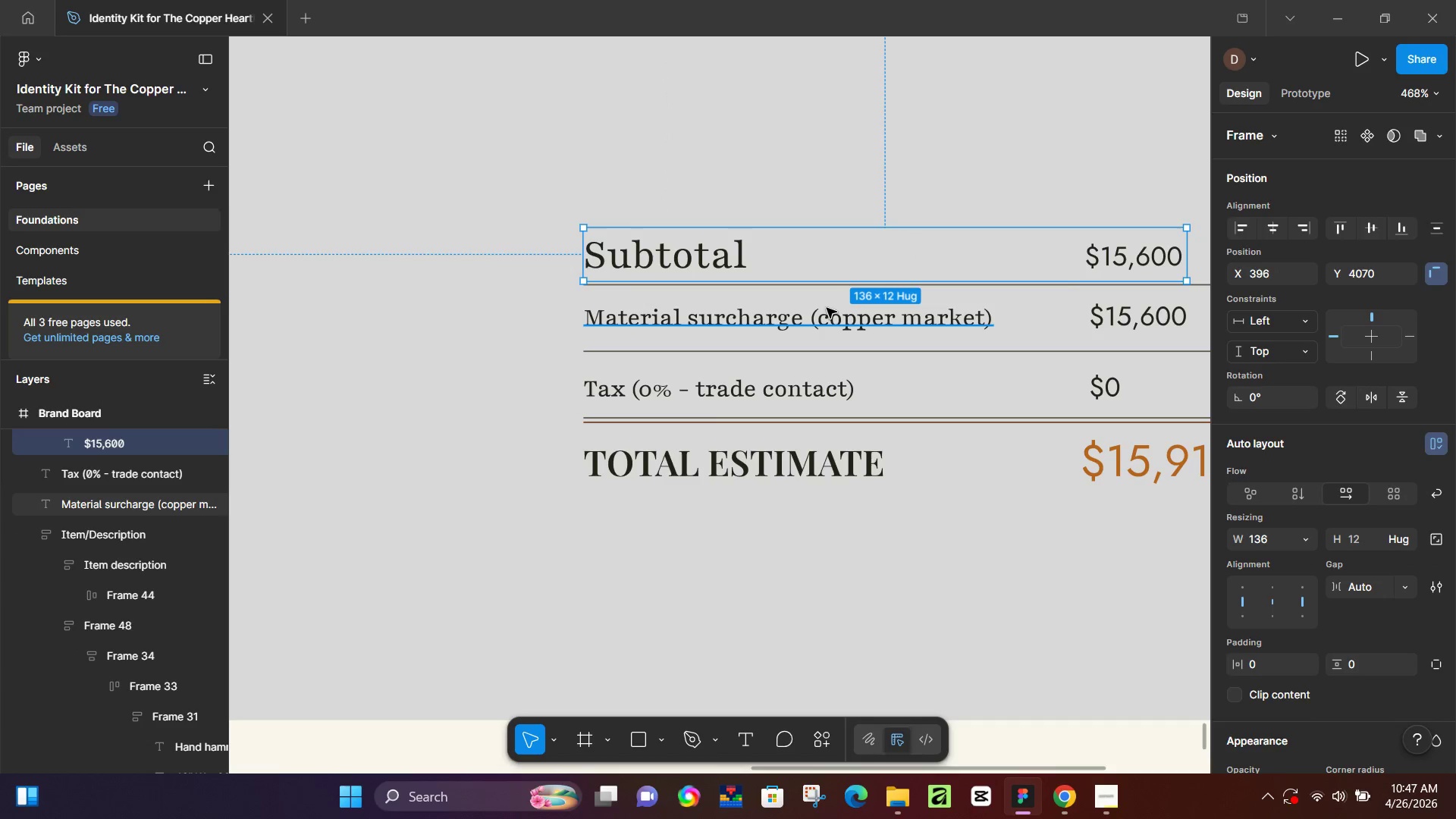 
hold_key(key=ShiftLeft, duration=1.08)
 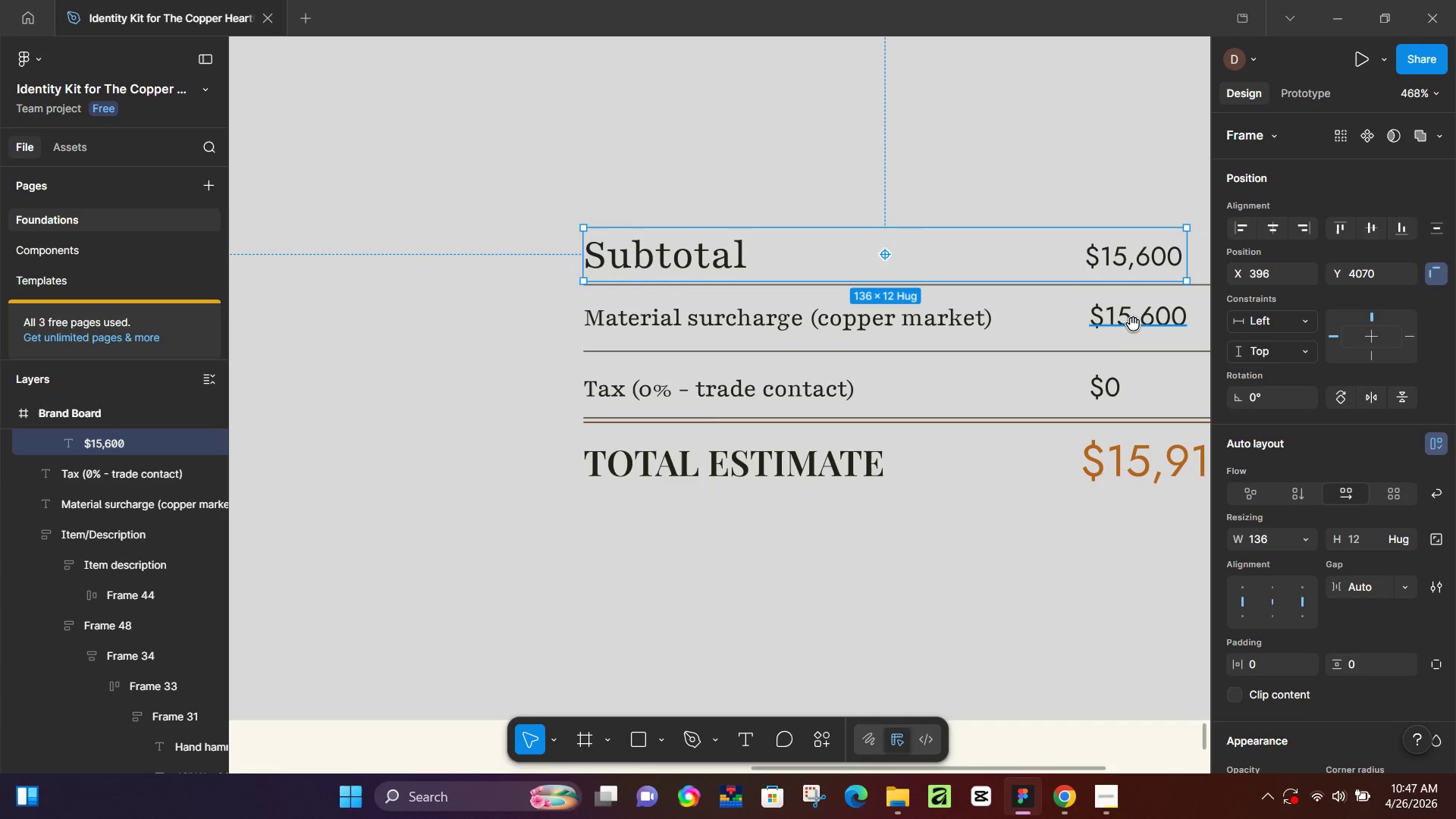 
hold_key(key=Space, duration=0.72)
 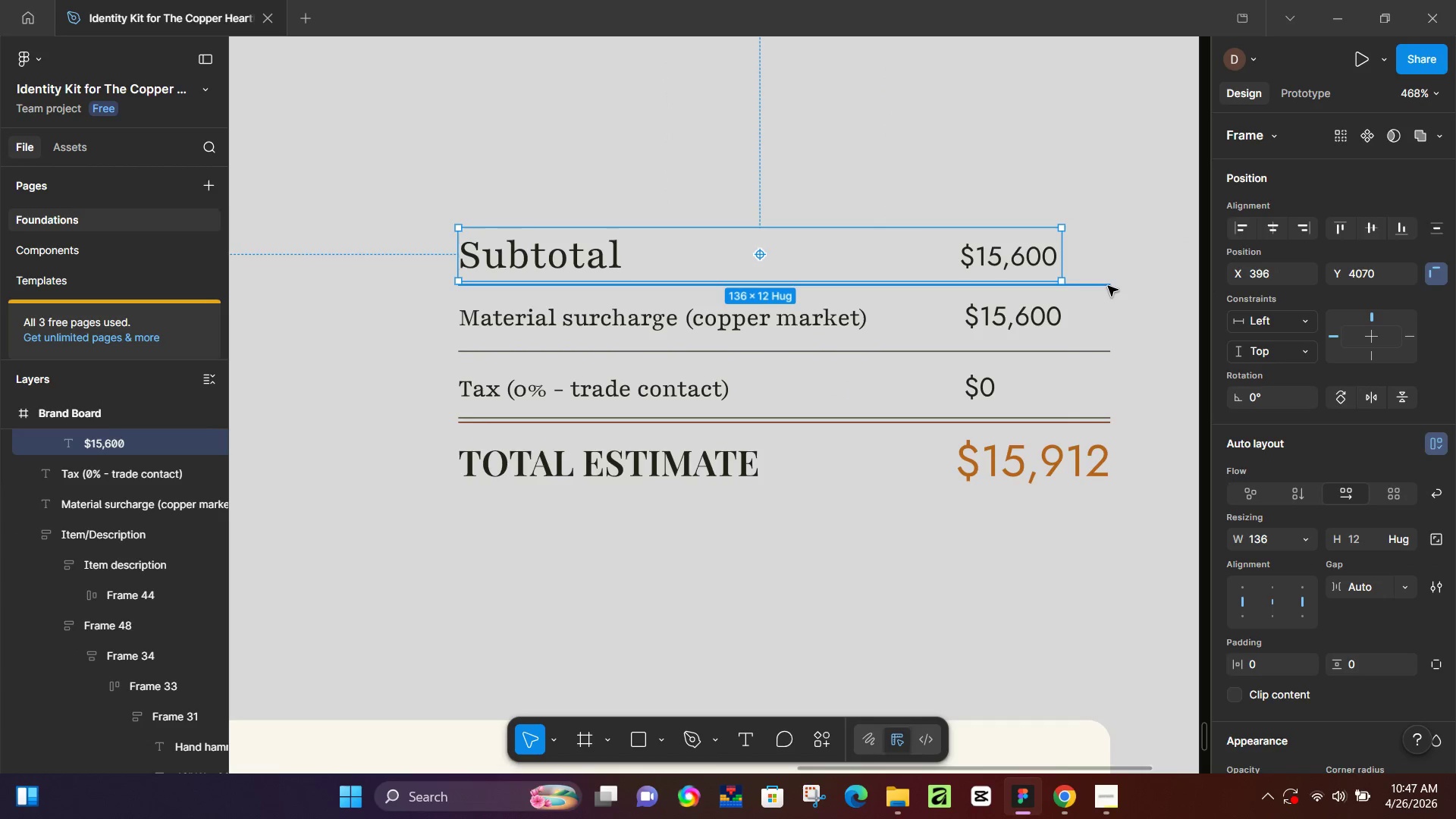 
left_click_drag(start_coordinate=[1131, 325], to_coordinate=[1006, 325])
 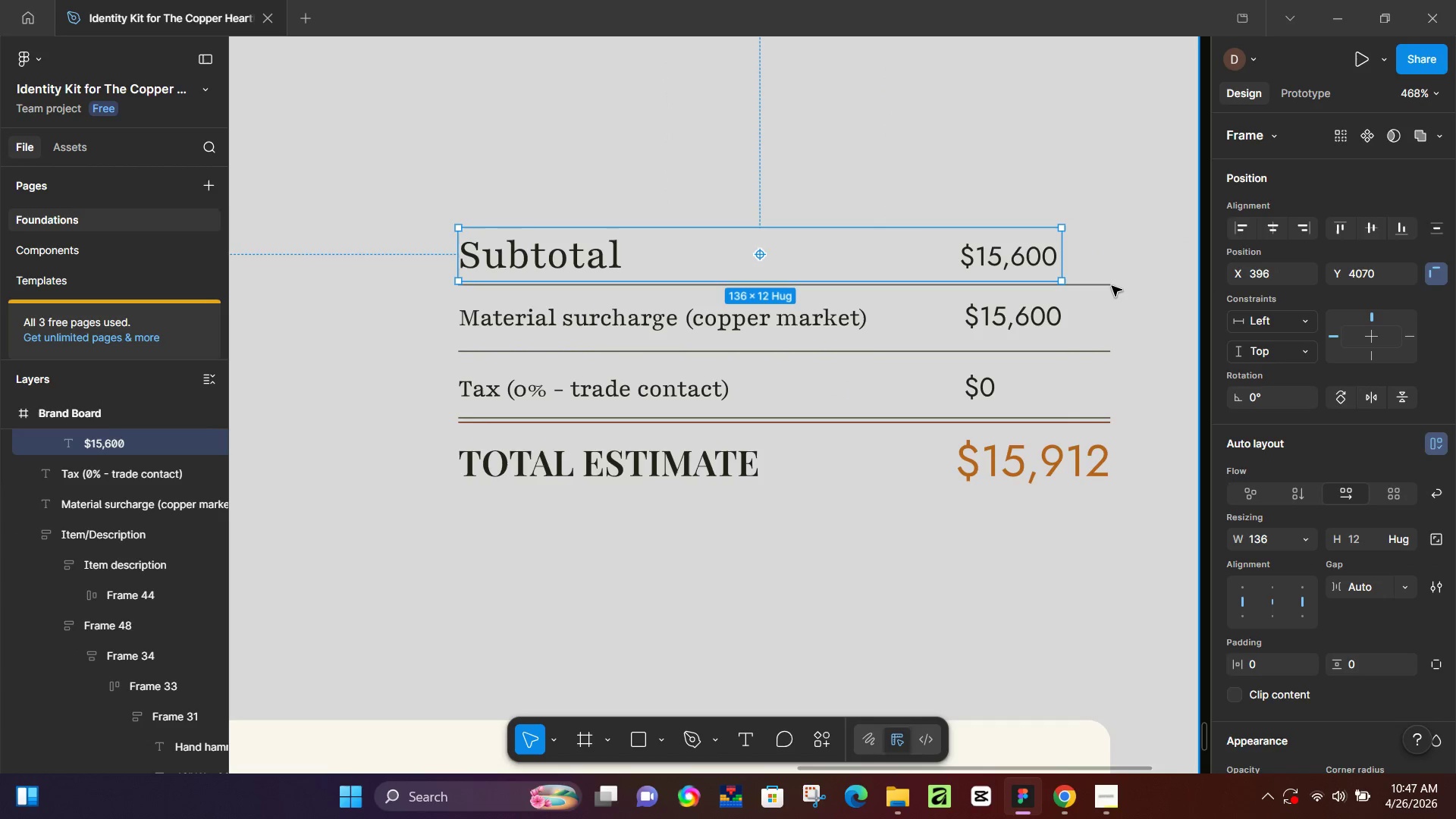 
left_click([1108, 286])
 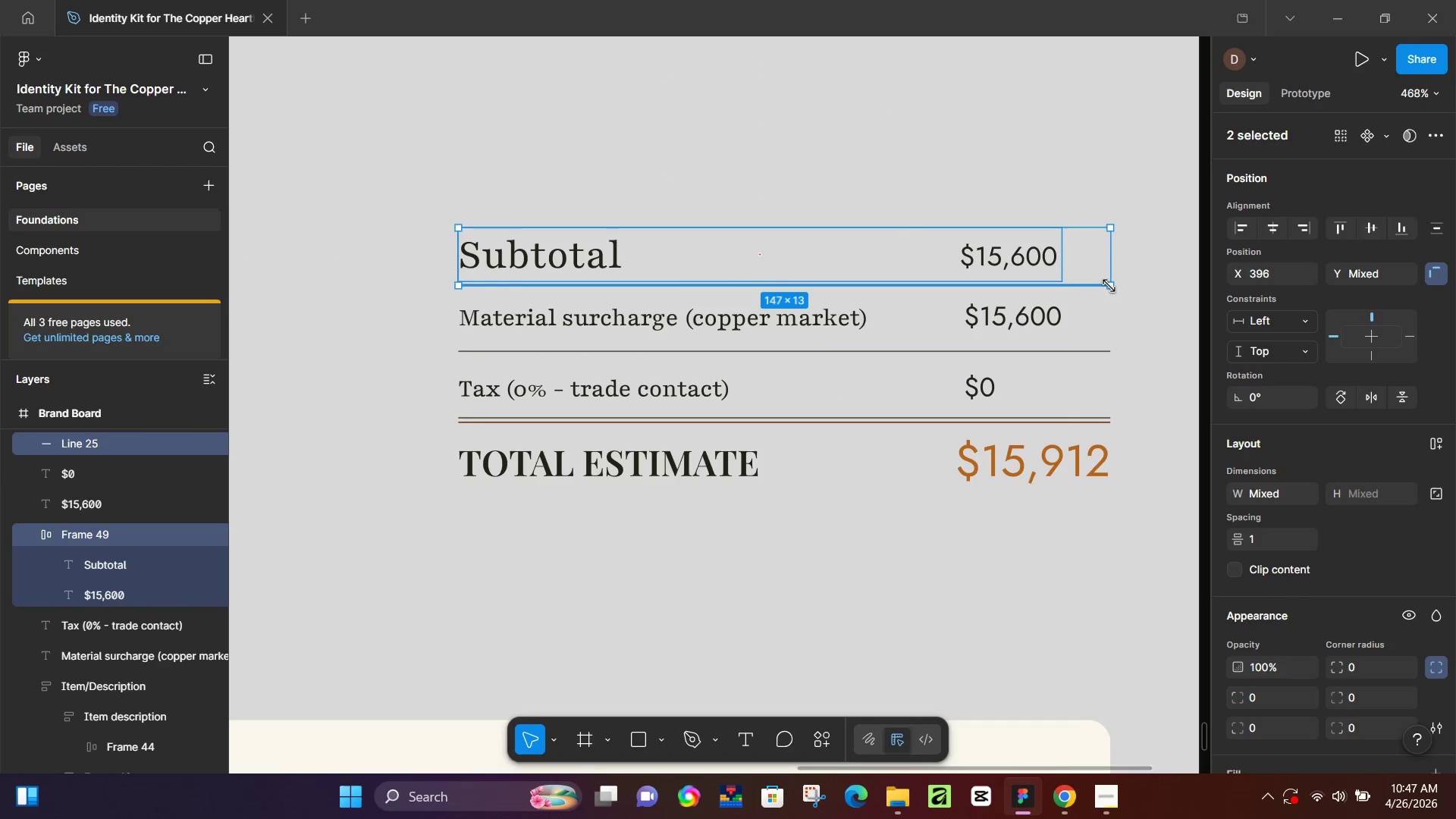 
key(Shift+A)
 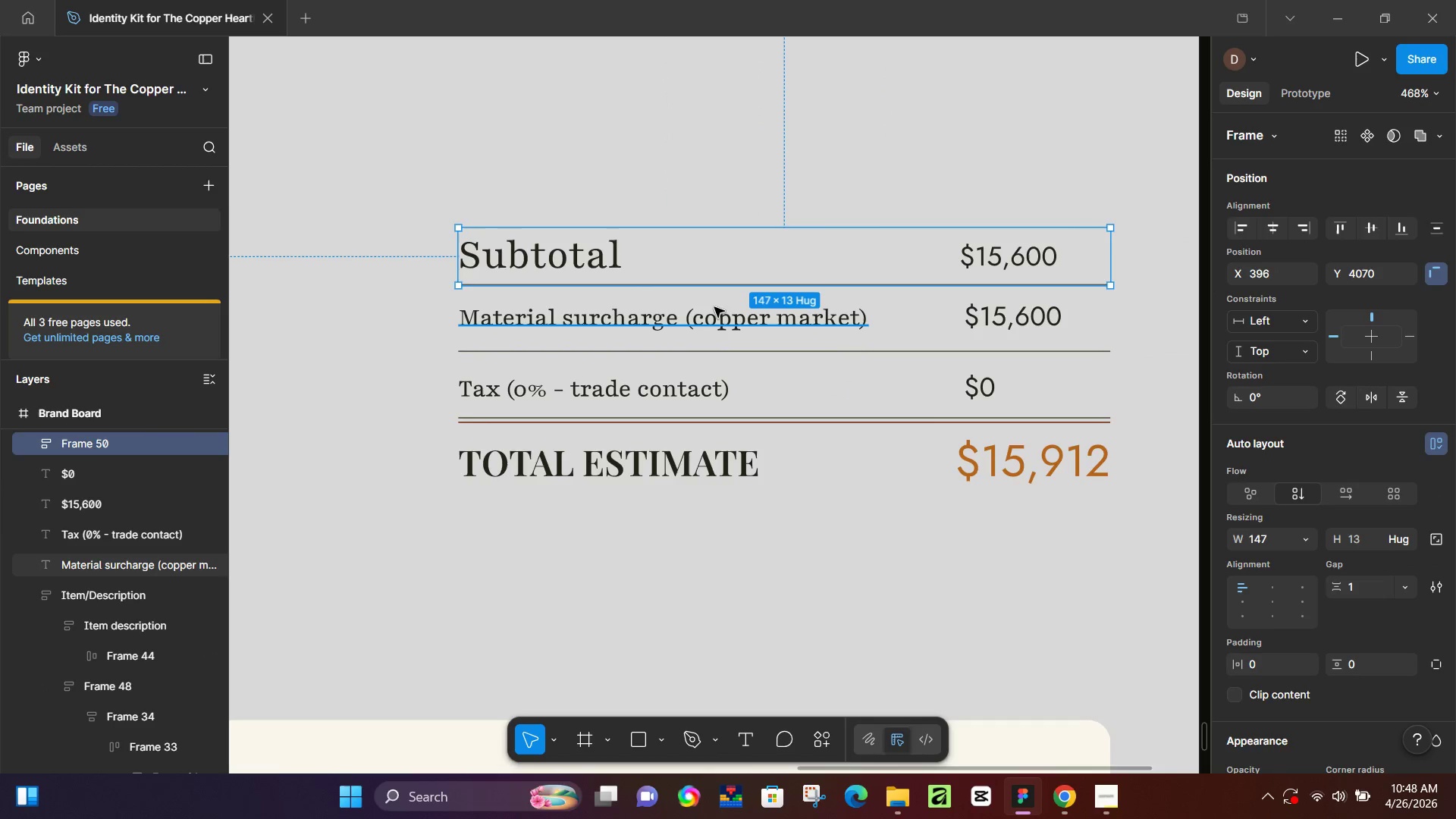 
hold_key(key=ShiftLeft, duration=1.51)
left_click([708, 310])
 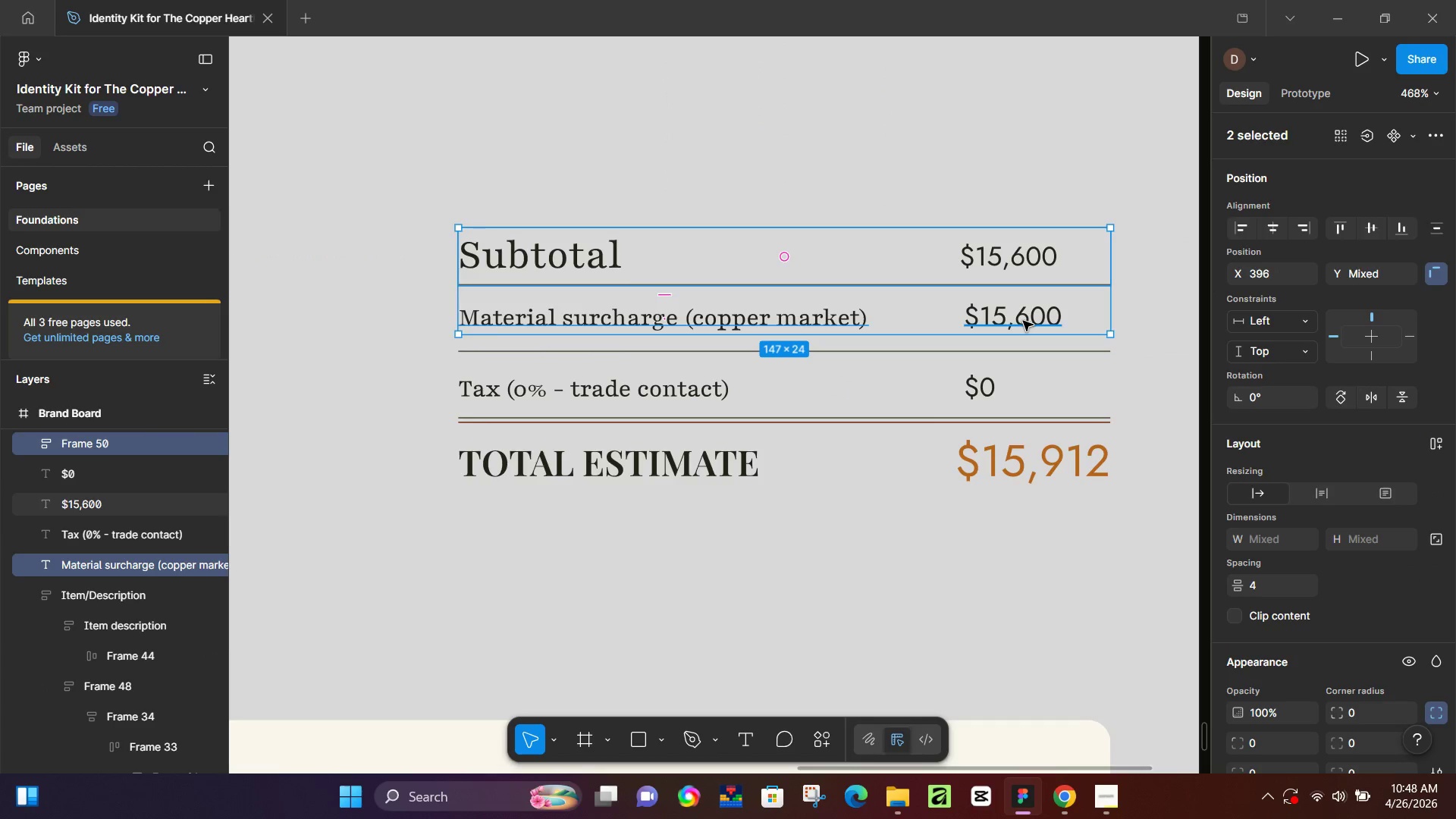 
left_click([1023, 321])
 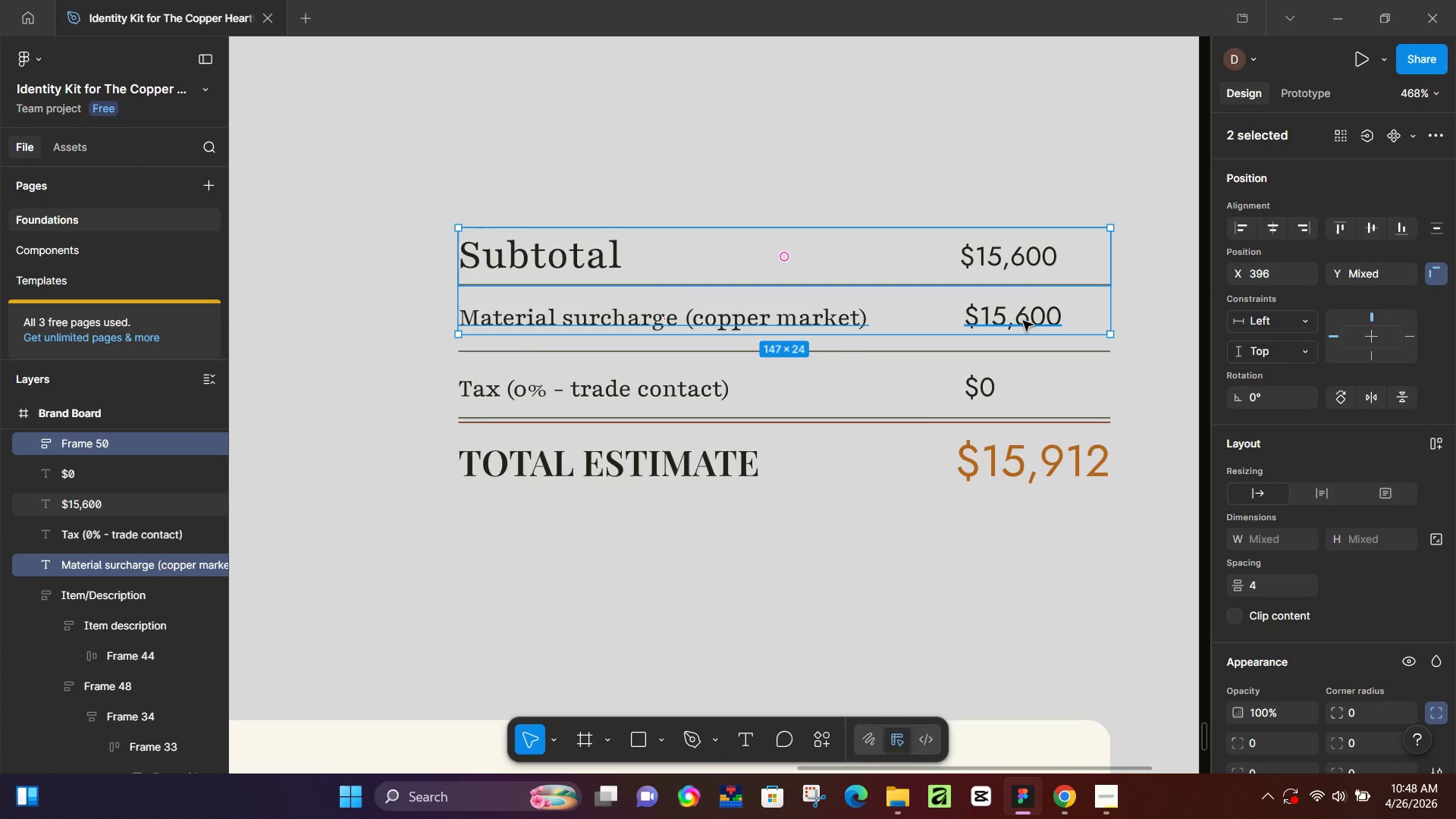 
hold_key(key=ShiftLeft, duration=1.5)
left_click([1052, 350])
 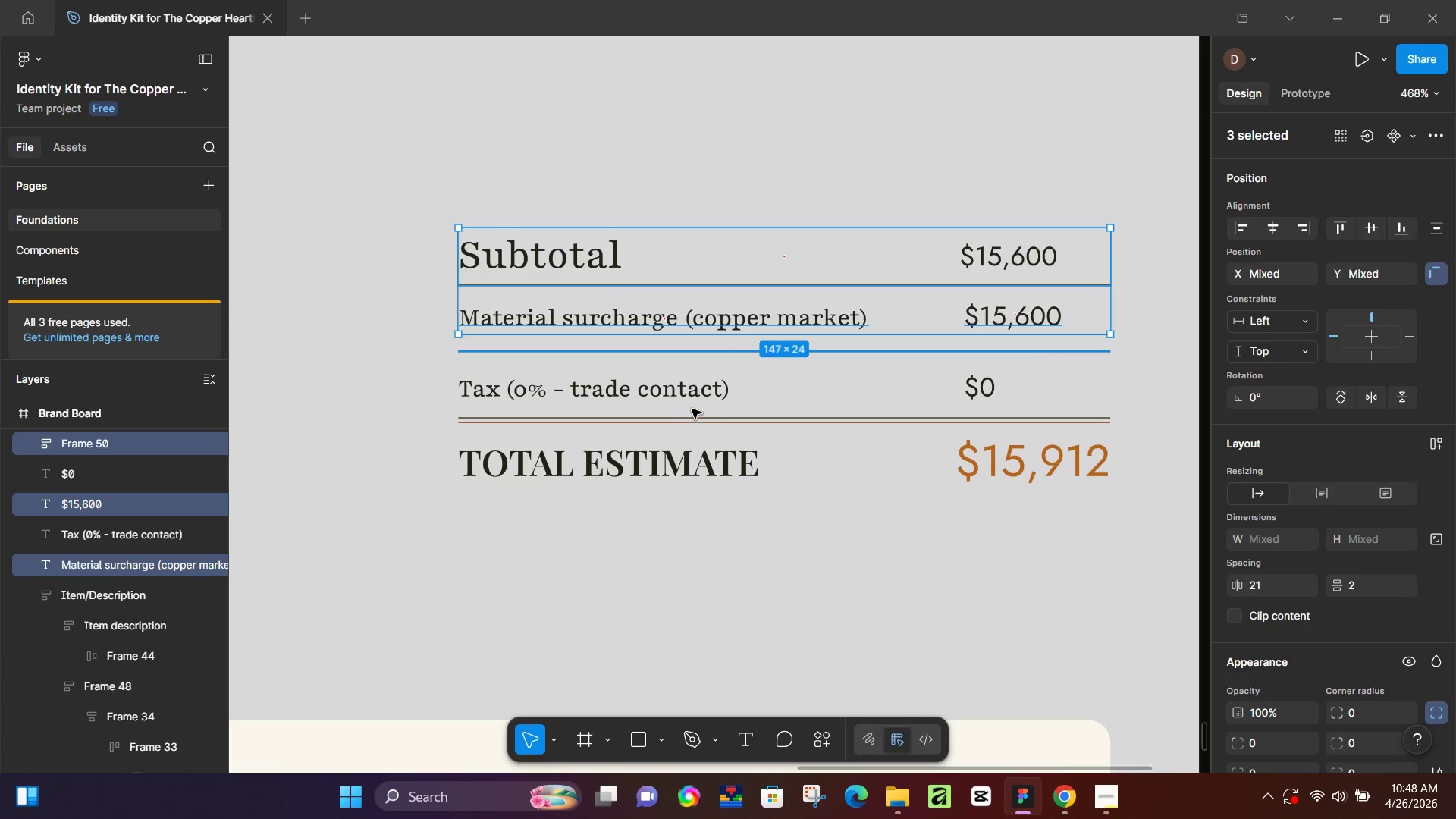 
hold_key(key=ShiftLeft, duration=1.52)
left_click([646, 385])
 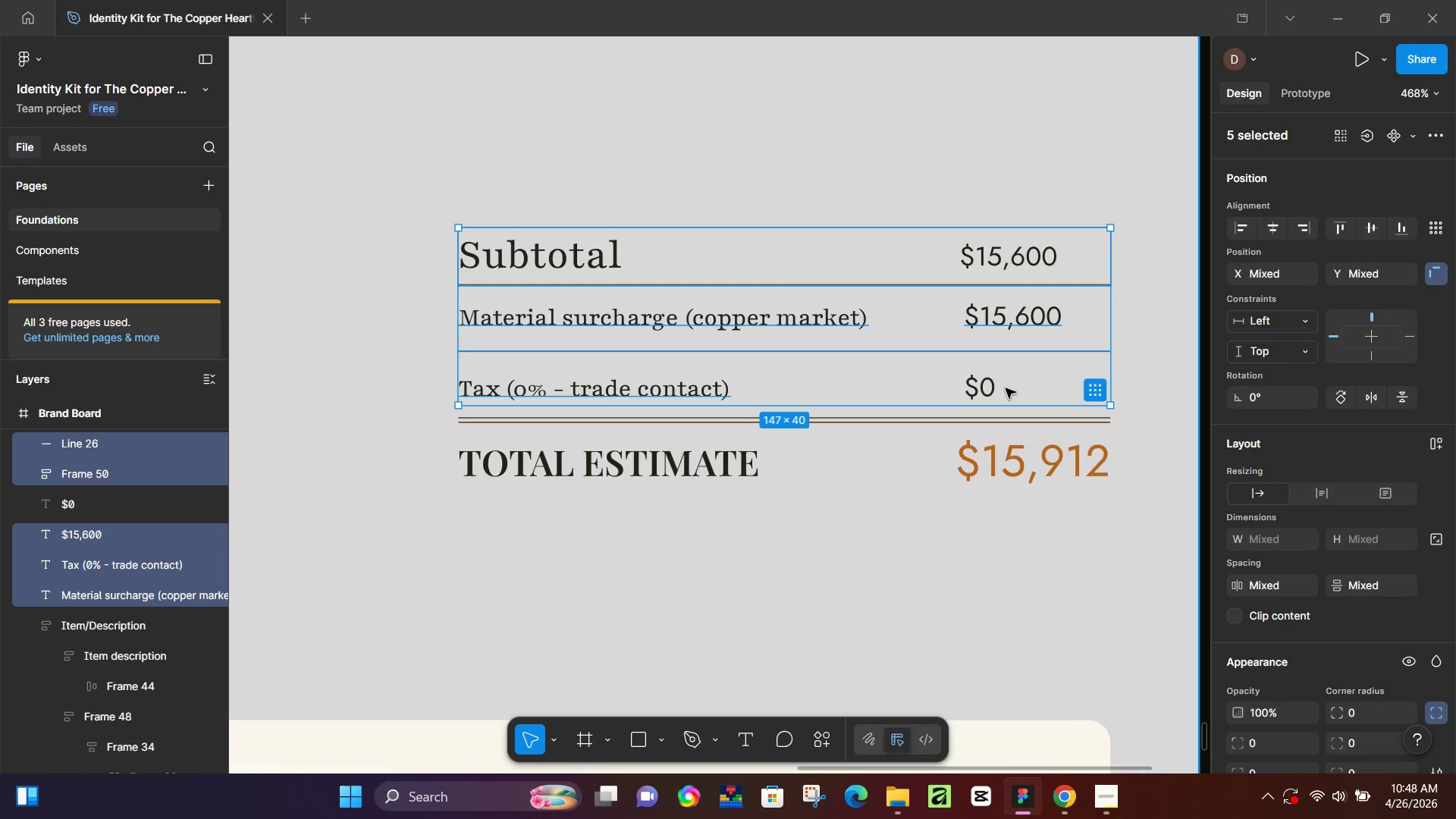 
hold_key(key=ShiftLeft, duration=1.5)
left_click([993, 388])
 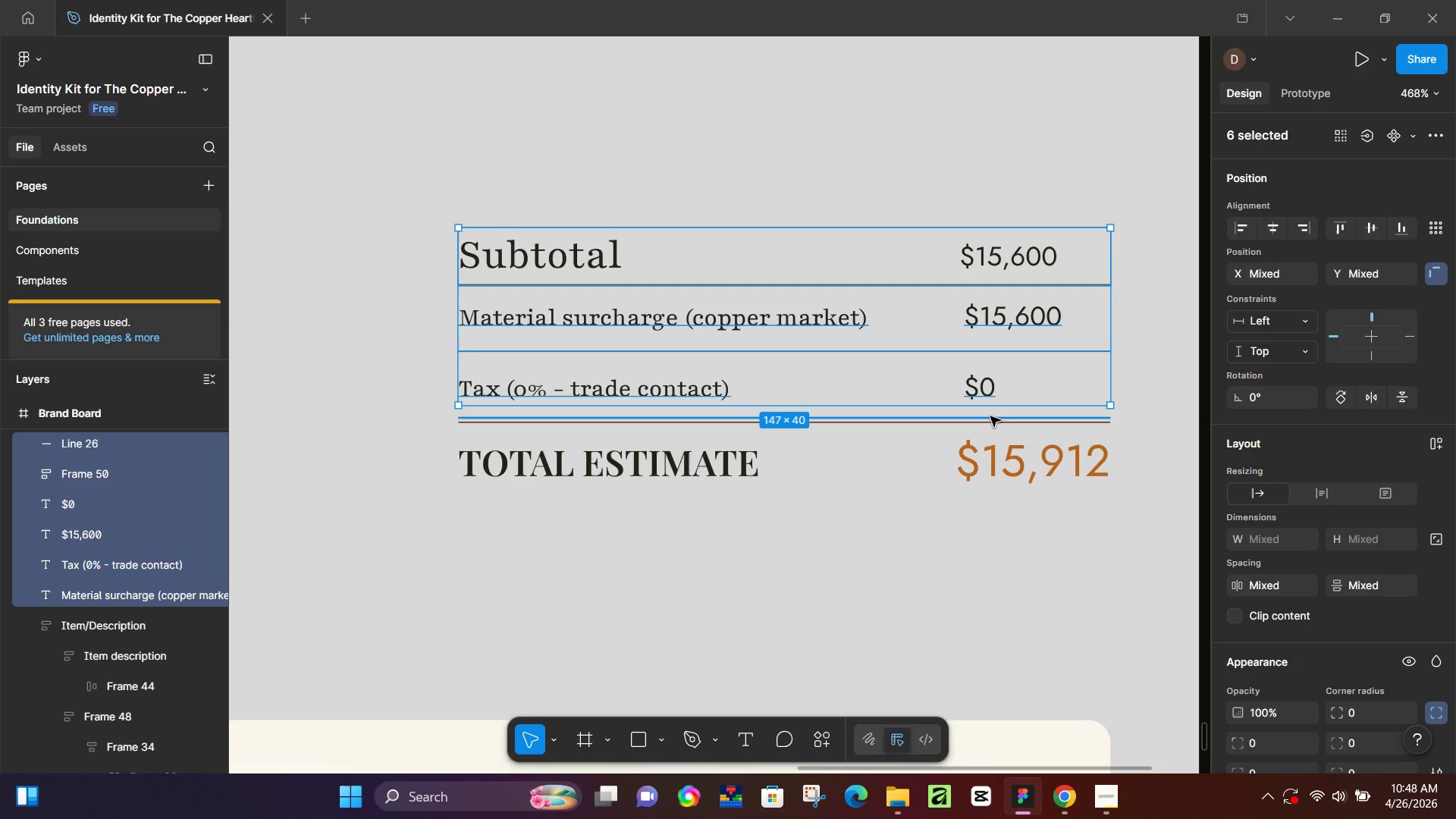 
left_click([990, 416])
 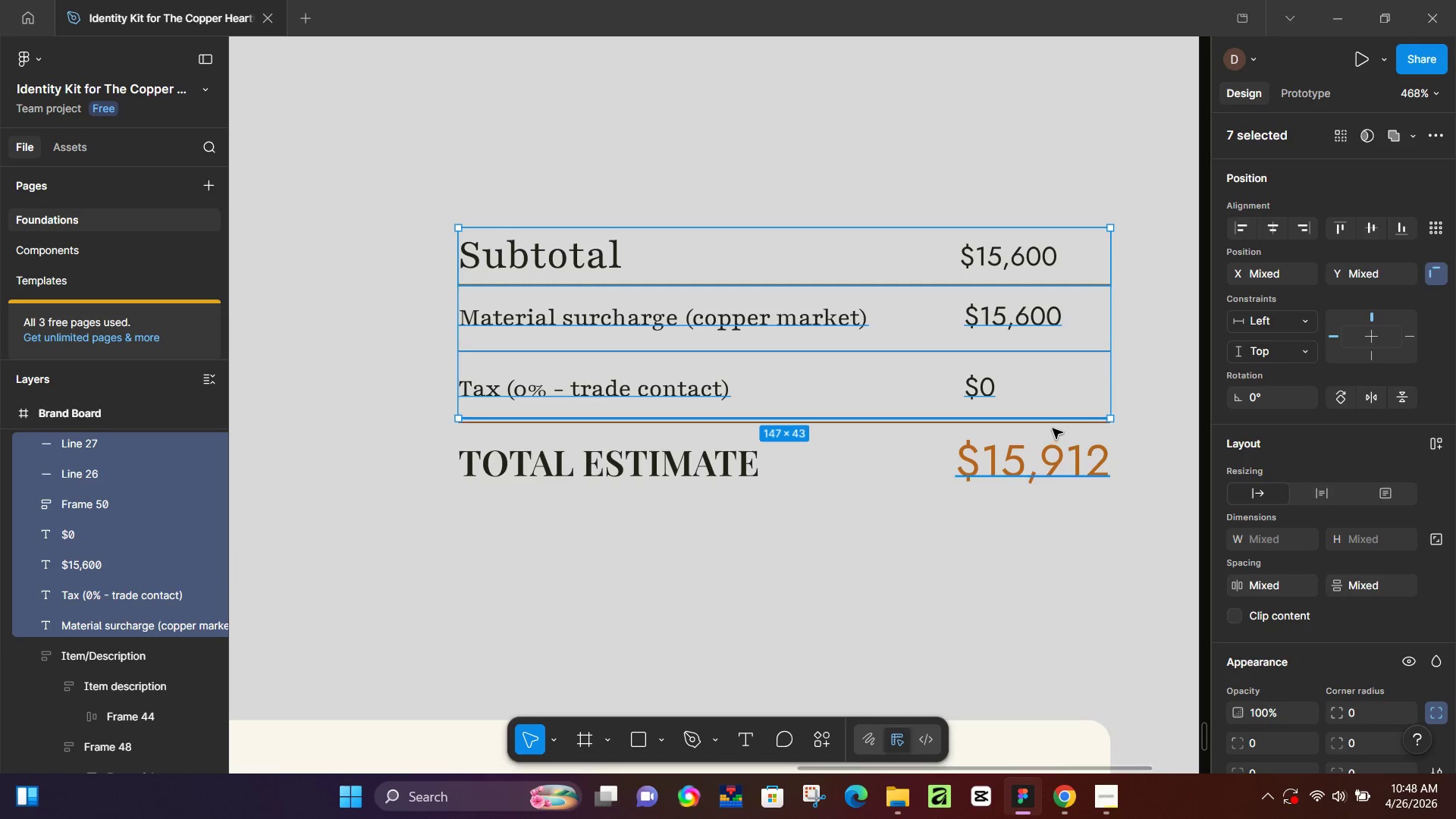 
hold_key(key=ShiftLeft, duration=1.06)
 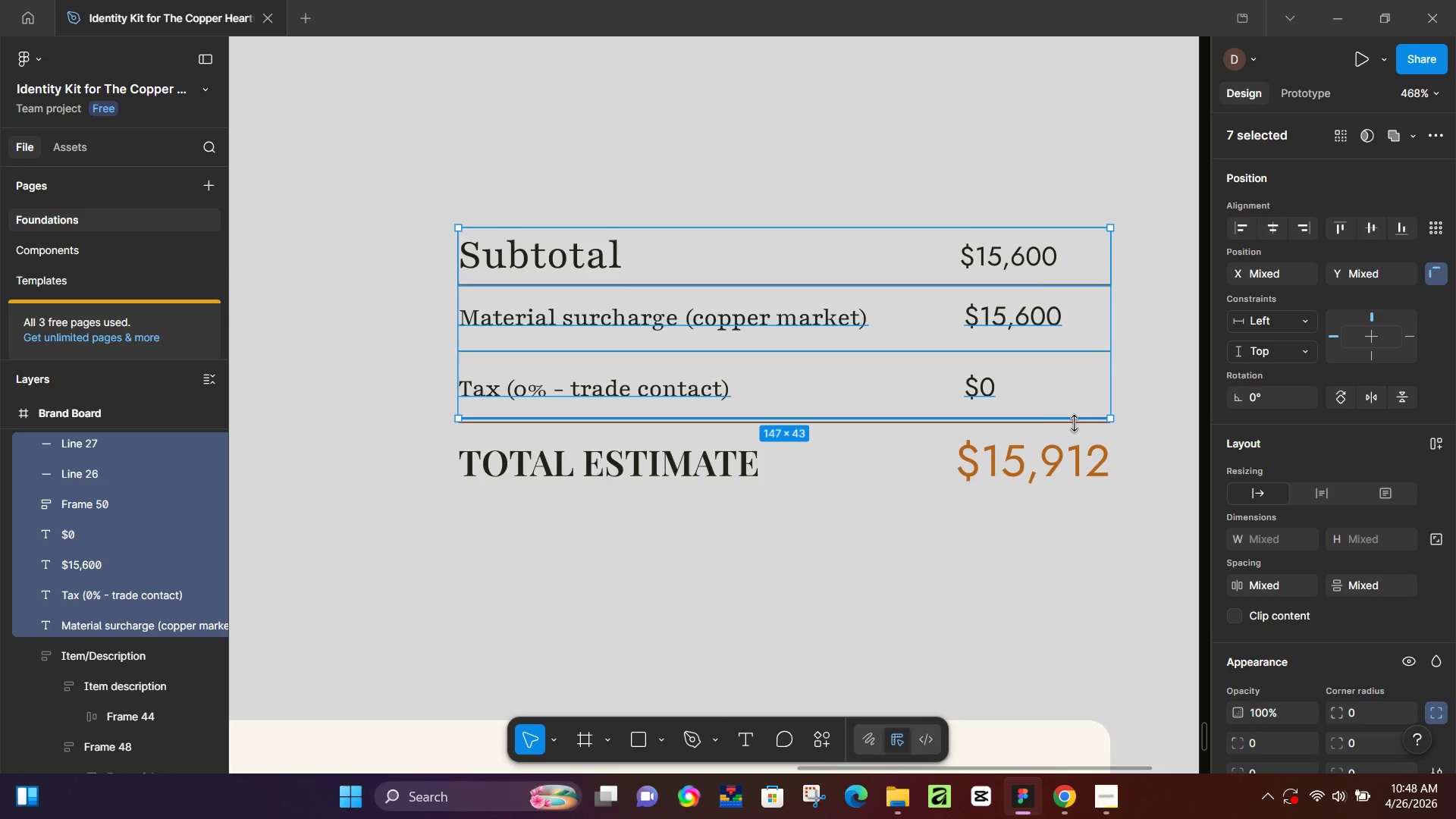 
hold_key(key=ControlLeft, duration=0.8)
 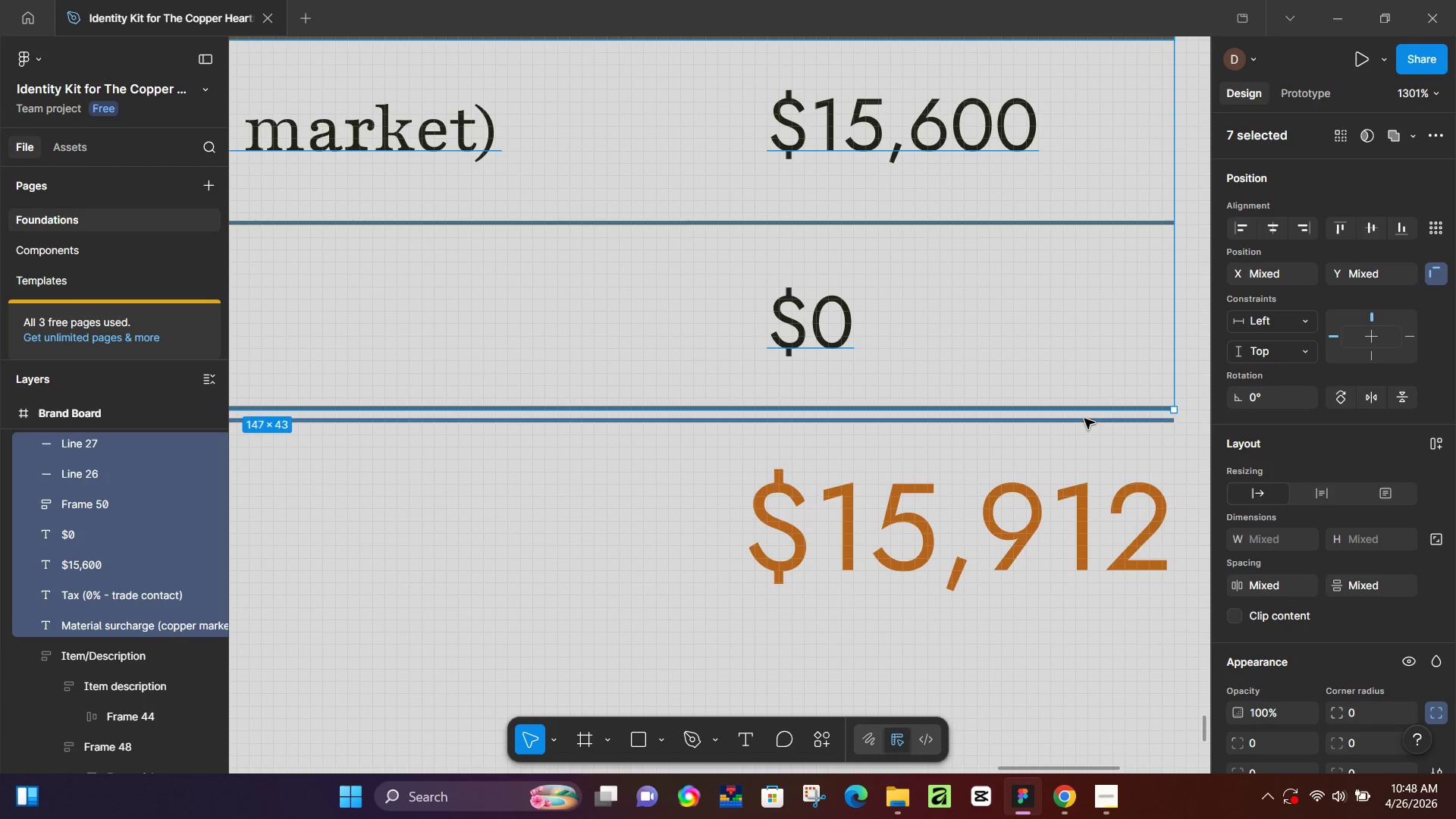 
hold_key(key=ShiftLeft, duration=0.8)
left_click([1084, 419])
 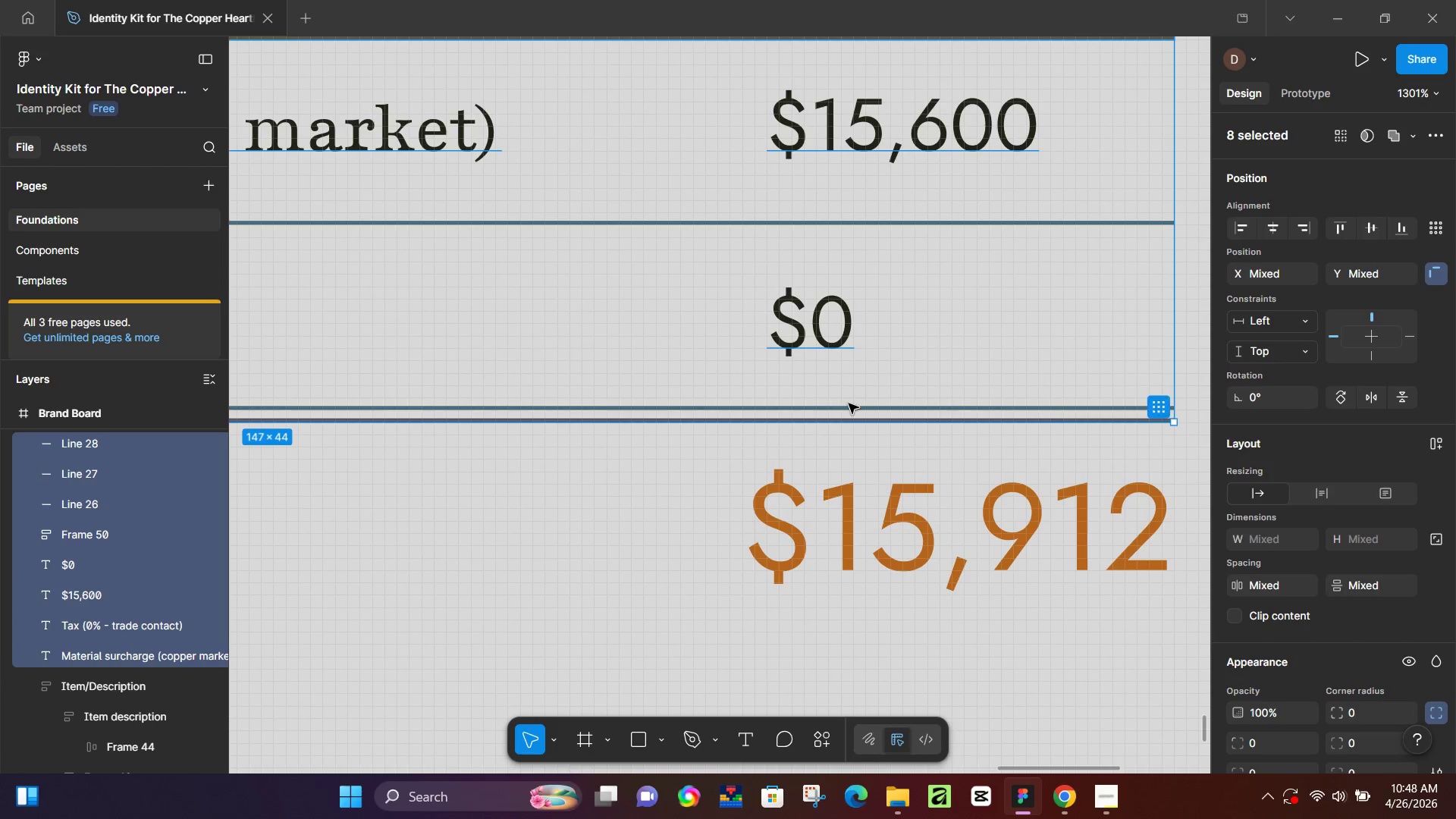 
hold_key(key=ControlLeft, duration=0.75)
 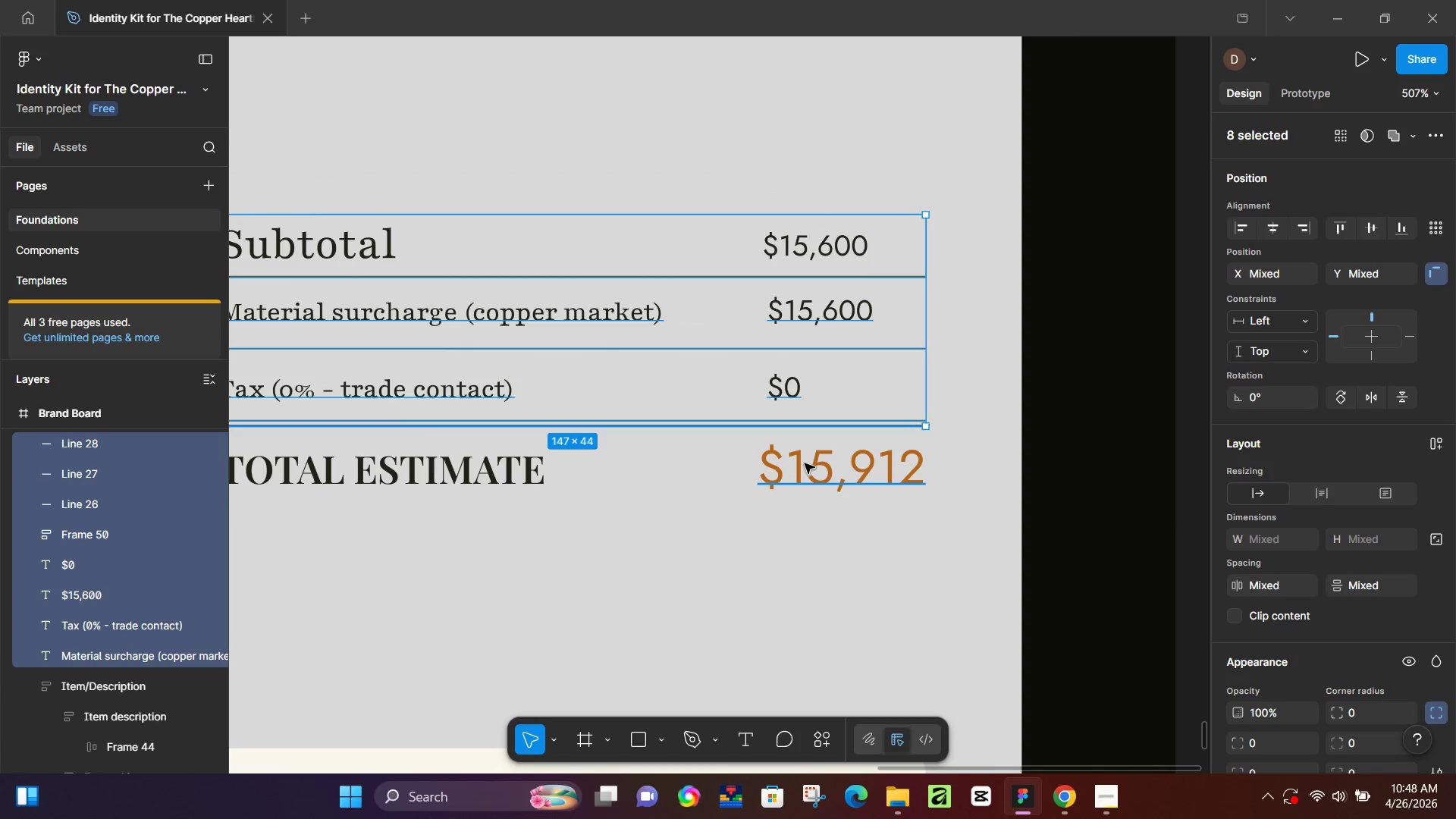 
scroll: coordinate [1077, 423], scroll_direction: up, amount: 13.0
 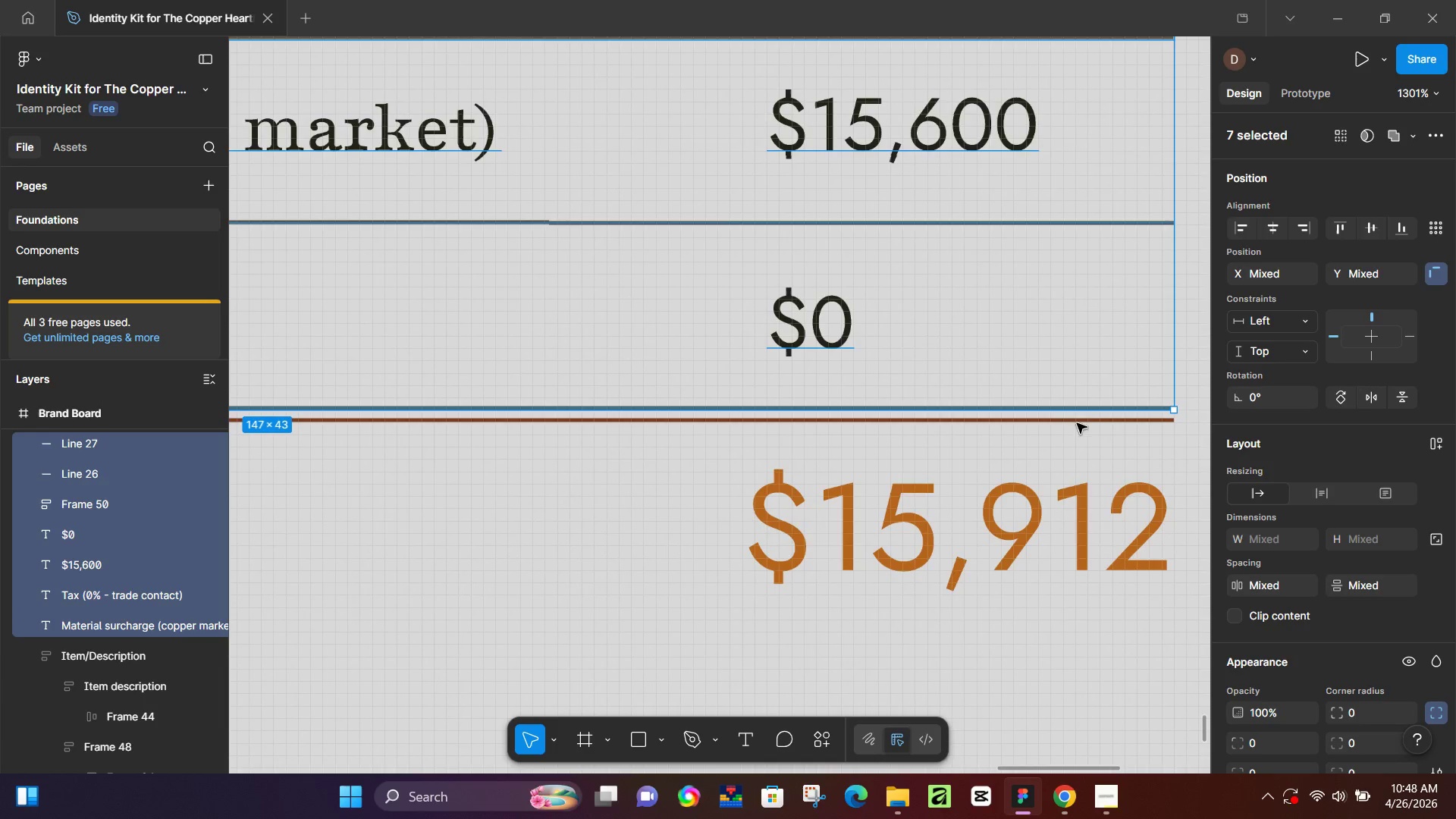 
hold_key(key=ControlLeft, duration=3.22)
hold_key(key=ShiftLeft, duration=1.5)
left_click([805, 463])
 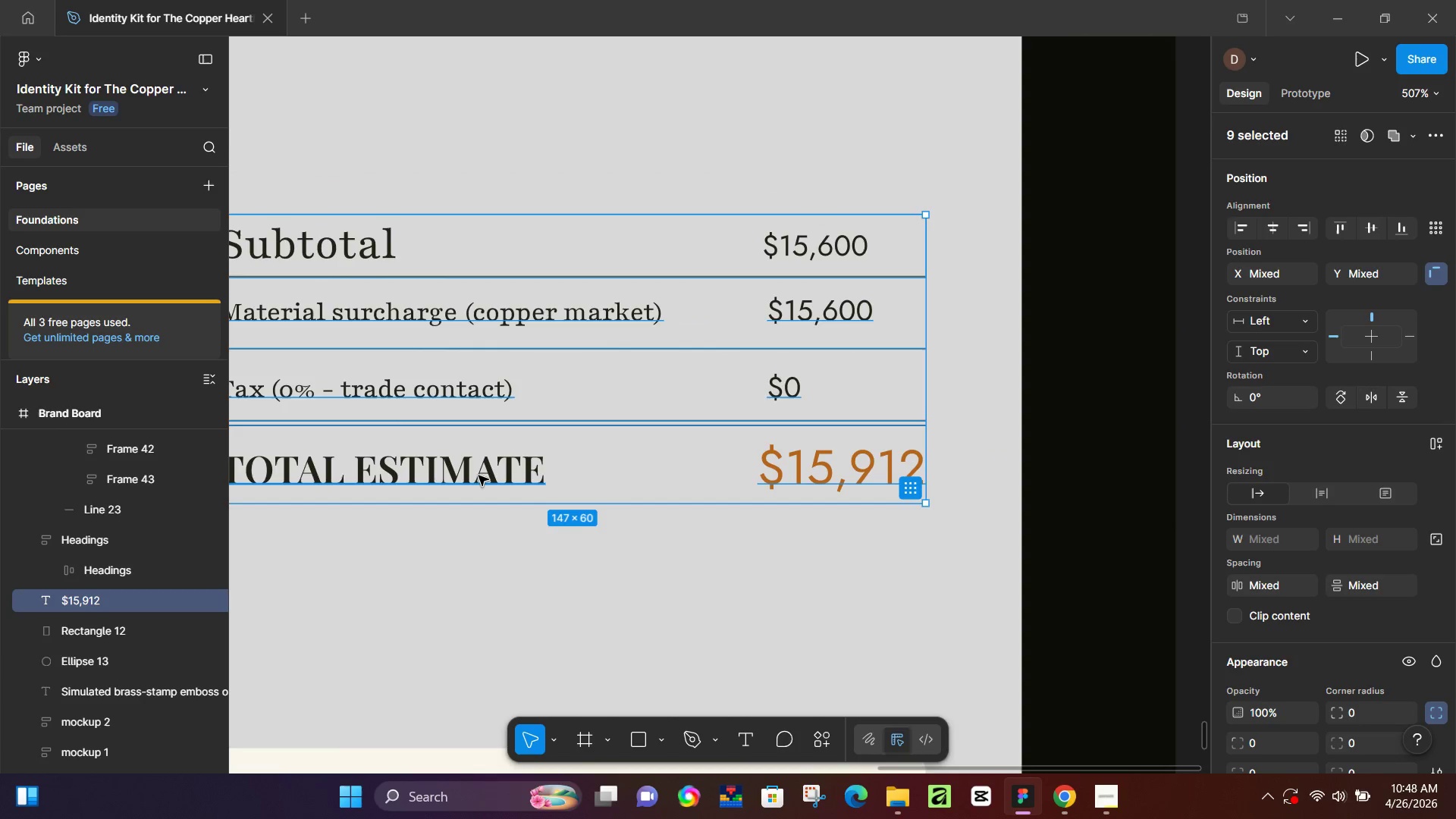 
scroll: coordinate [755, 447], scroll_direction: down, amount: 12.0
 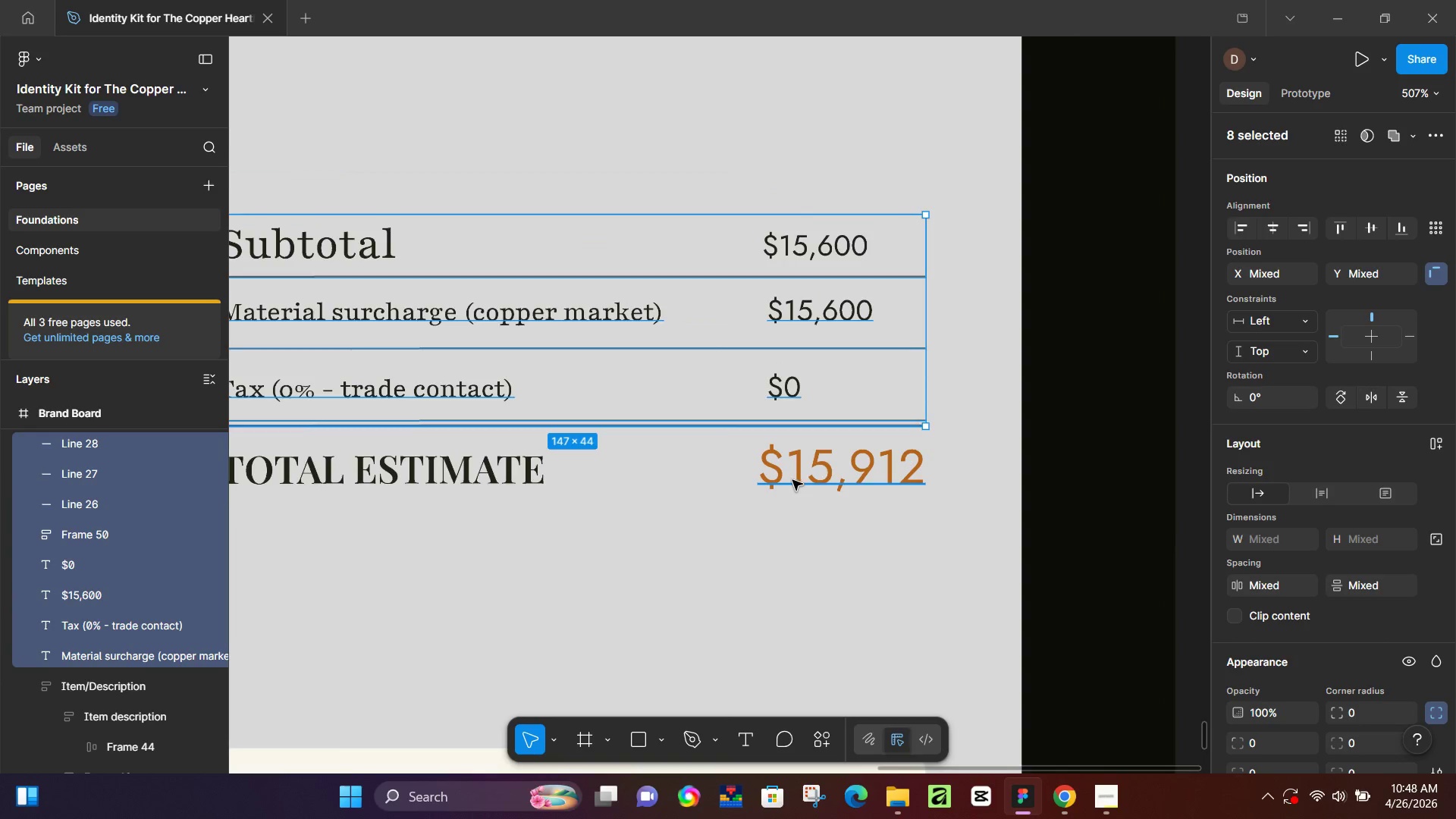 
left_click([479, 475])
 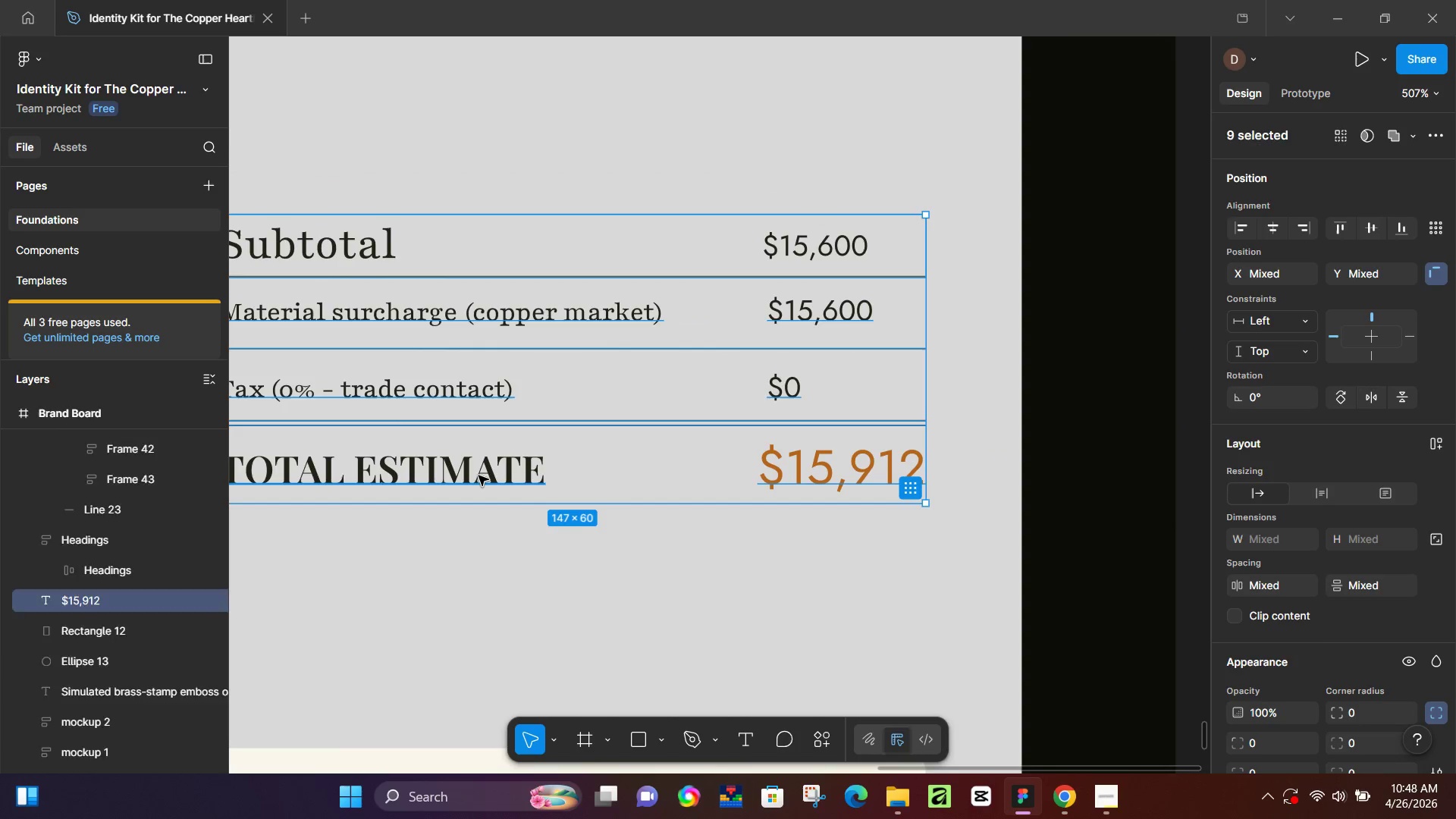 
key(Shift+A)
 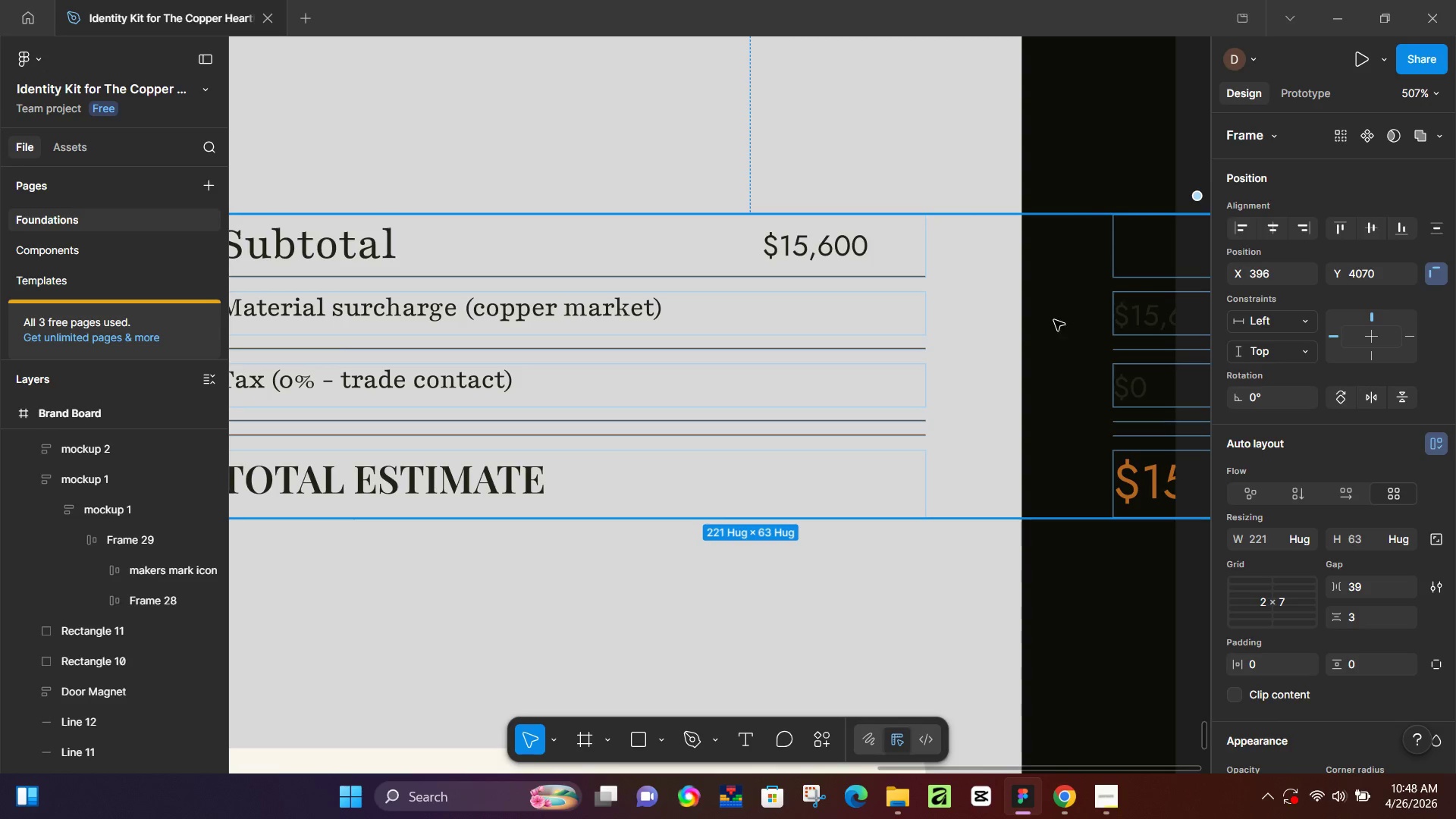 
left_click([1037, 352])
 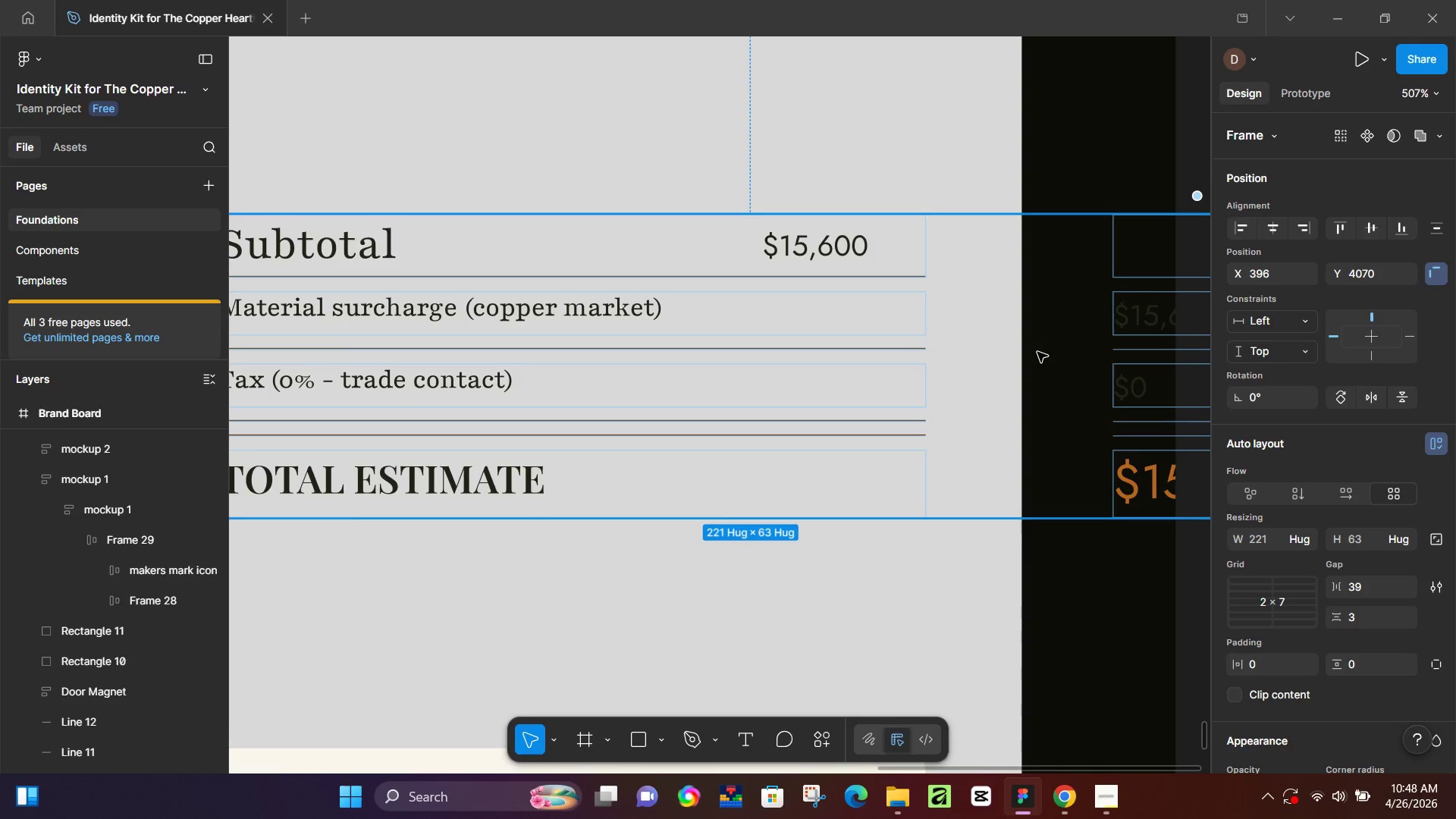 
hold_key(key=ControlLeft, duration=0.55)
 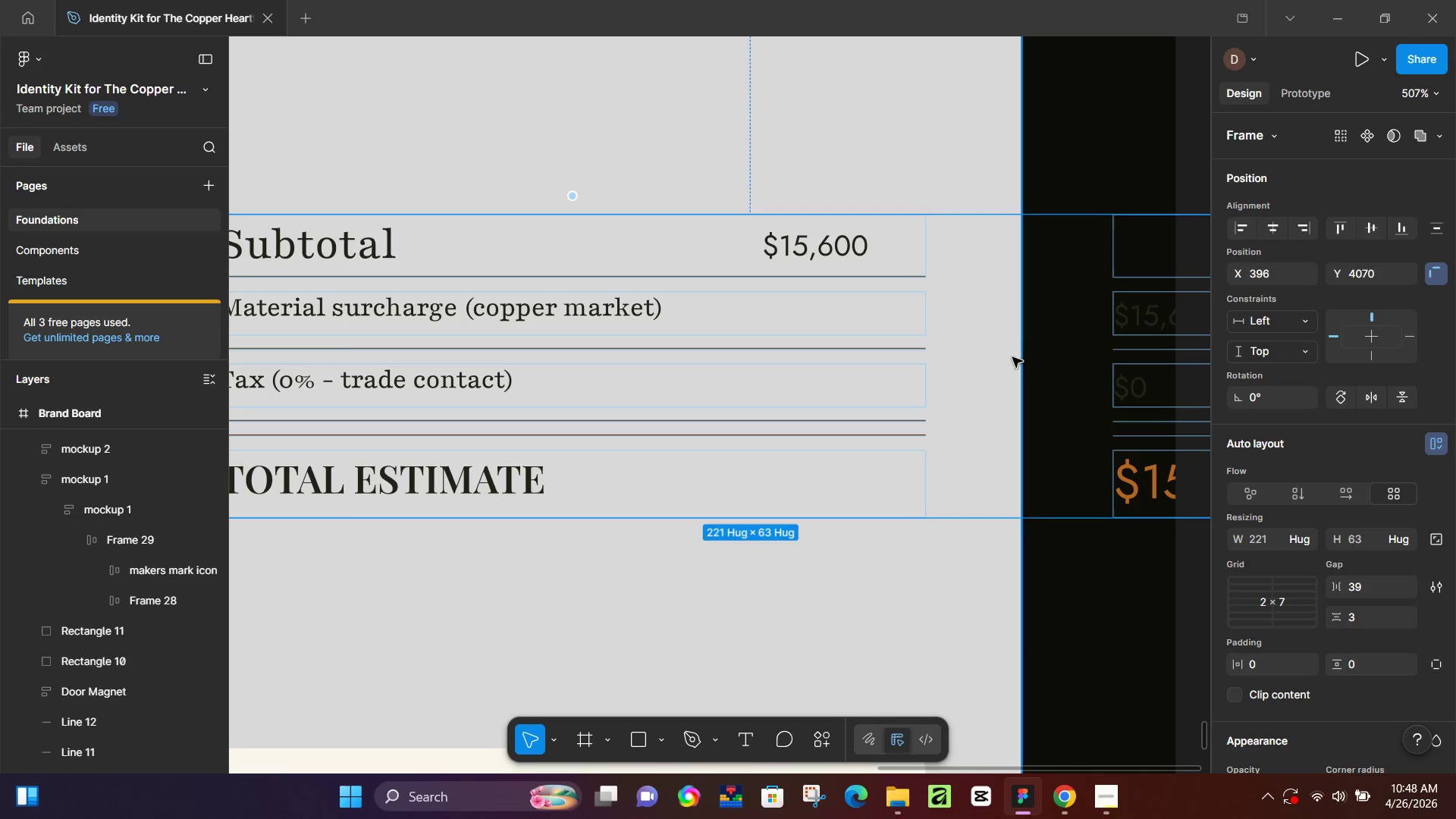 
hold_key(key=ControlLeft, duration=0.58)
scroll: coordinate [1006, 378], scroll_direction: down, amount: 6.0
 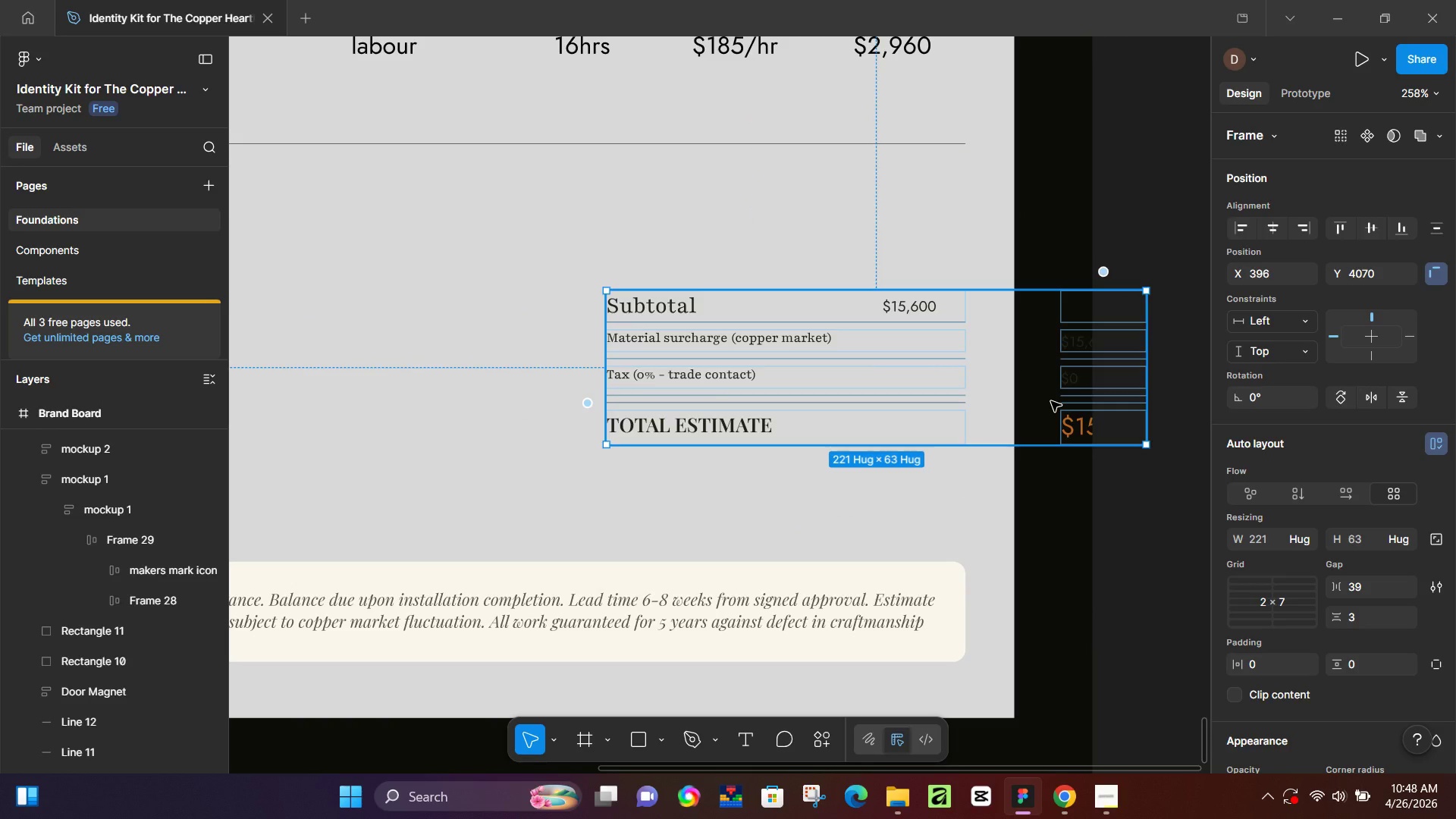 
wait(5.17)
 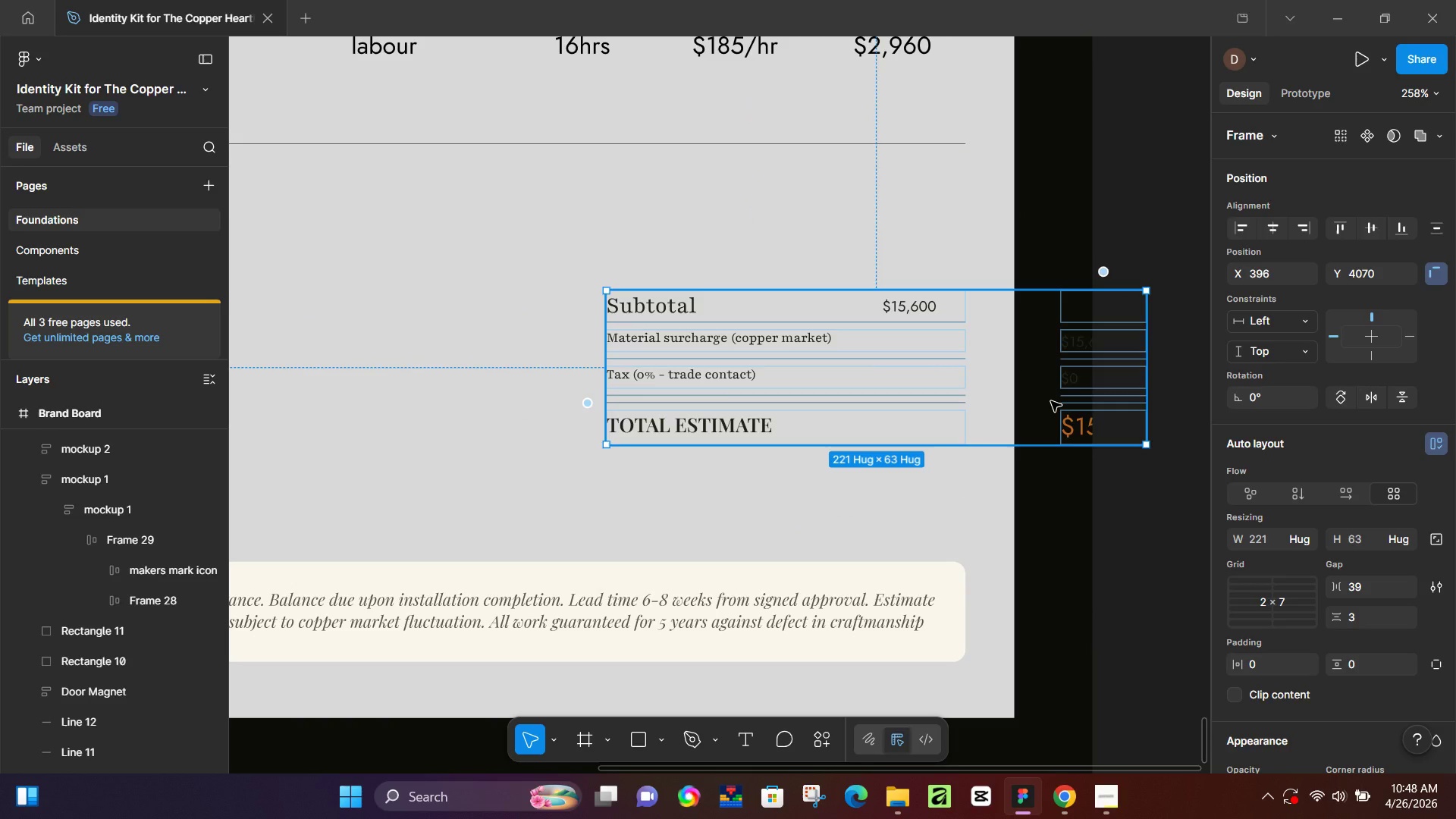 
key(Control+Z)
 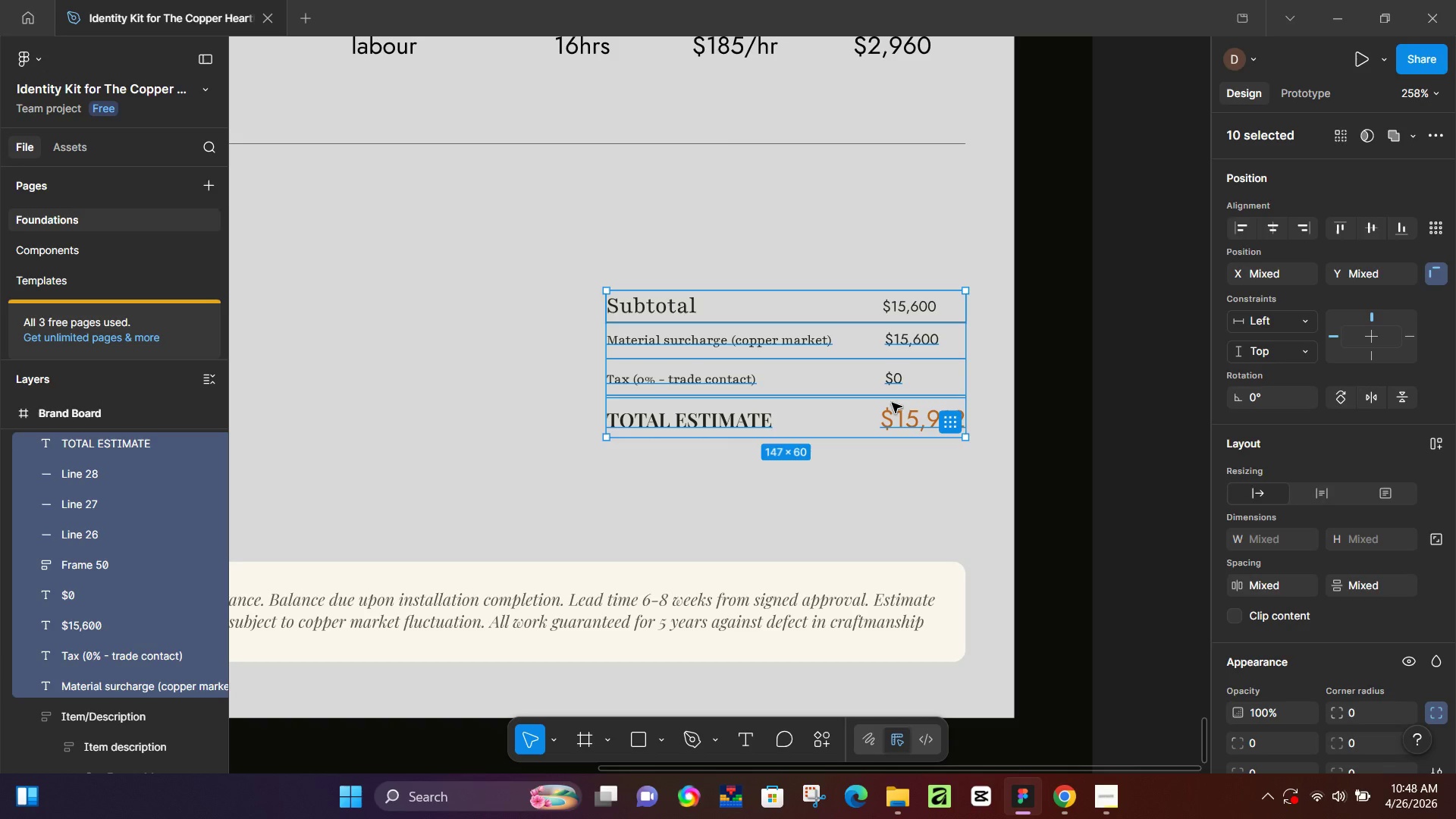 
left_click([899, 411])
 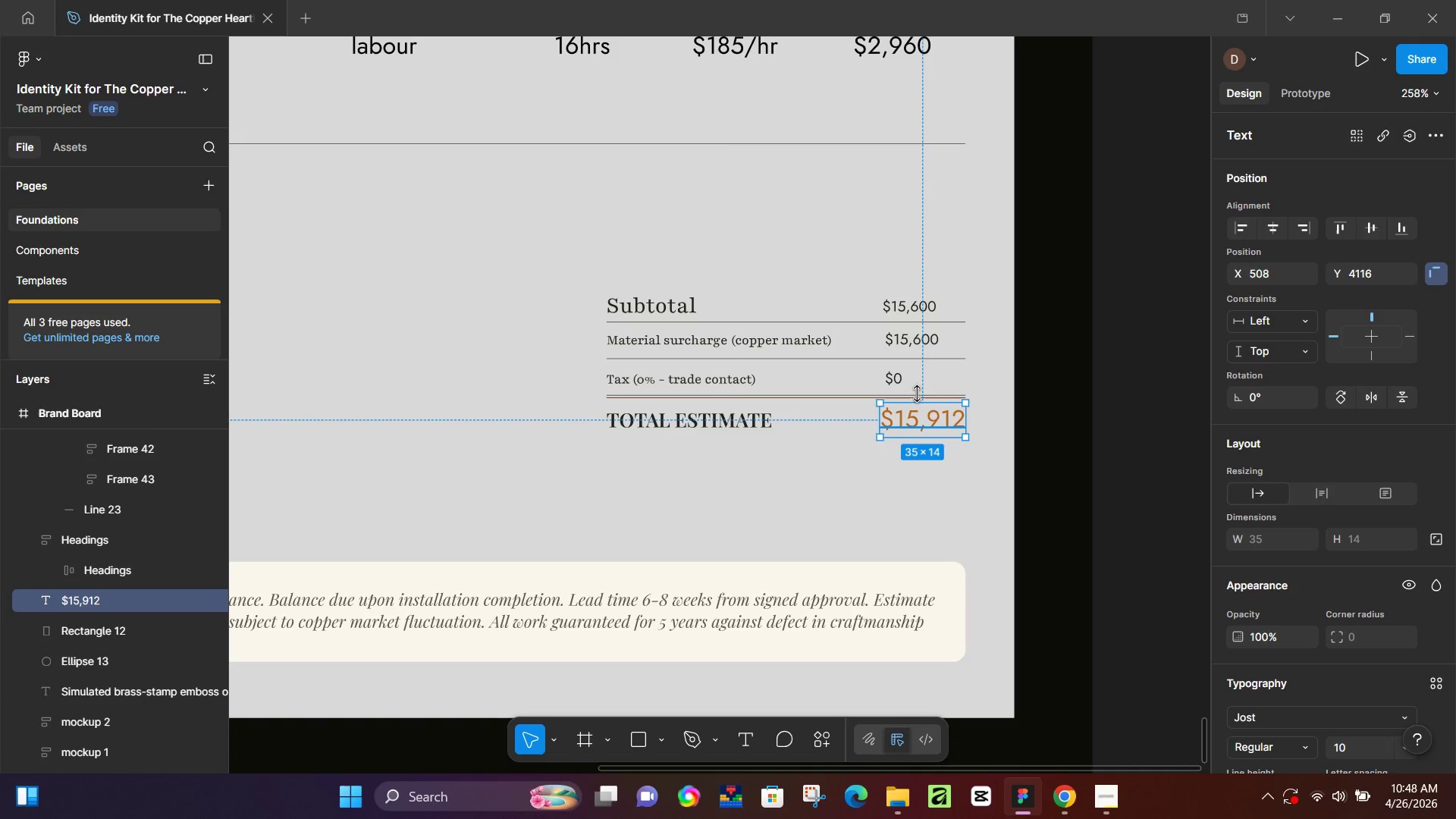 
hold_key(key=ShiftLeft, duration=1.12)
left_click([891, 382])
 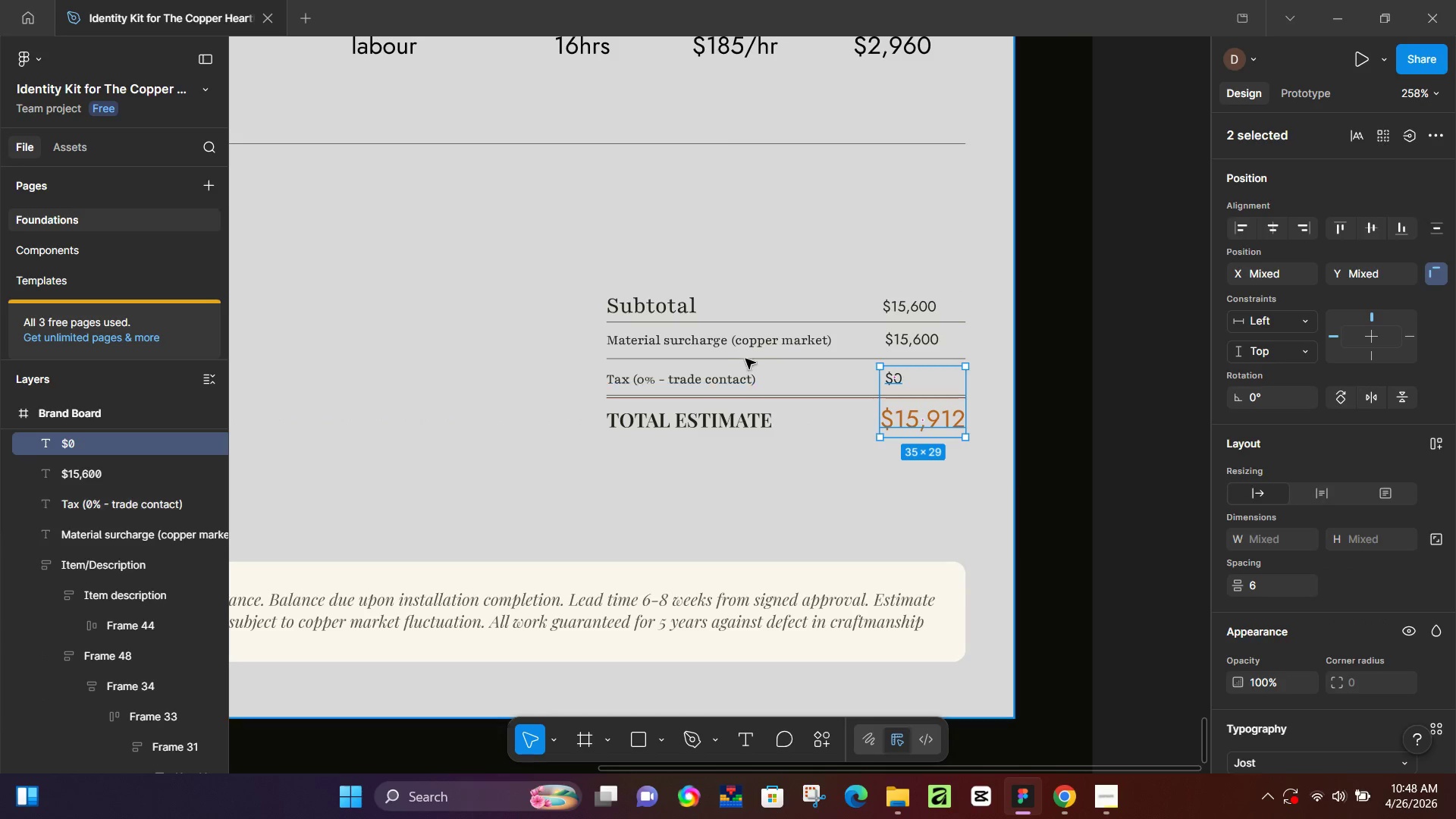 
left_click([777, 340])
 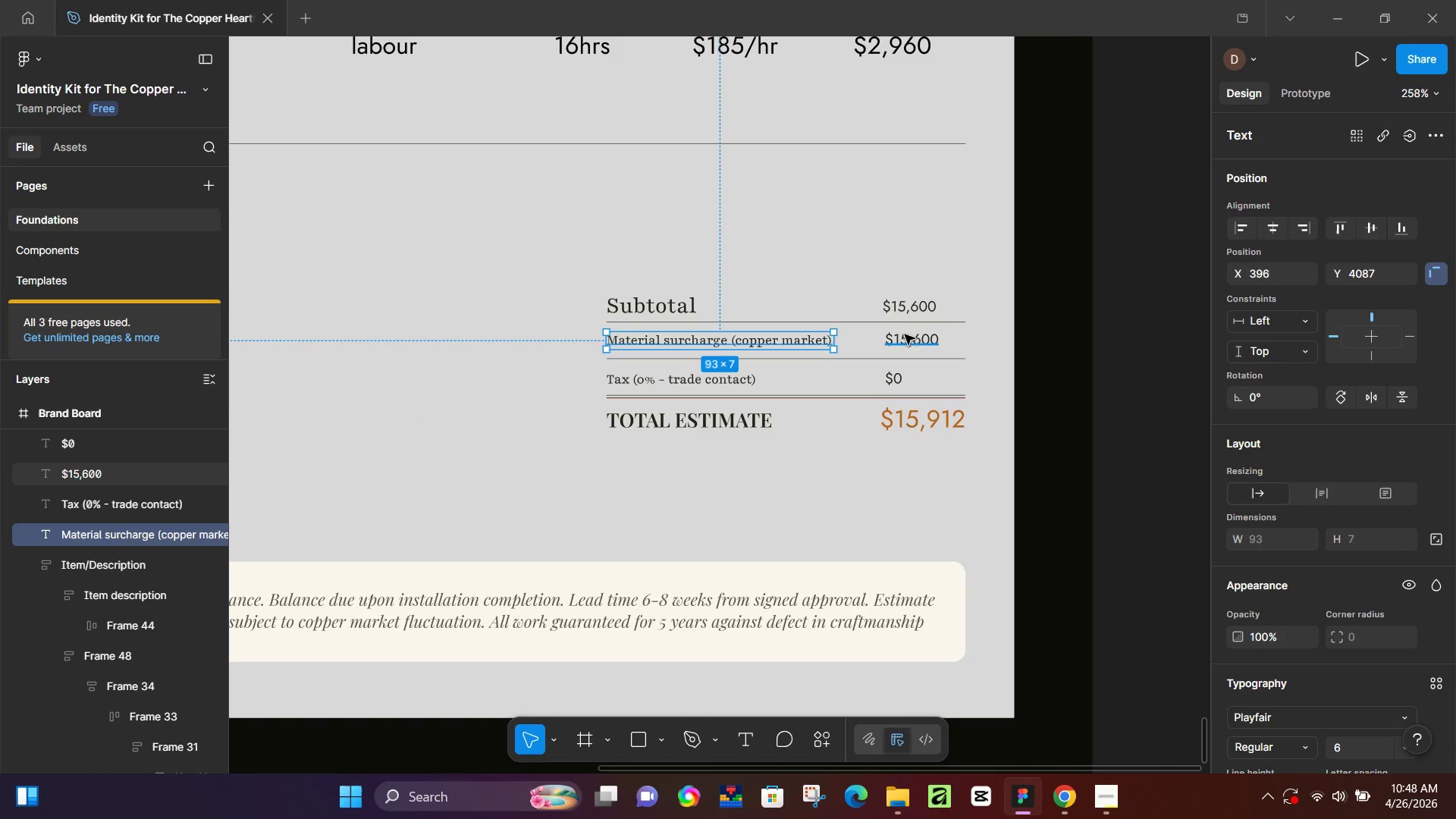 
hold_key(key=ShiftLeft, duration=1.51)
left_click([913, 334])
 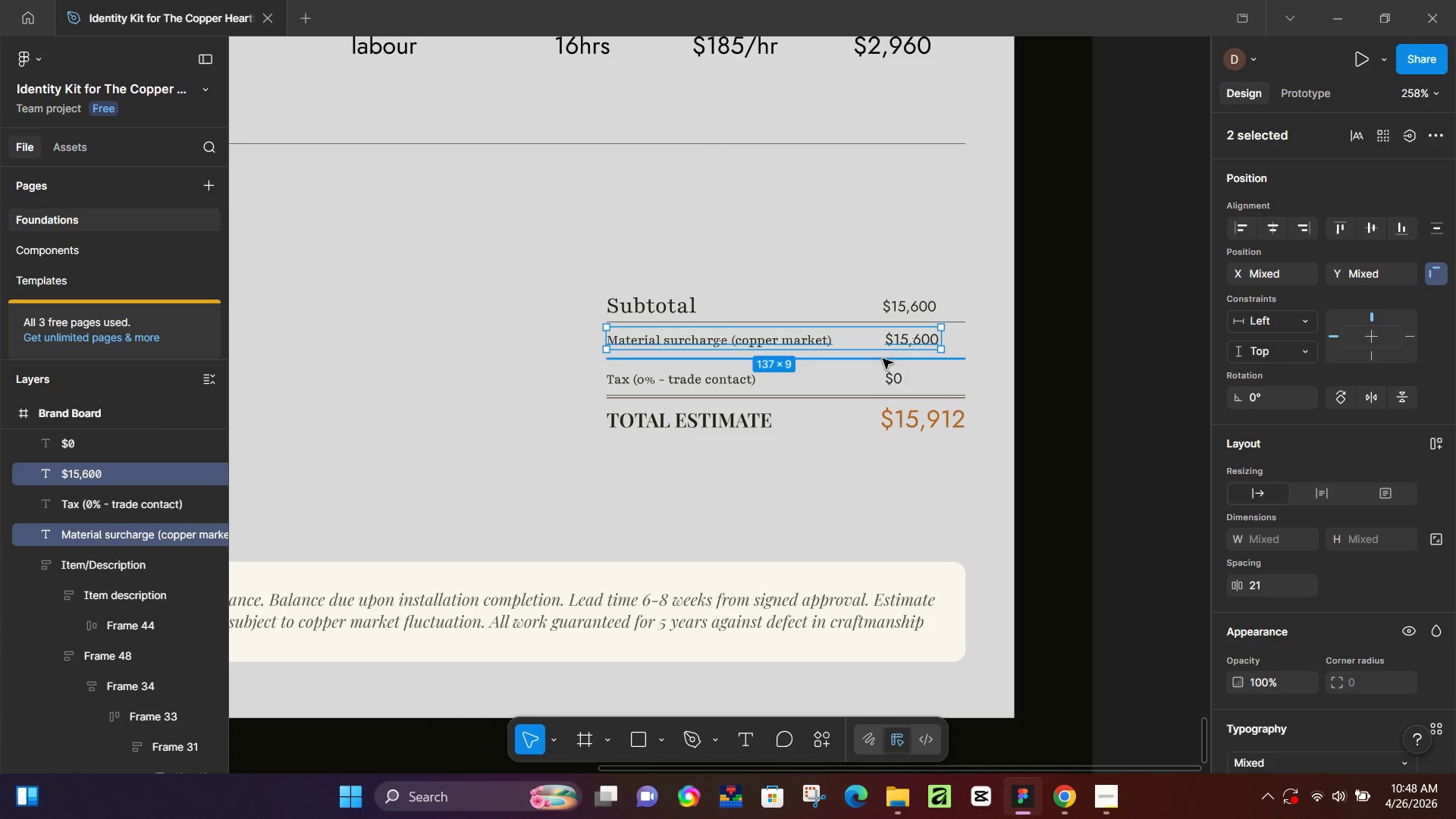 
left_click([883, 359])
 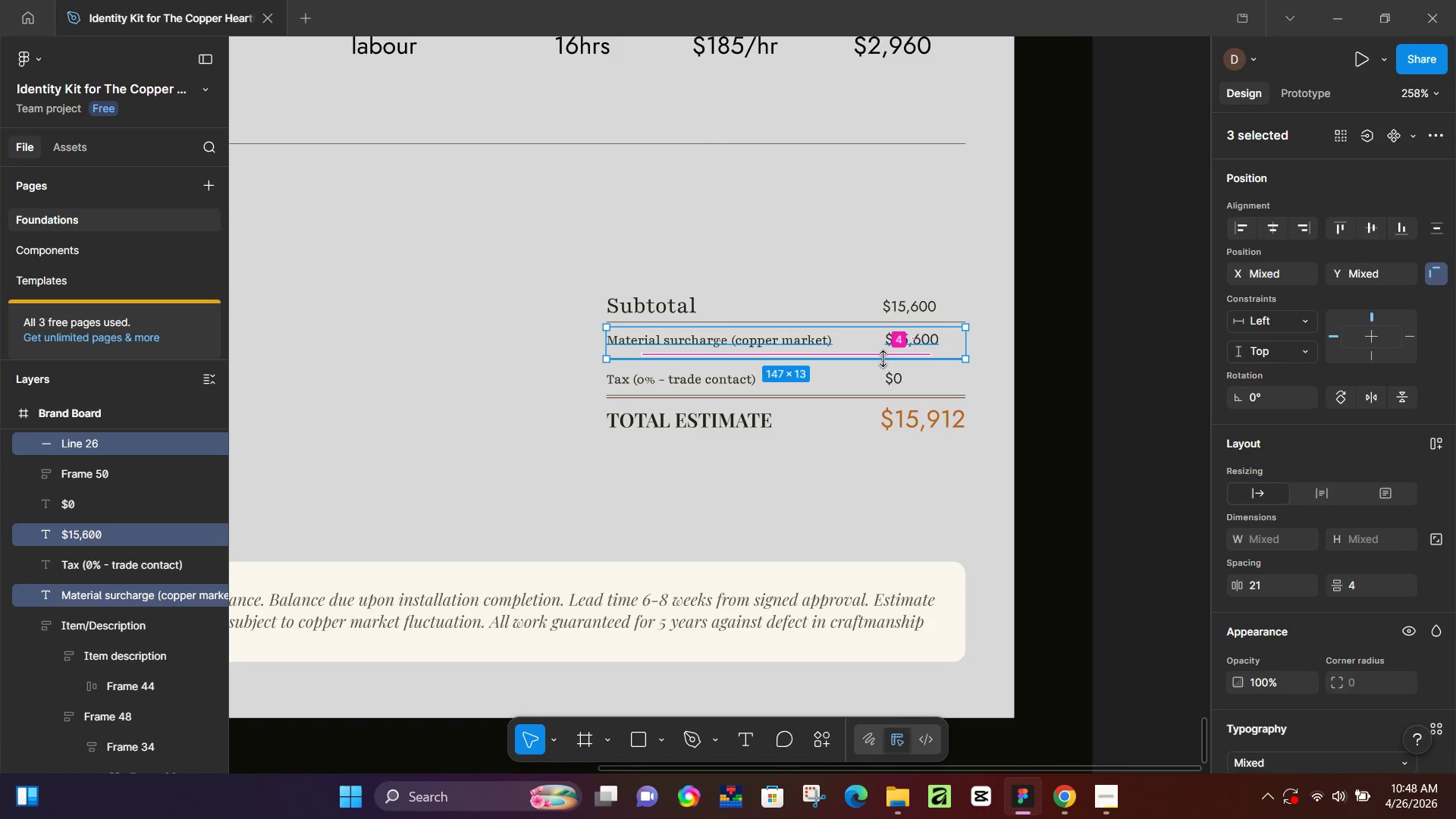 
key(Shift+A)
 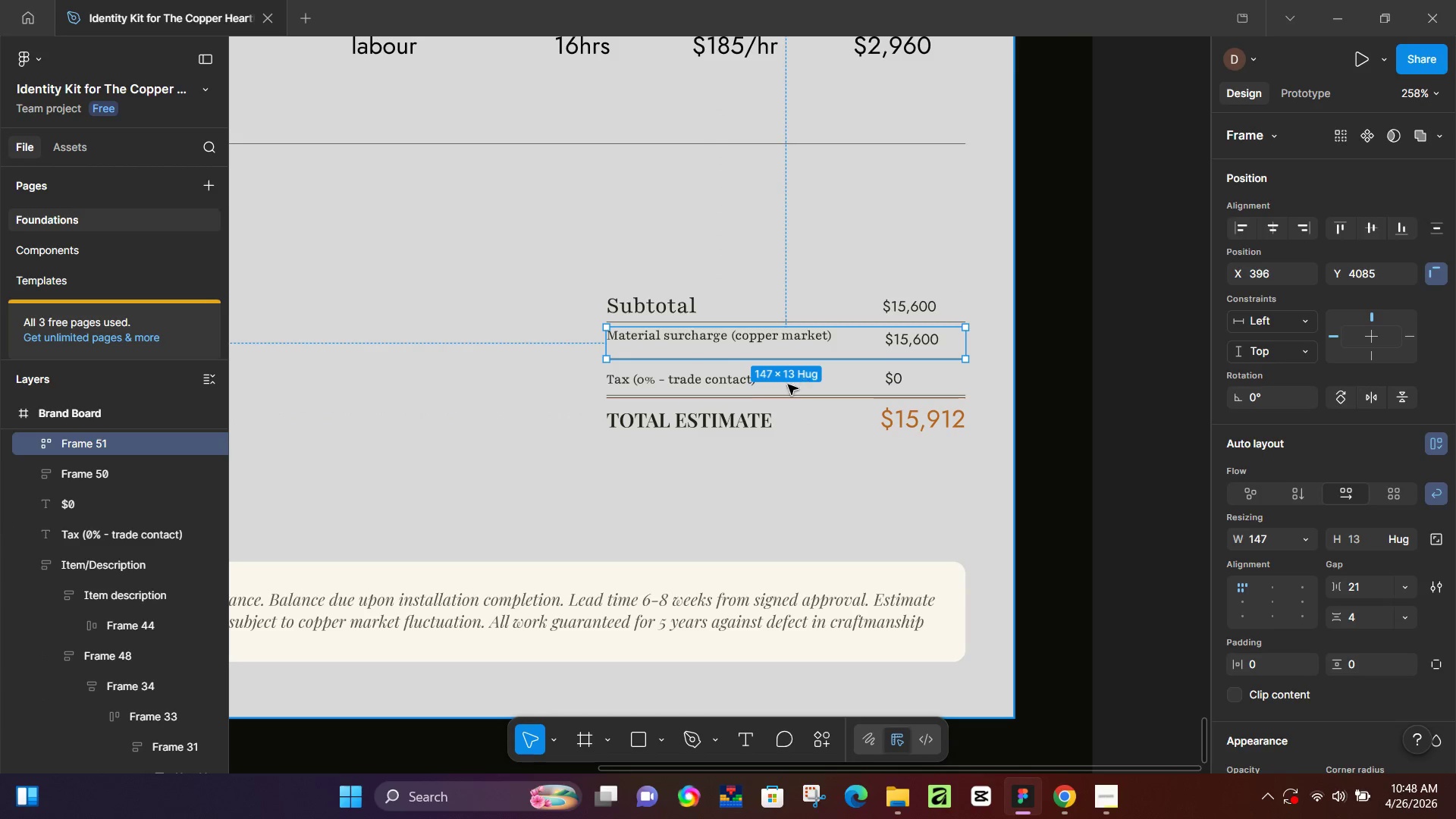 
left_click([734, 375])
 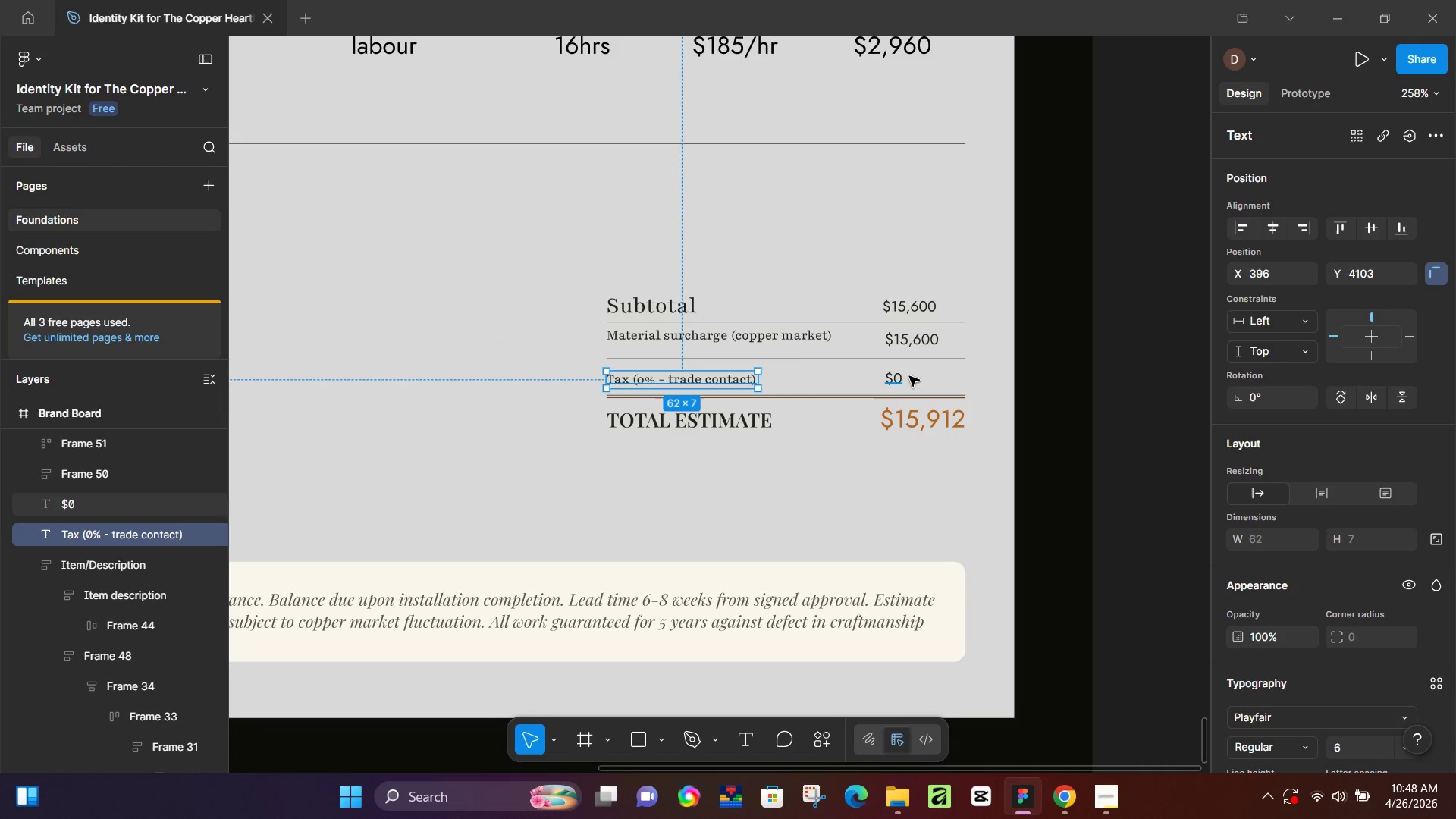 
hold_key(key=ShiftLeft, duration=1.52)
left_click([894, 376])
 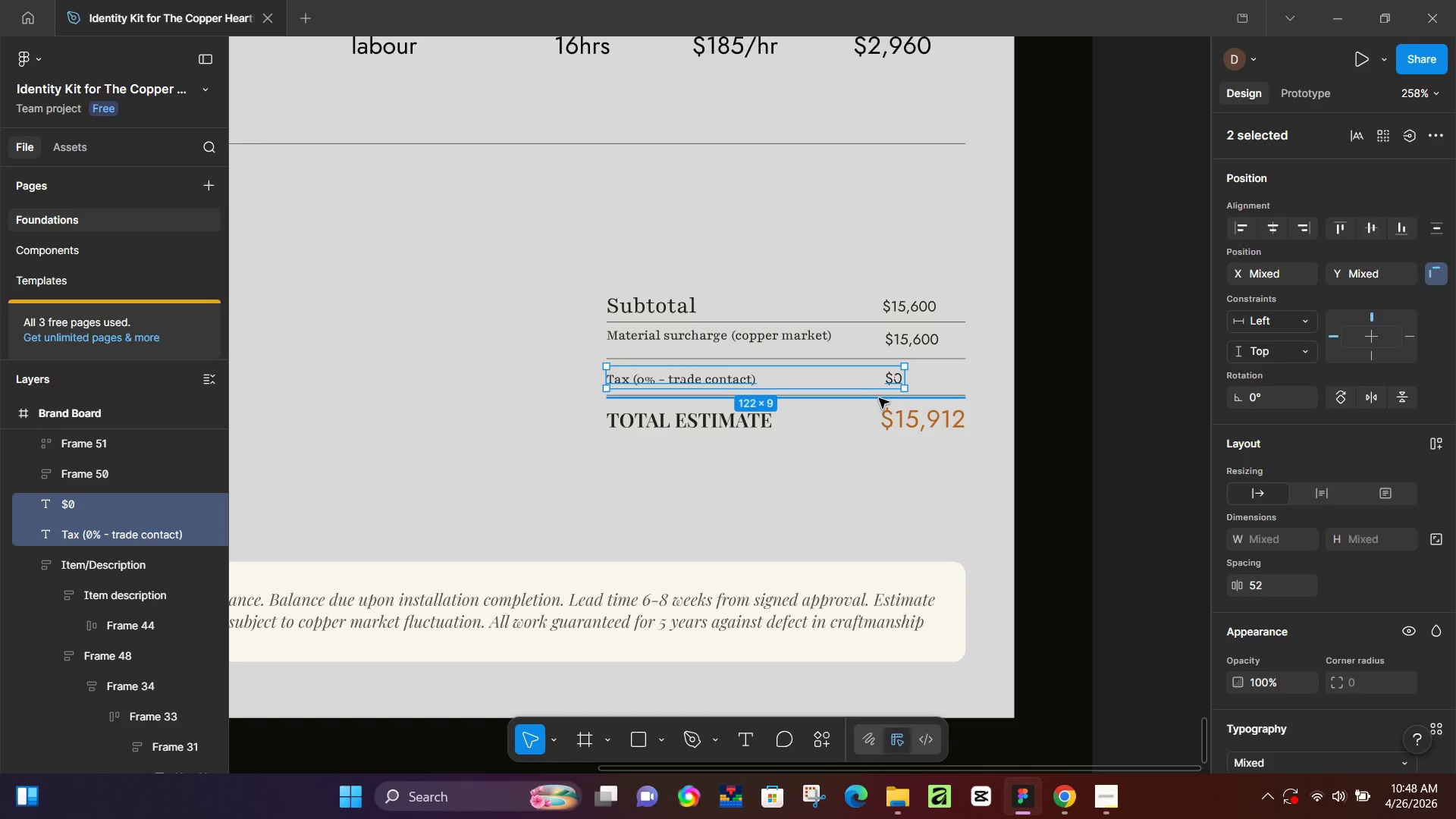 
hold_key(key=ControlLeft, duration=0.52)
 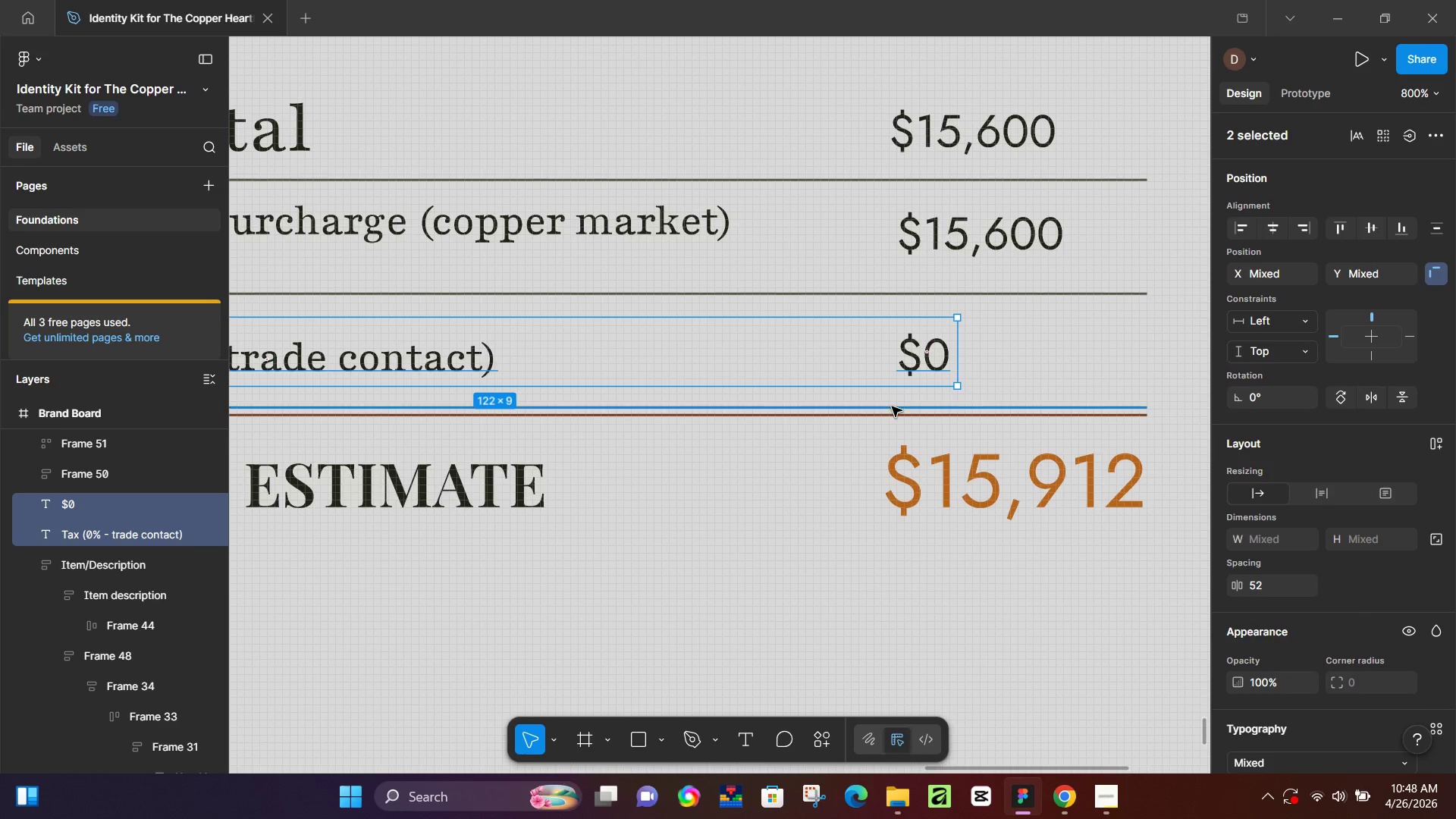 
left_click([892, 407])
 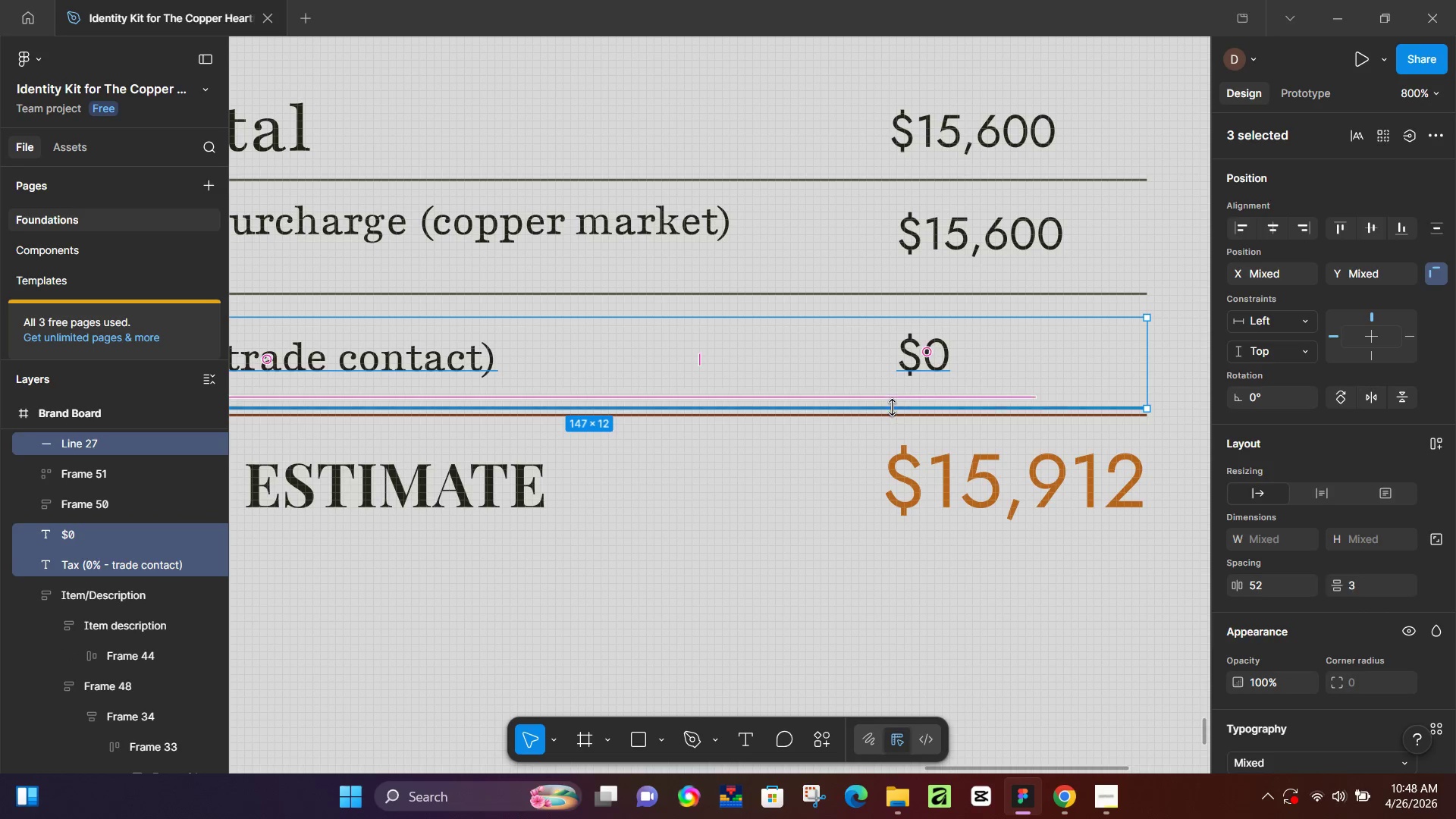 
scroll: coordinate [883, 388], scroll_direction: up, amount: 8.0
 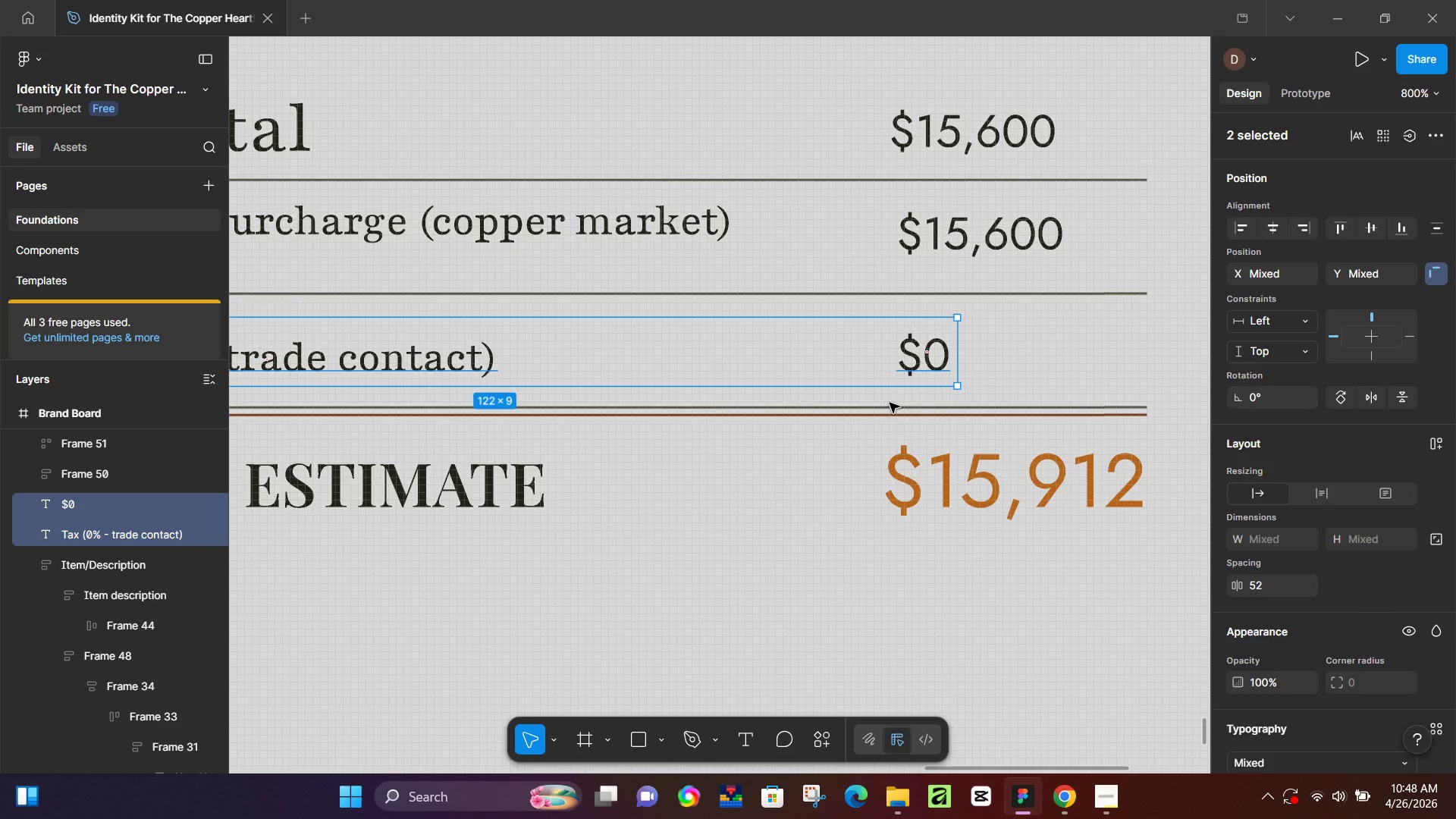 
key(Shift+A)
 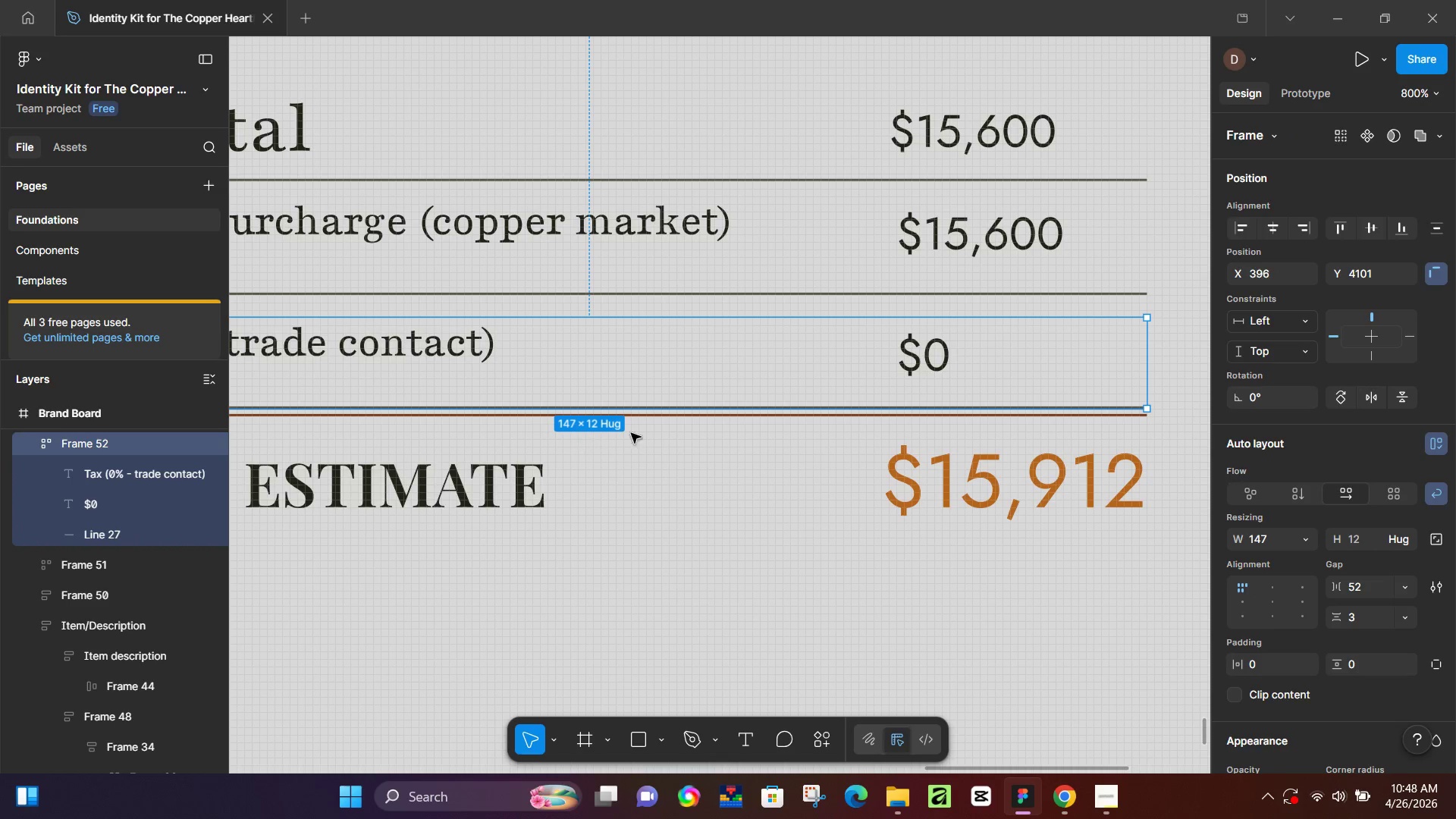 
left_click([671, 416])
 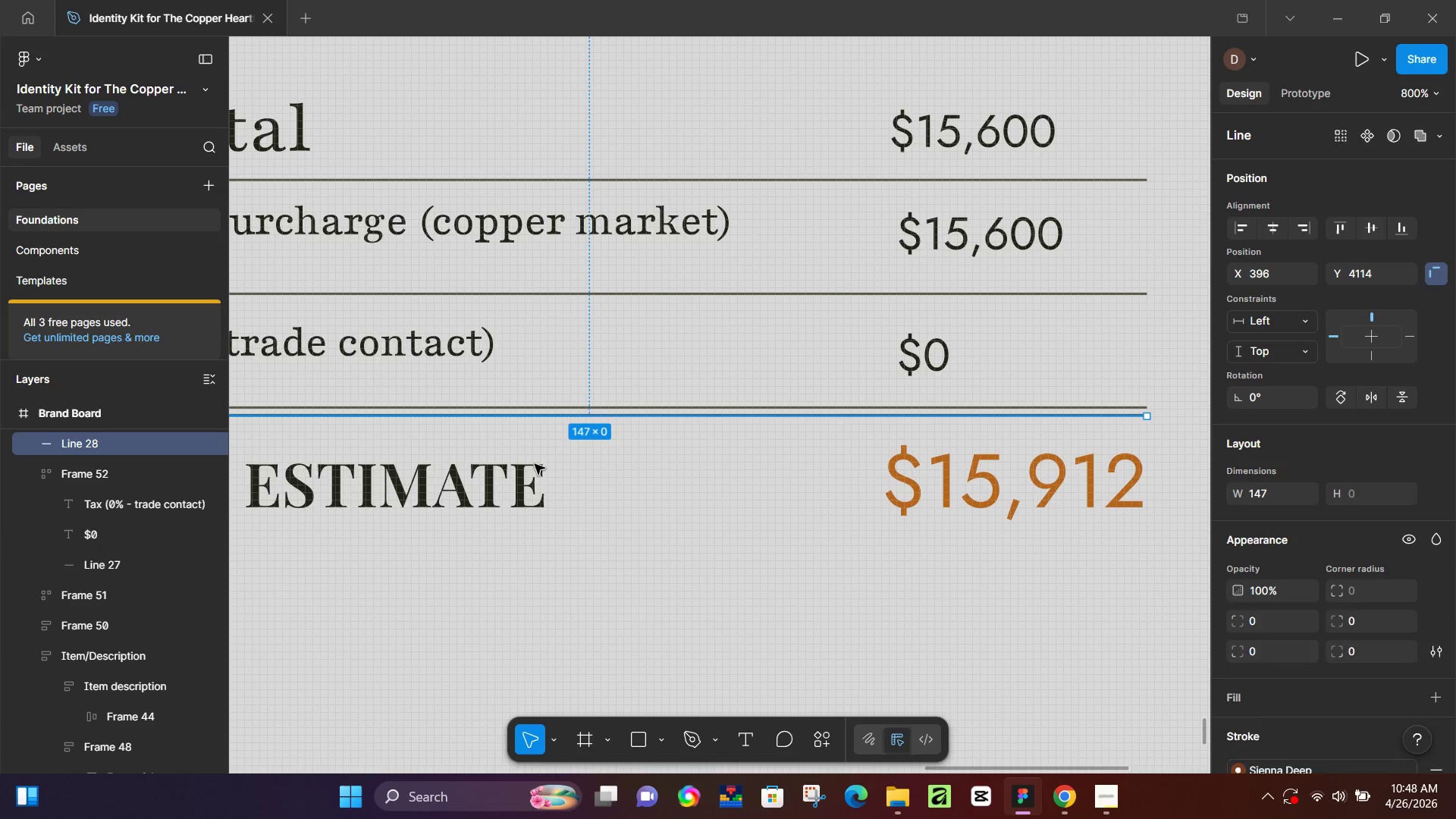 
left_click([929, 471])
 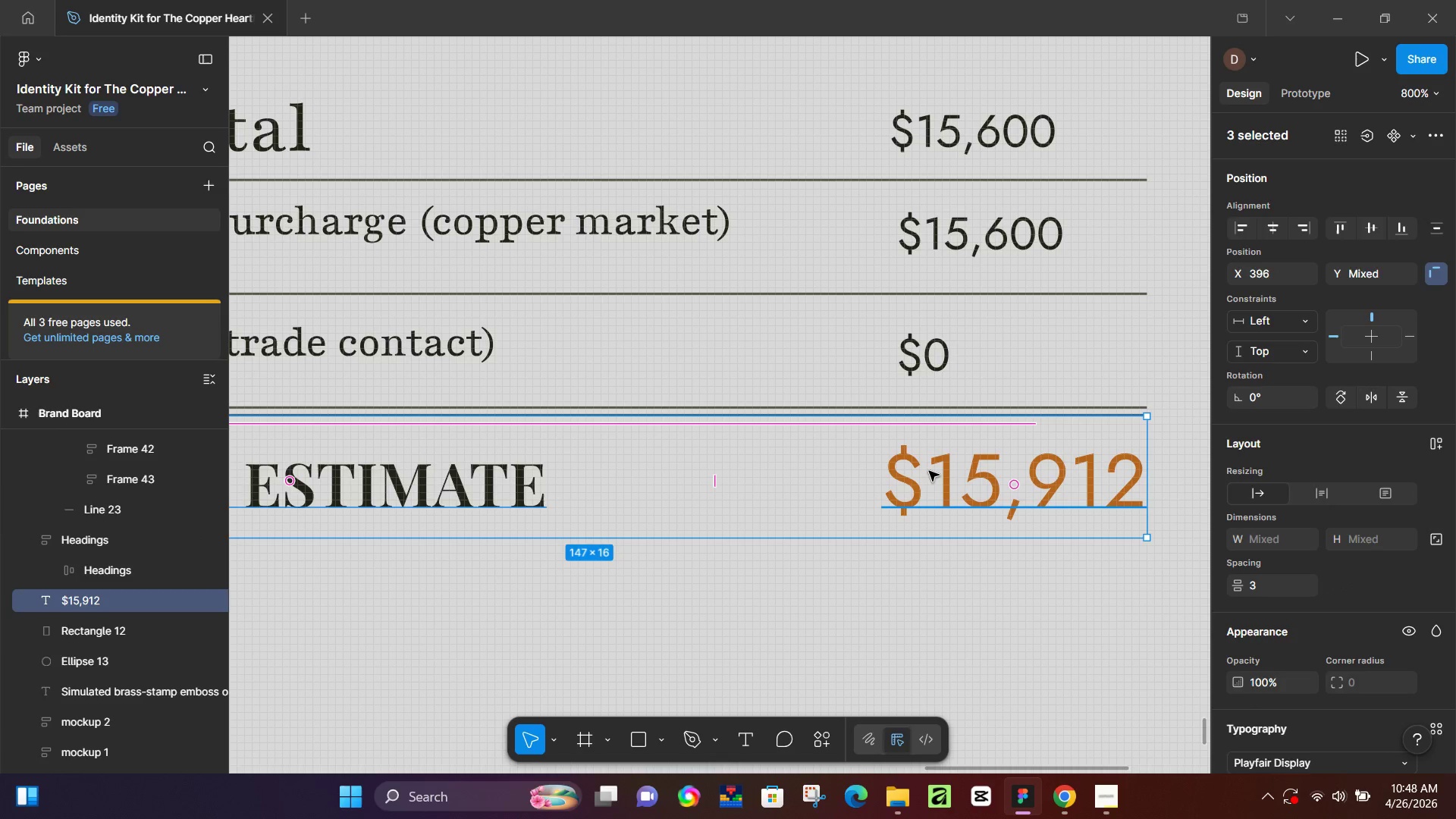 
key(Shift+A)
 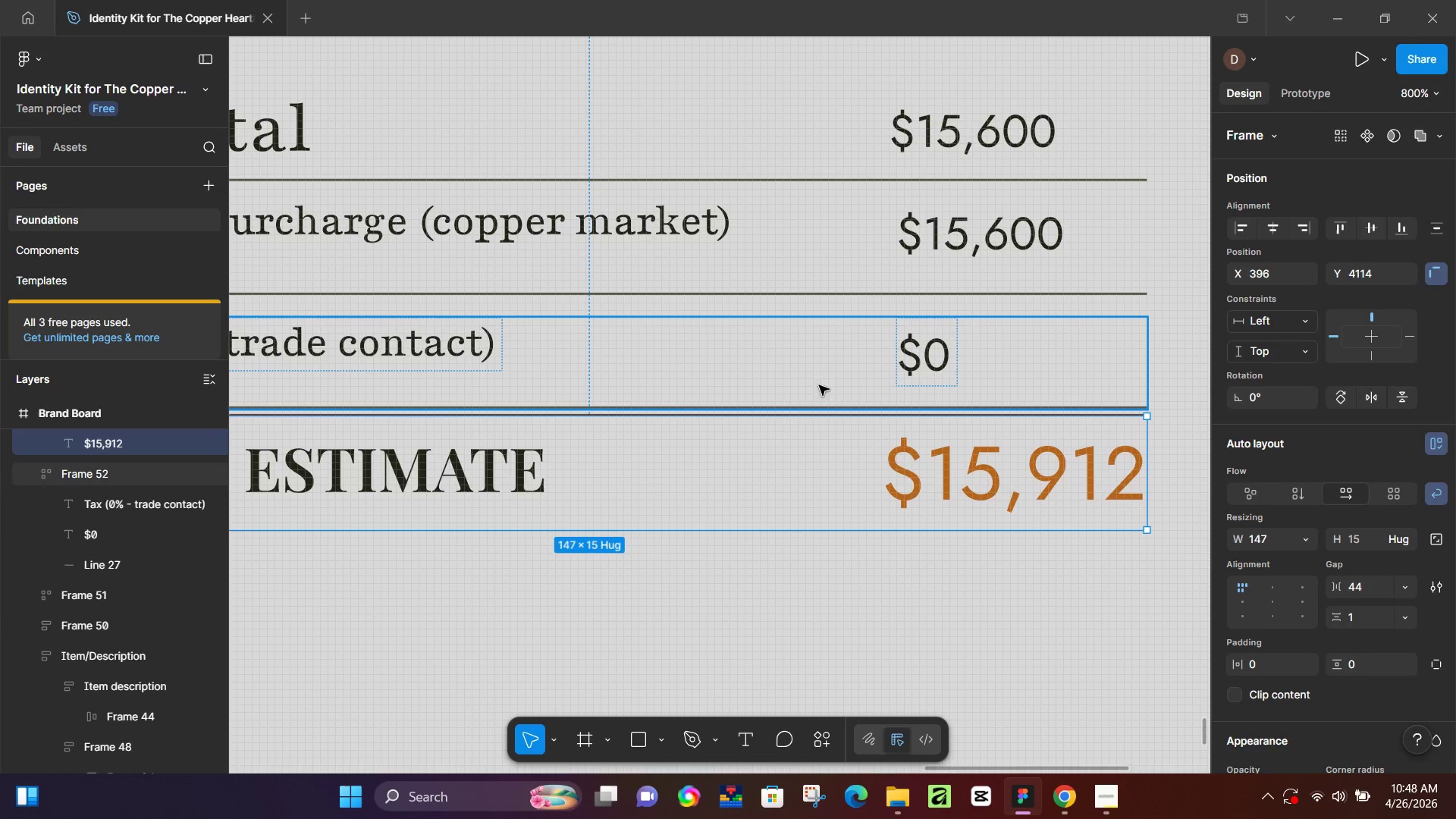 
hold_key(key=ShiftLeft, duration=1.5)
left_click([921, 365])
 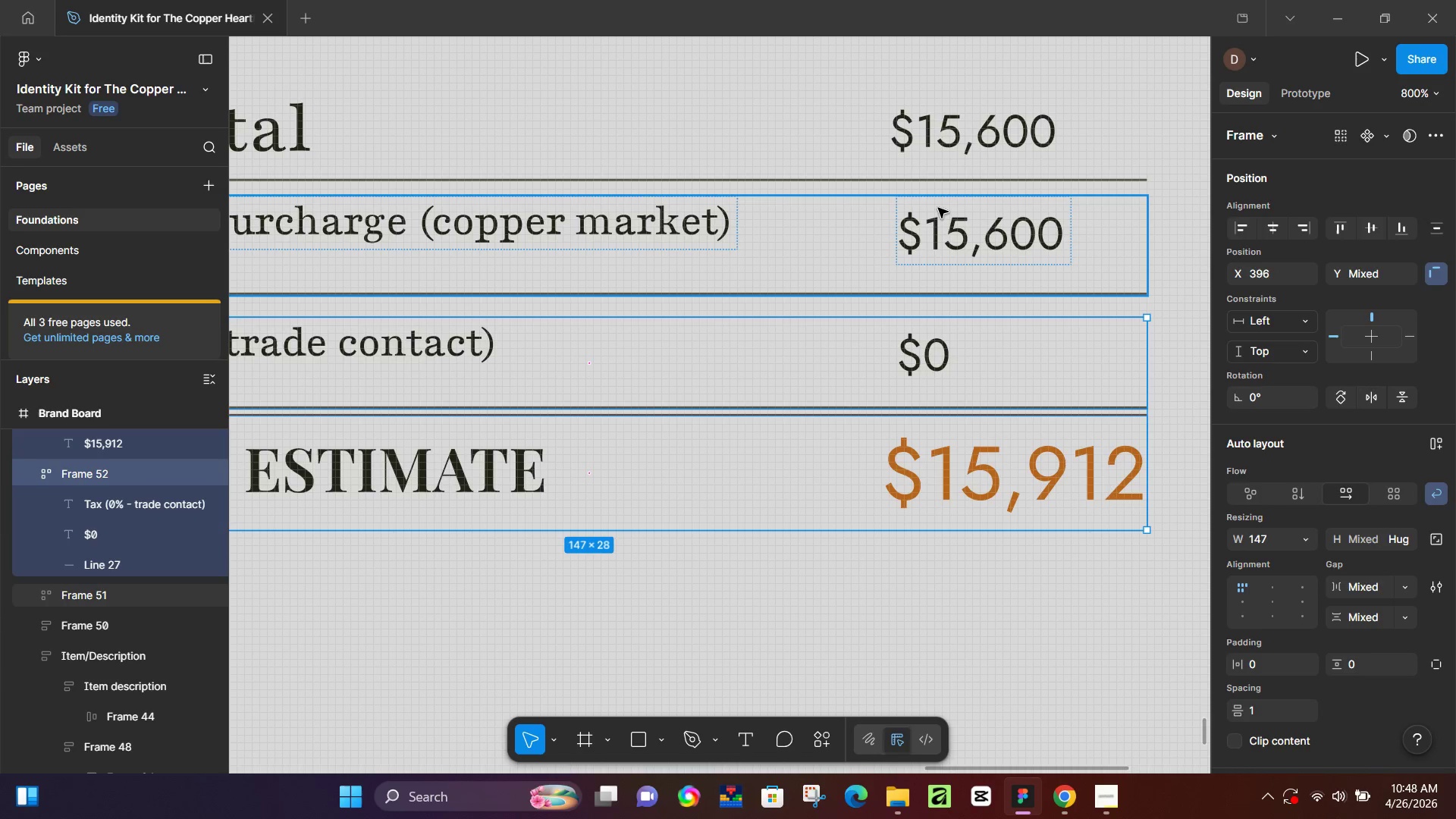 
double_click([938, 208])
 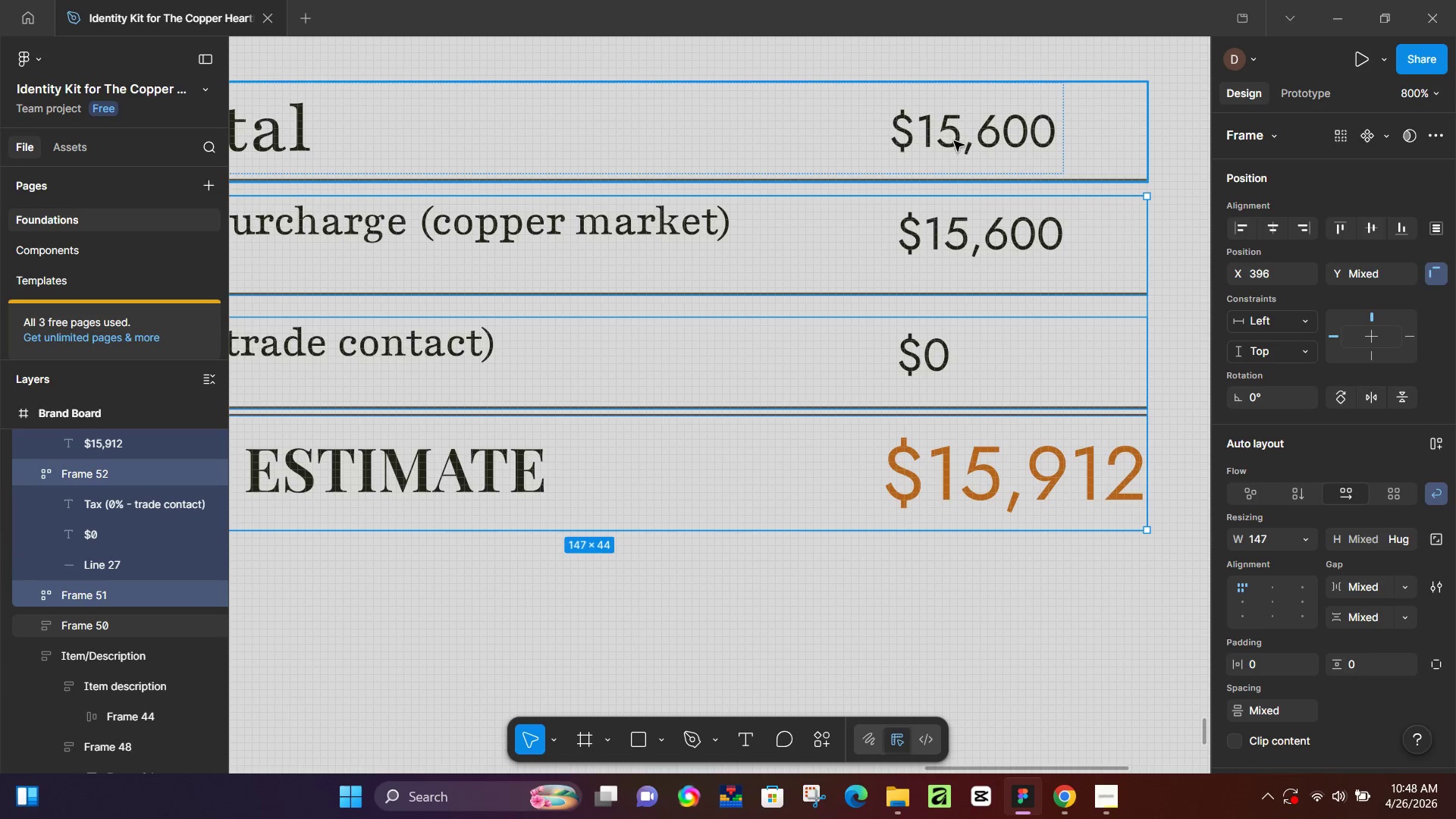 
triple_click([954, 141])
 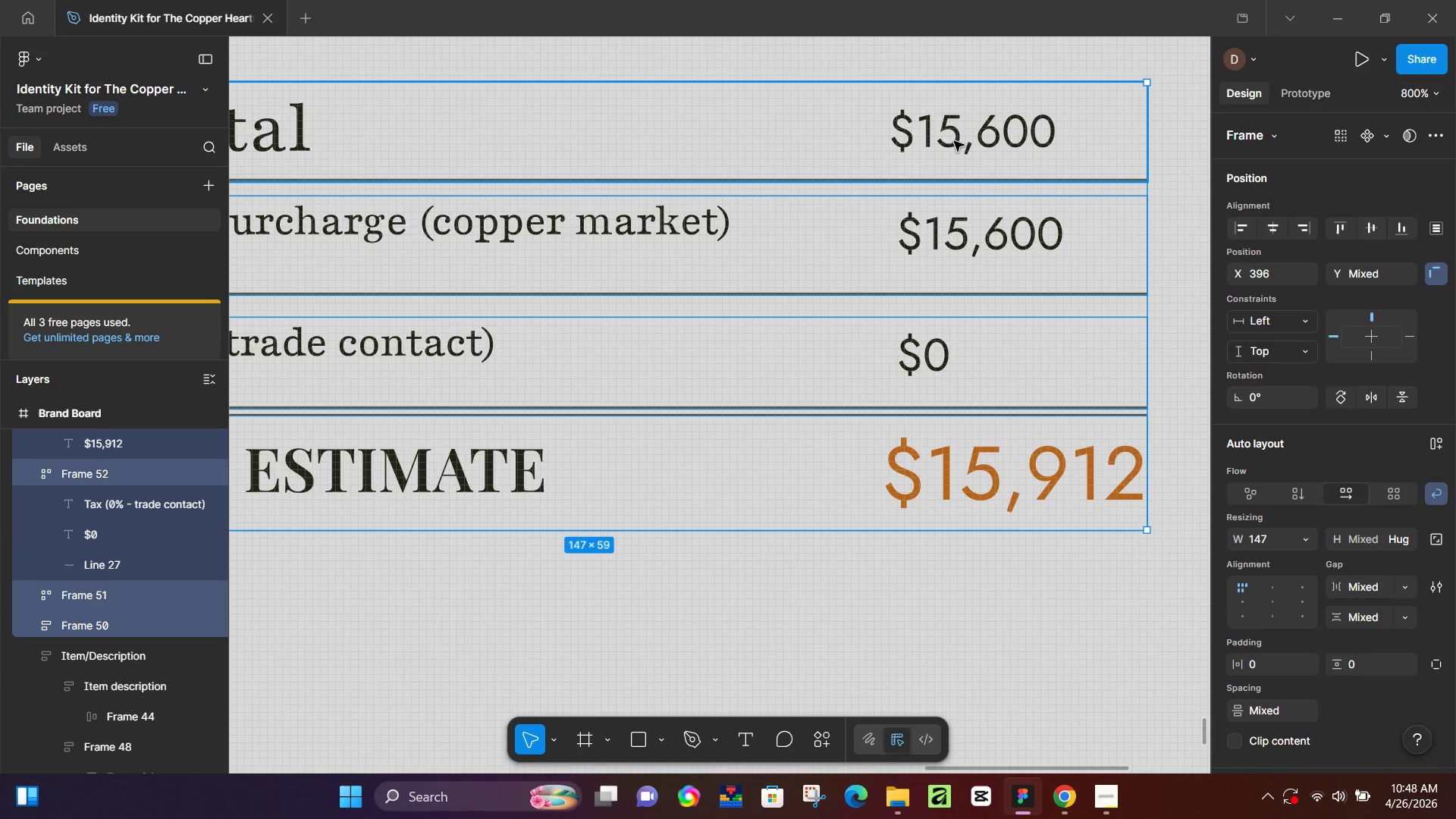 
key(Shift+A)
 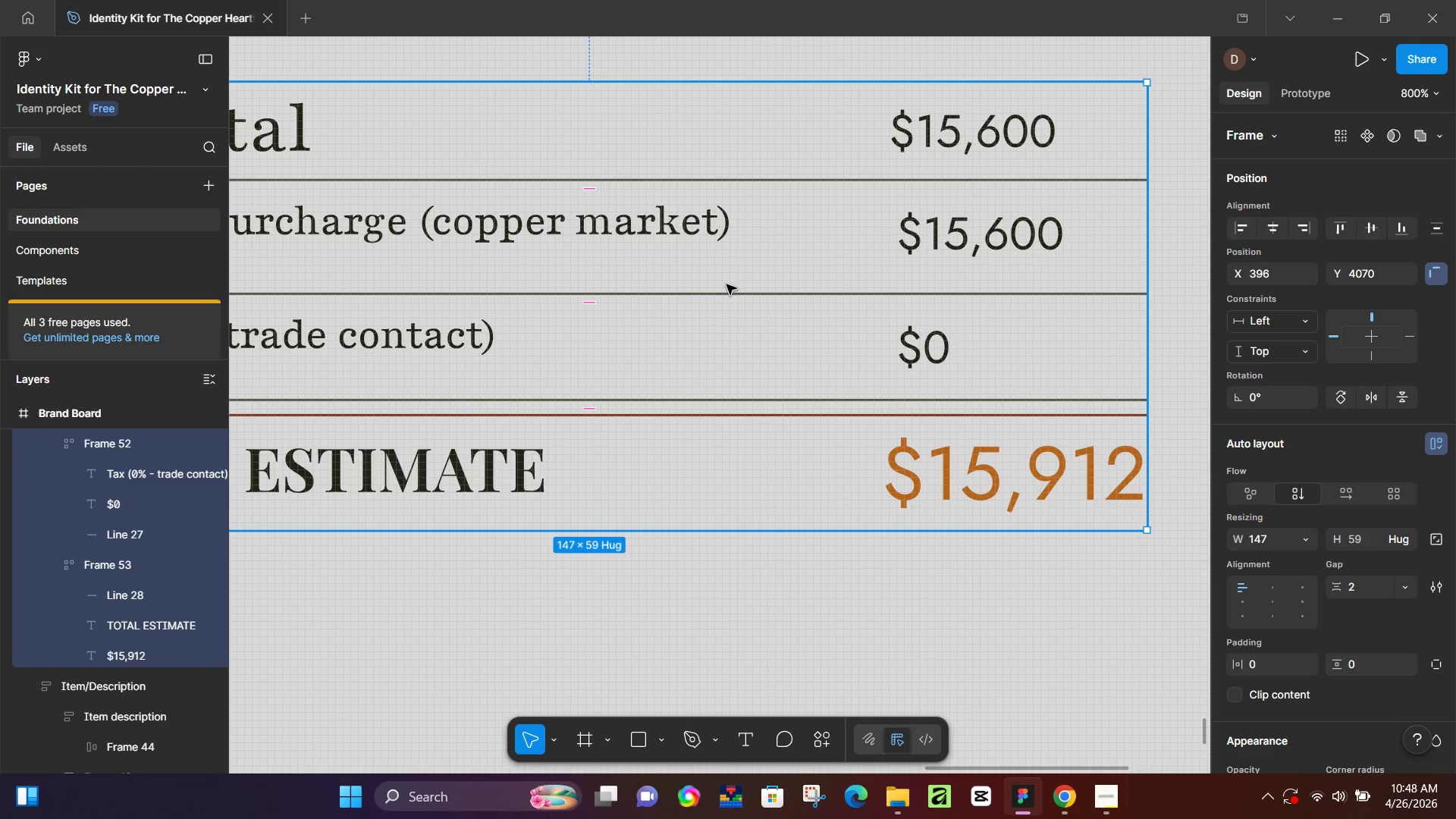 
hold_key(key=ControlLeft, duration=0.86)
scroll: coordinate [587, 322], scroll_direction: down, amount: 8.0
 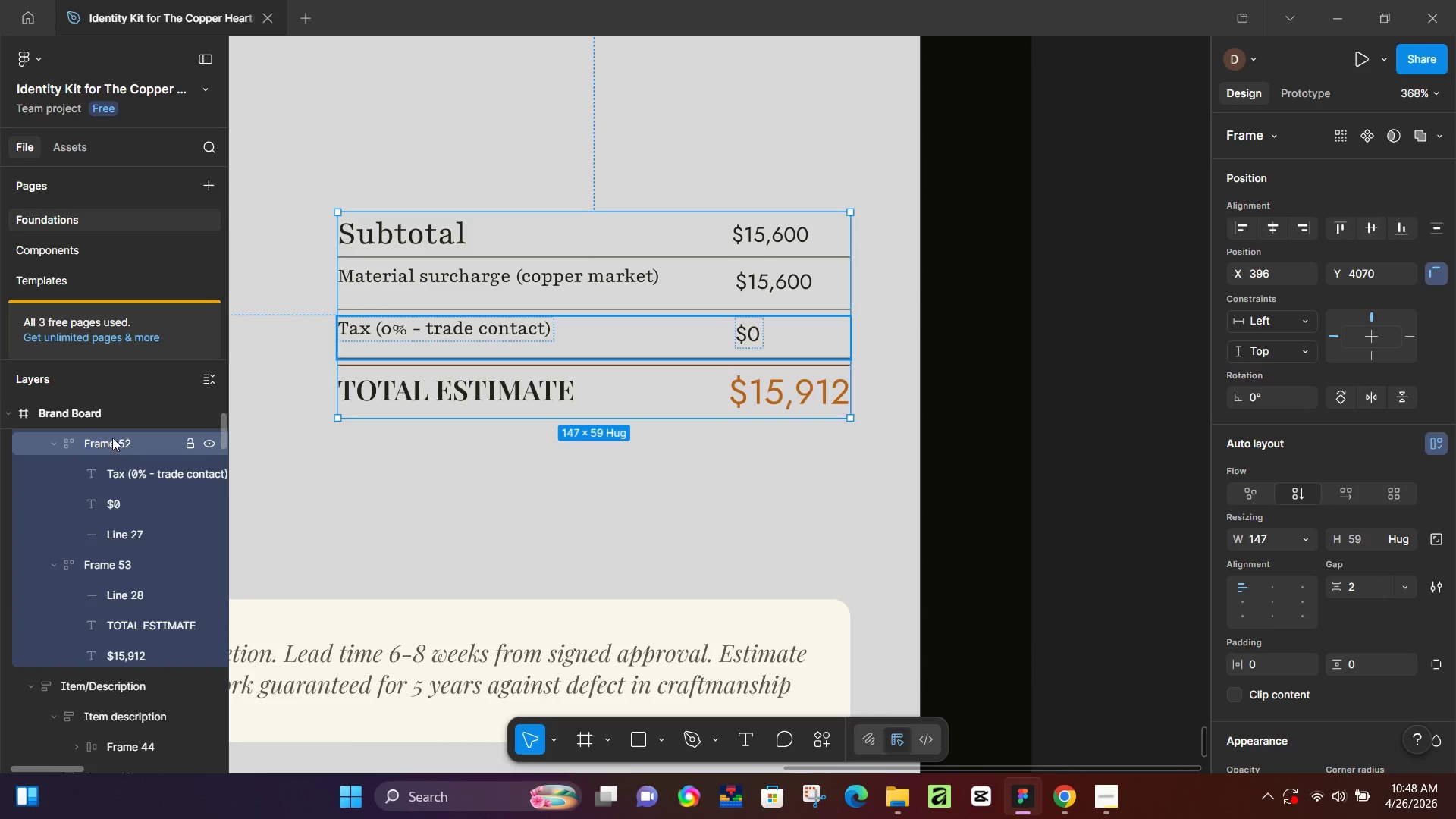 
left_click([86, 535])
 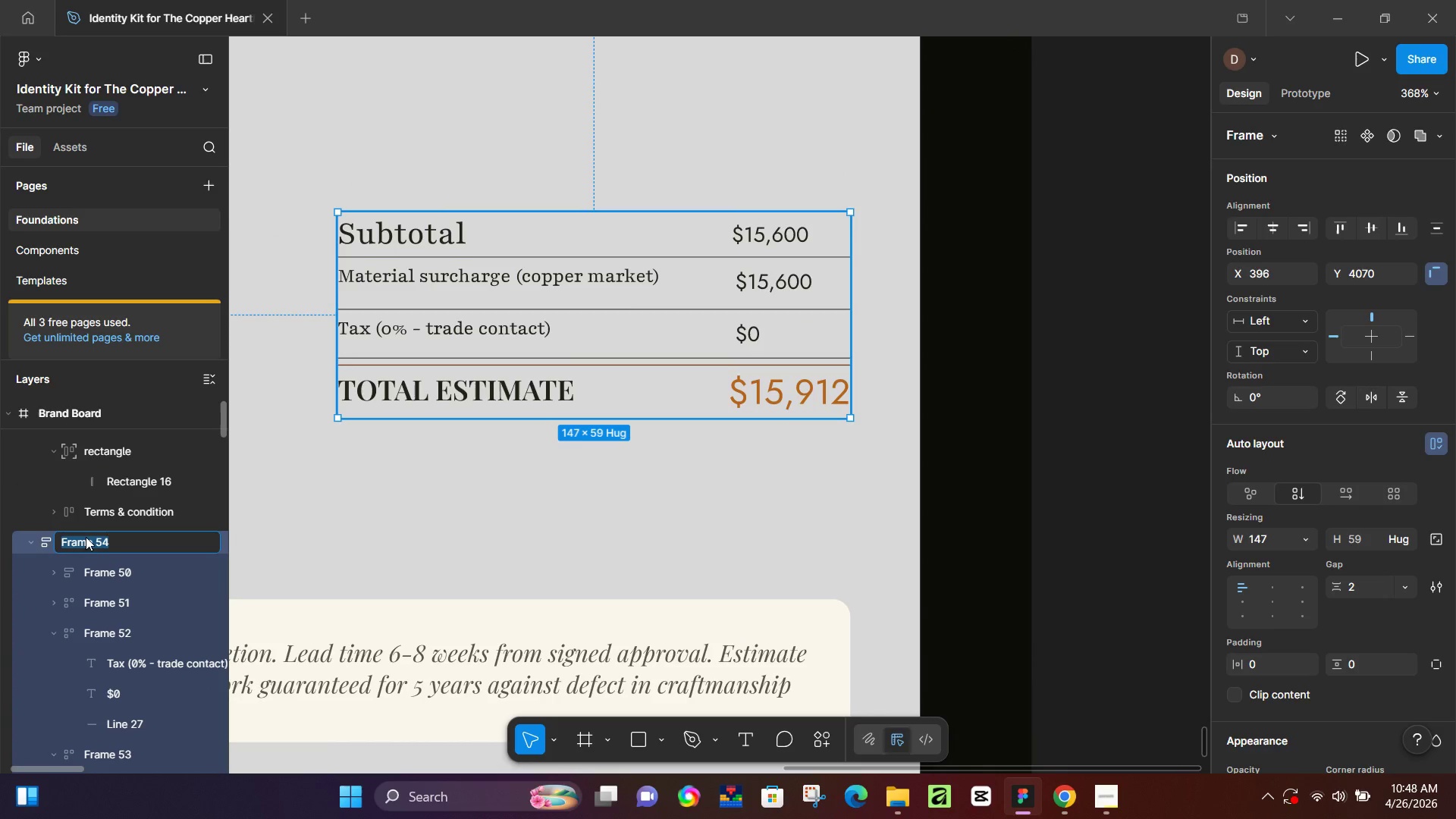 
scroll: coordinate [99, 479], scroll_direction: up, amount: 1.0
 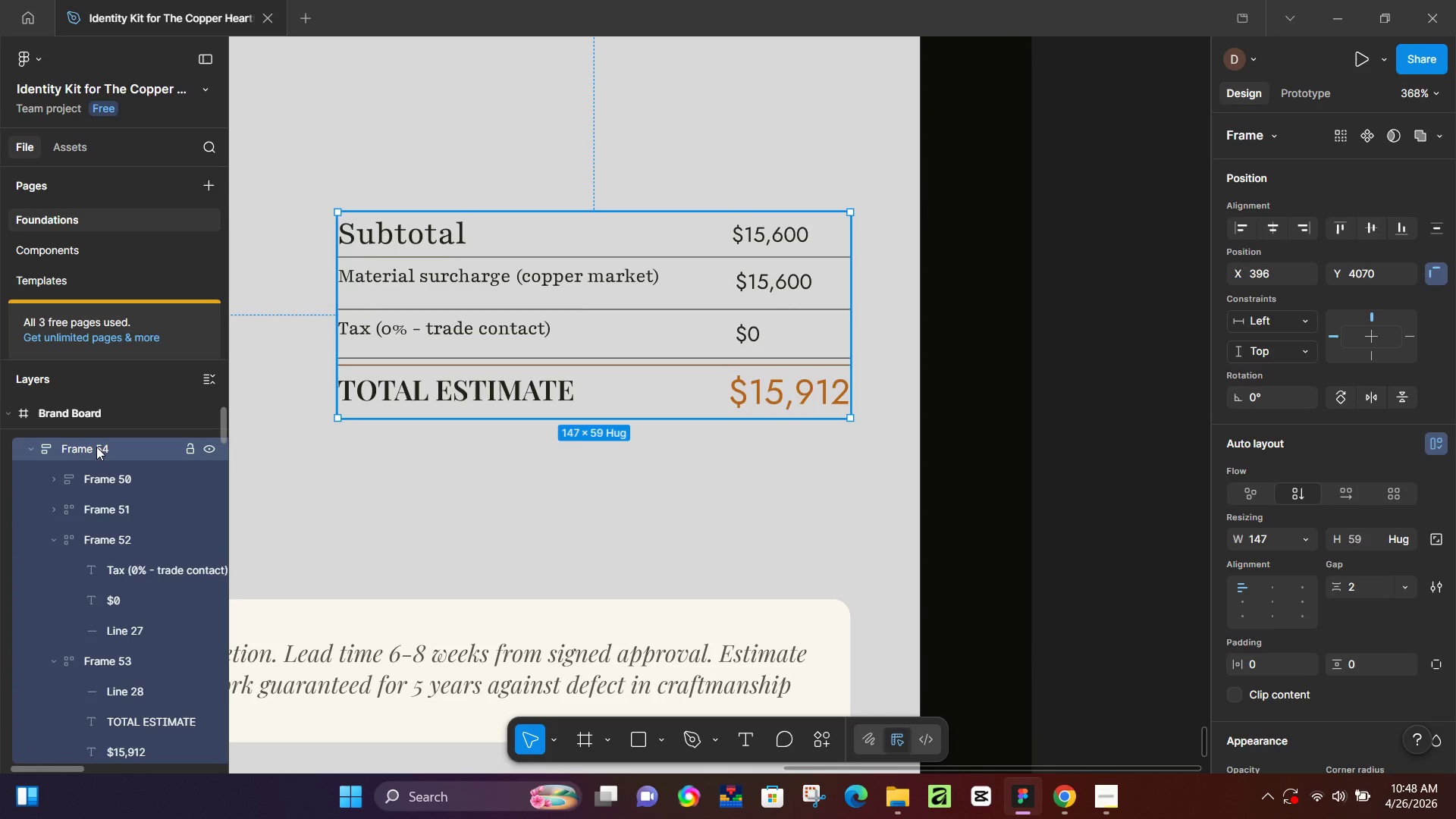 
double_click([86, 535])
 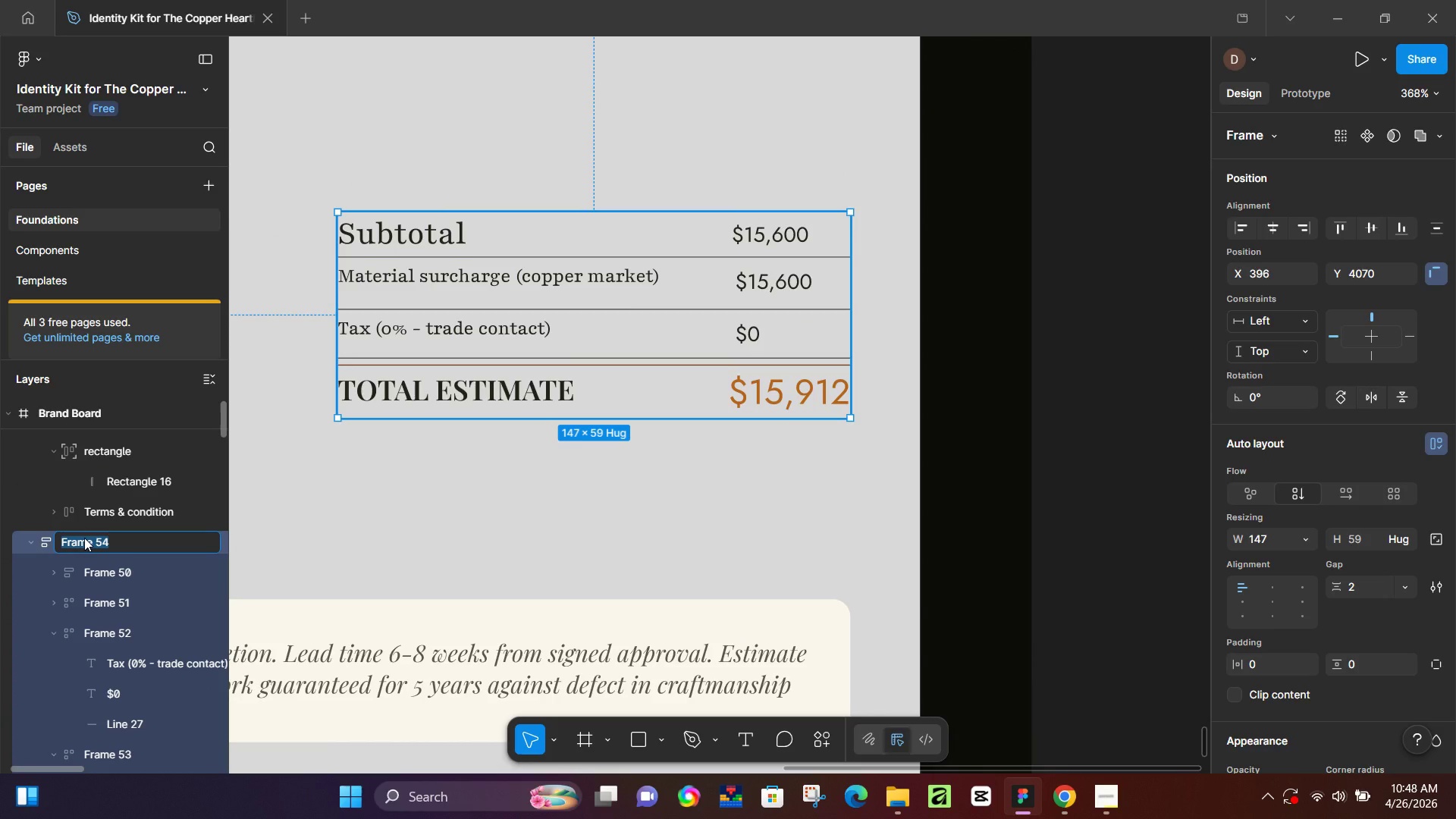 
scroll: coordinate [96, 447], scroll_direction: up, amount: 1.0
 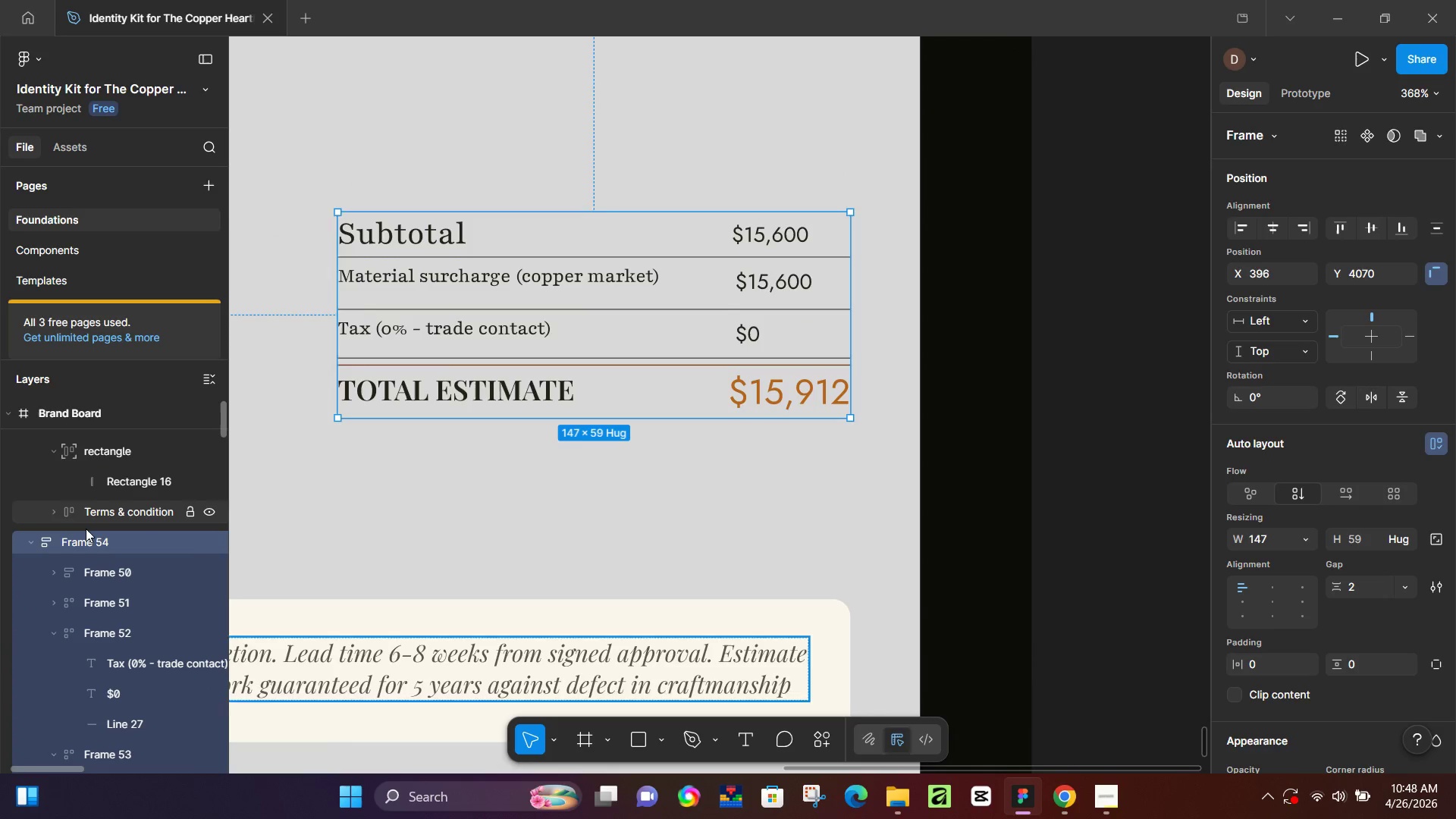 
type(Total estimate)
 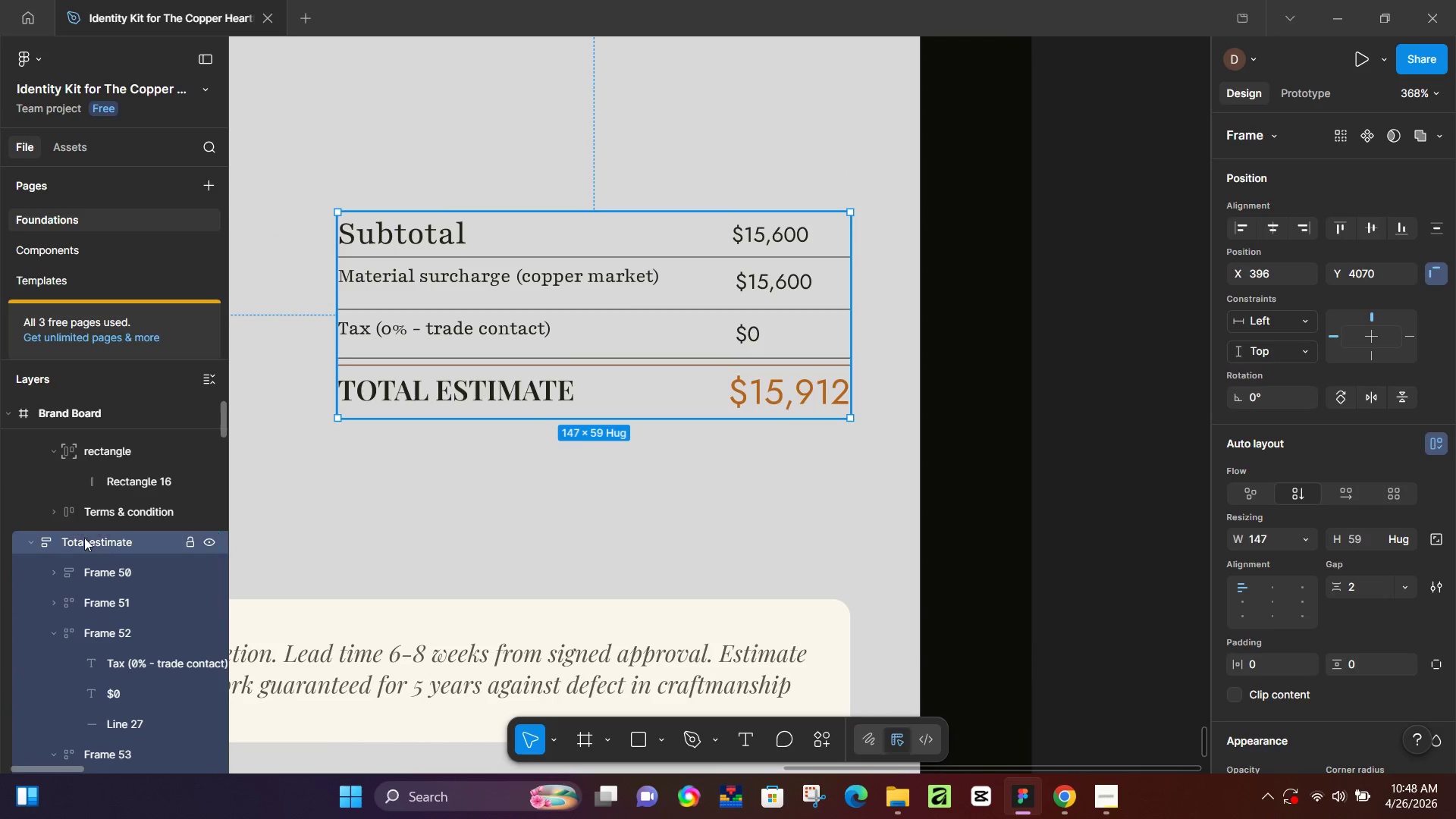 
key(Enter)
 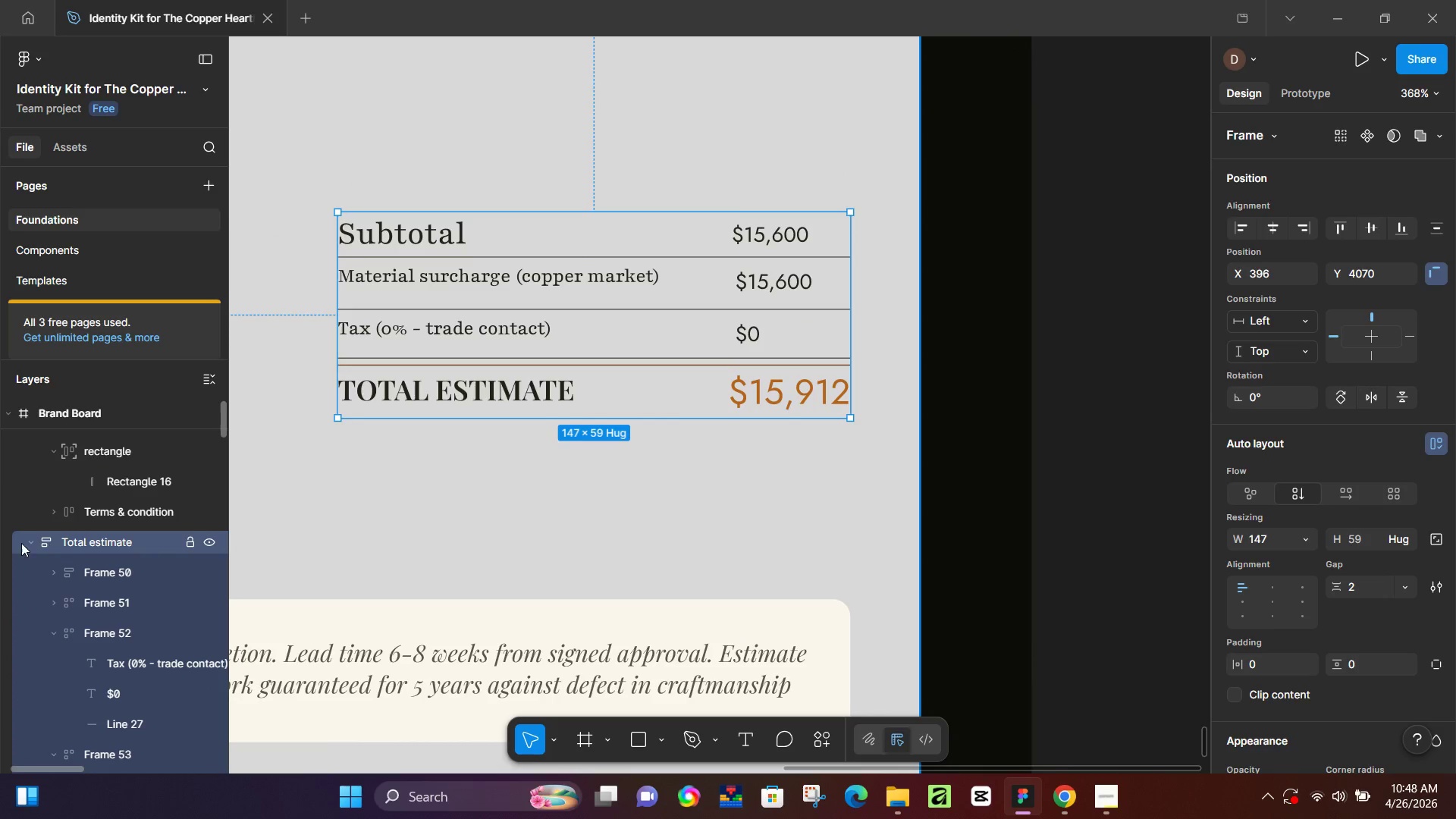 
left_click([21, 543])
 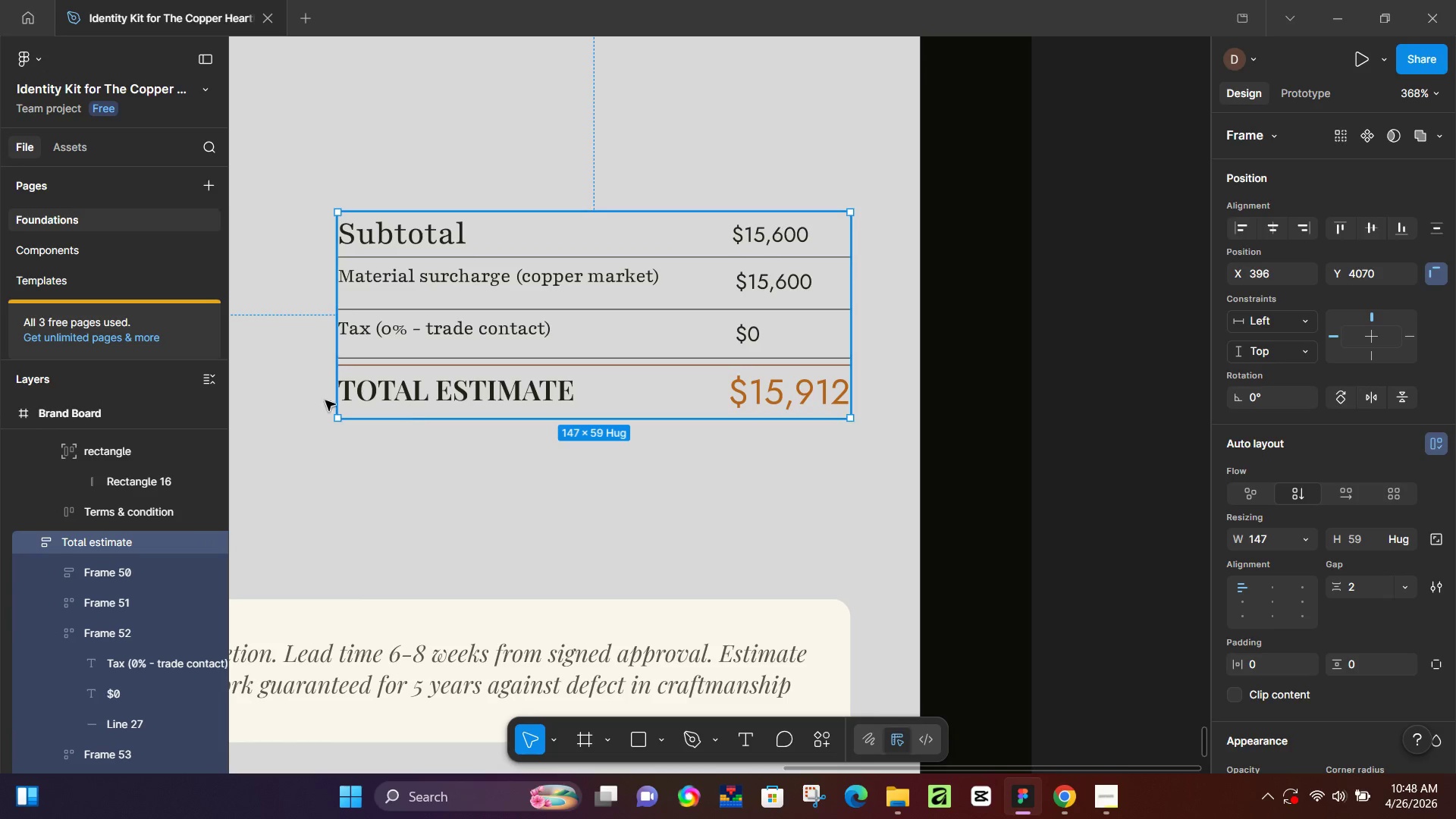 
hold_key(key=ControlLeft, duration=0.36)
 